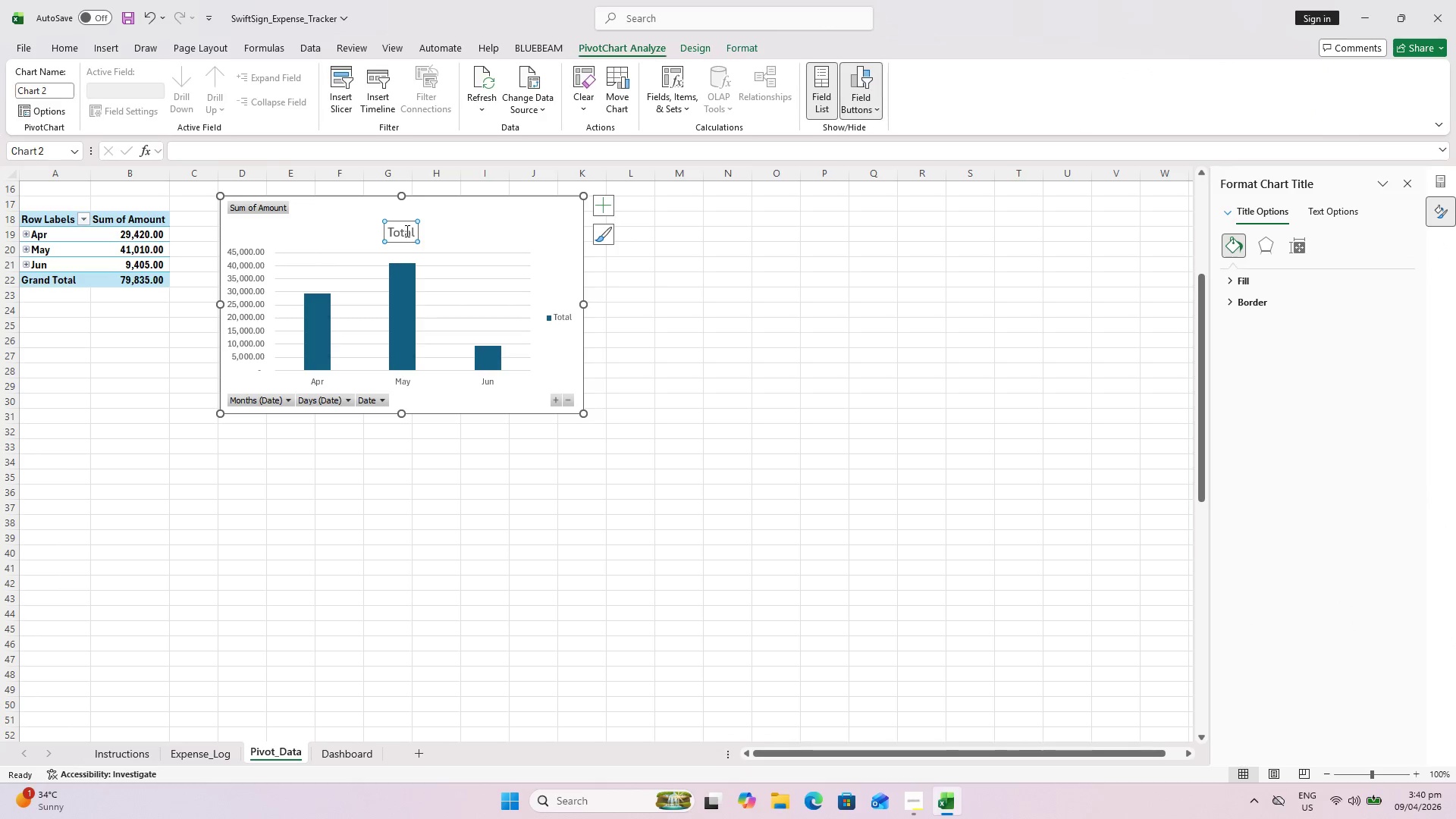 
left_click([406, 231])
 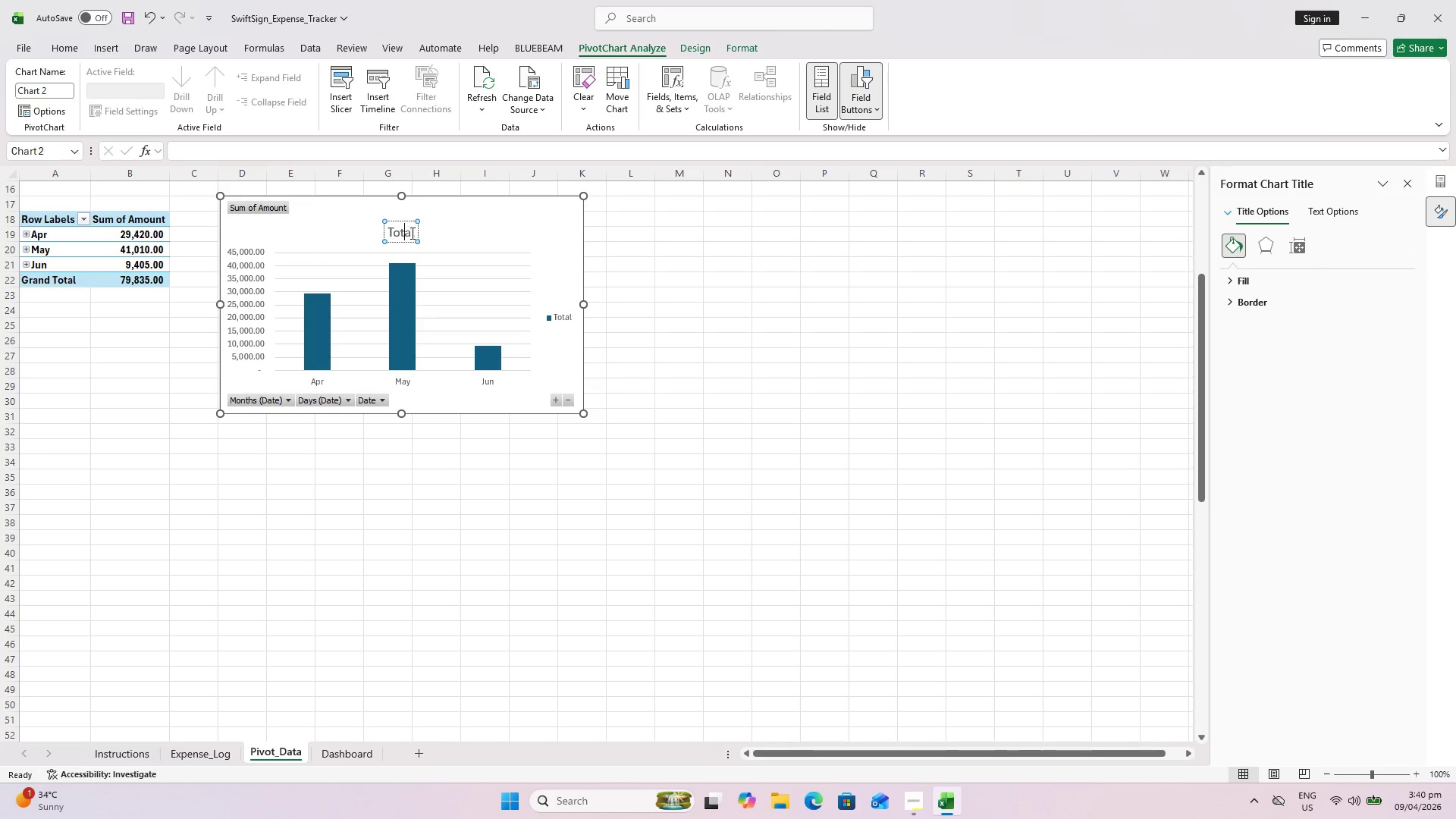 
key(Control+ControlLeft)
 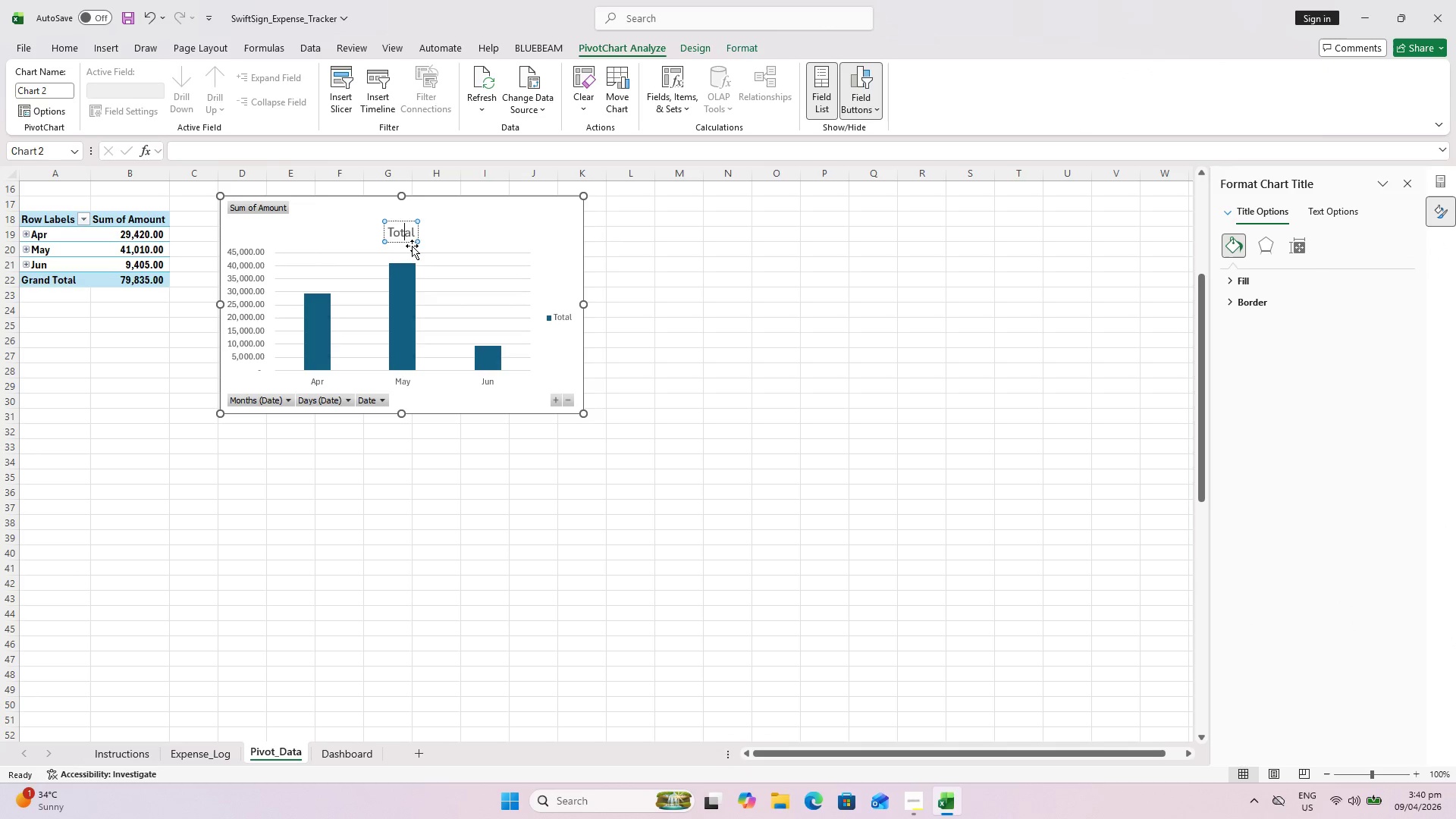 
key(Control+A)
 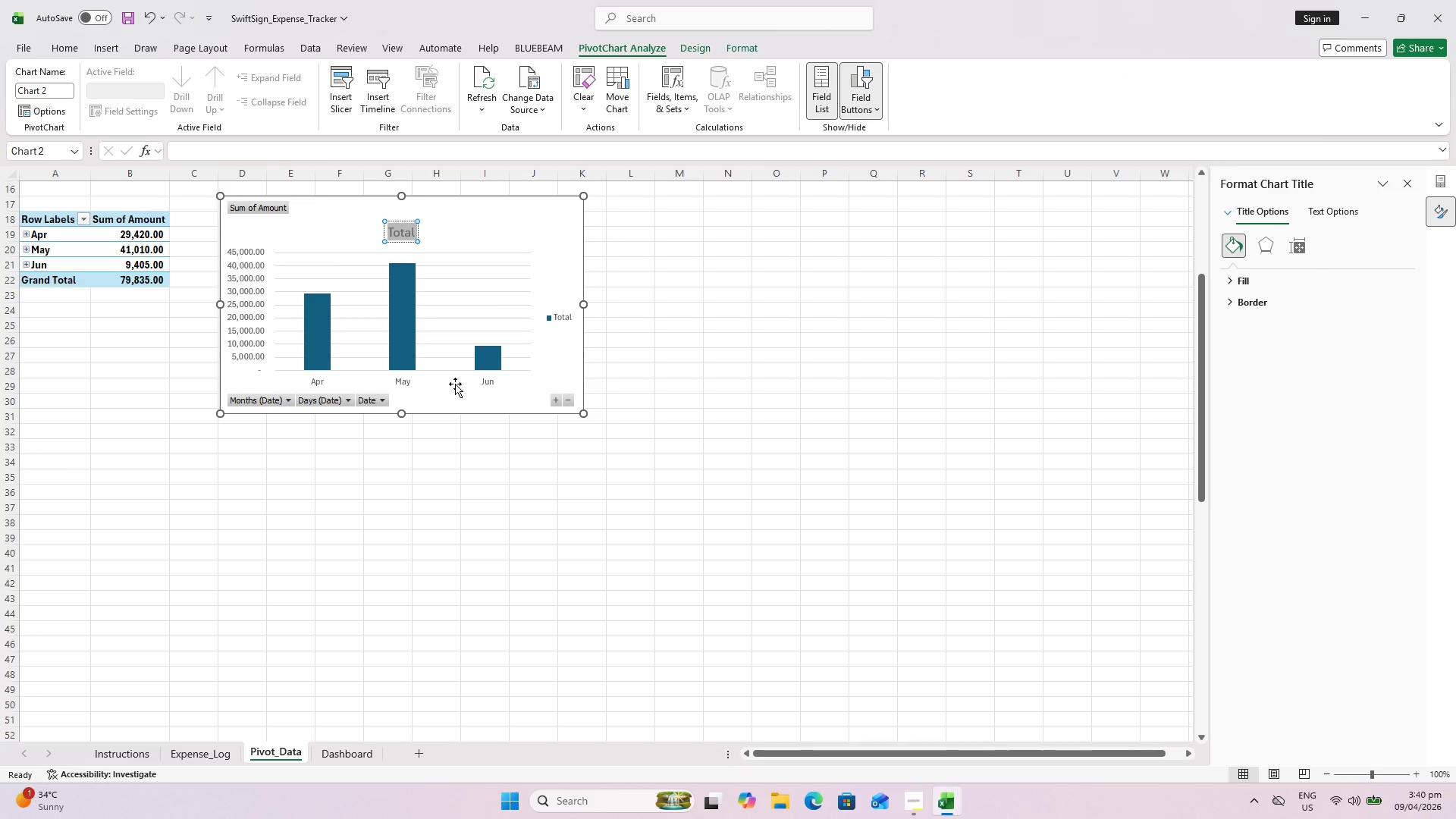 
type(Monmmth)
key(Backspace)
key(Backspace)
key(Backspace)
key(Backspace)
type(tly )
key(Backspace)
key(Backspace)
key(Backspace)
type(hly )
 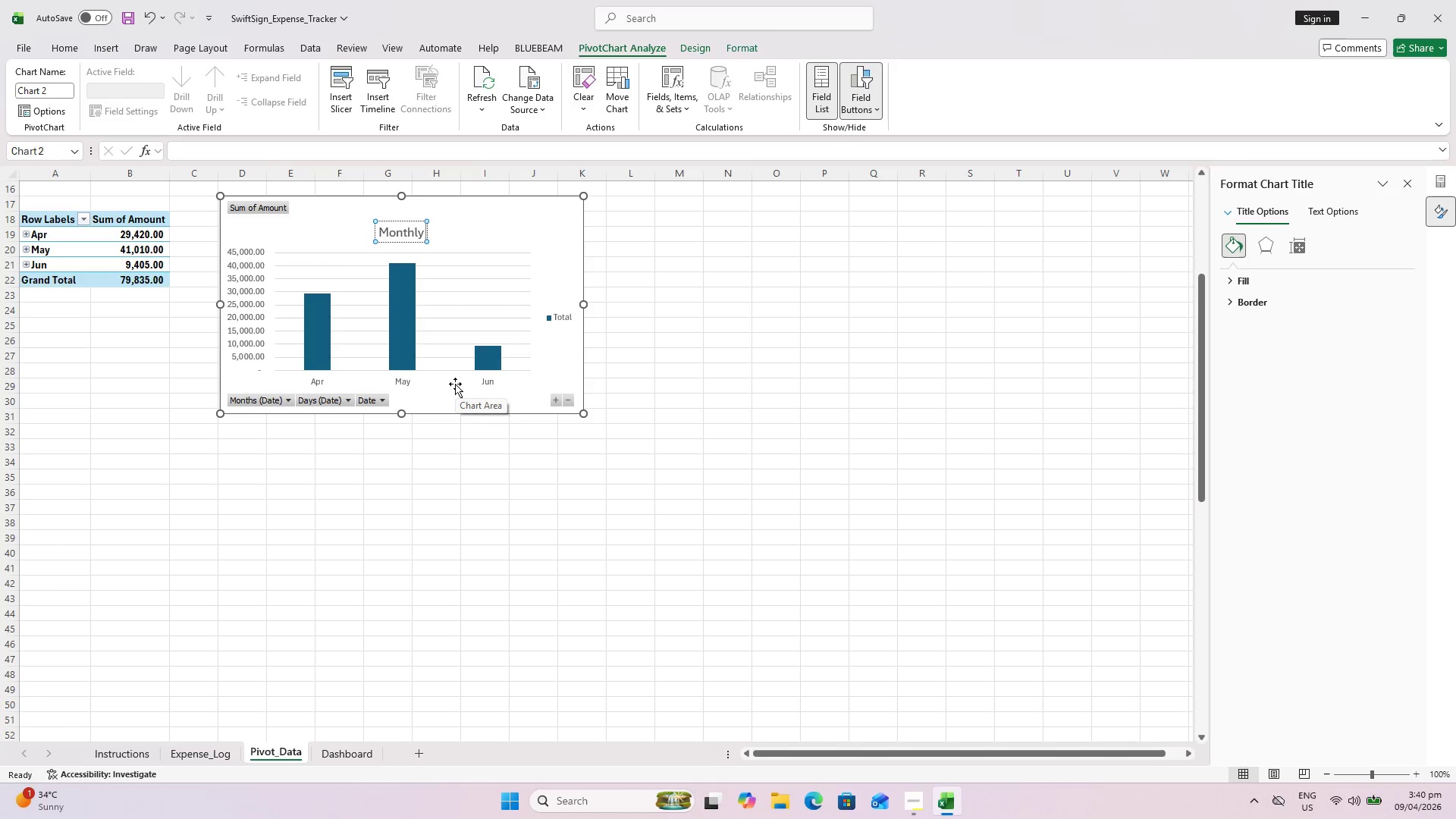 
type(Expense Trend)
 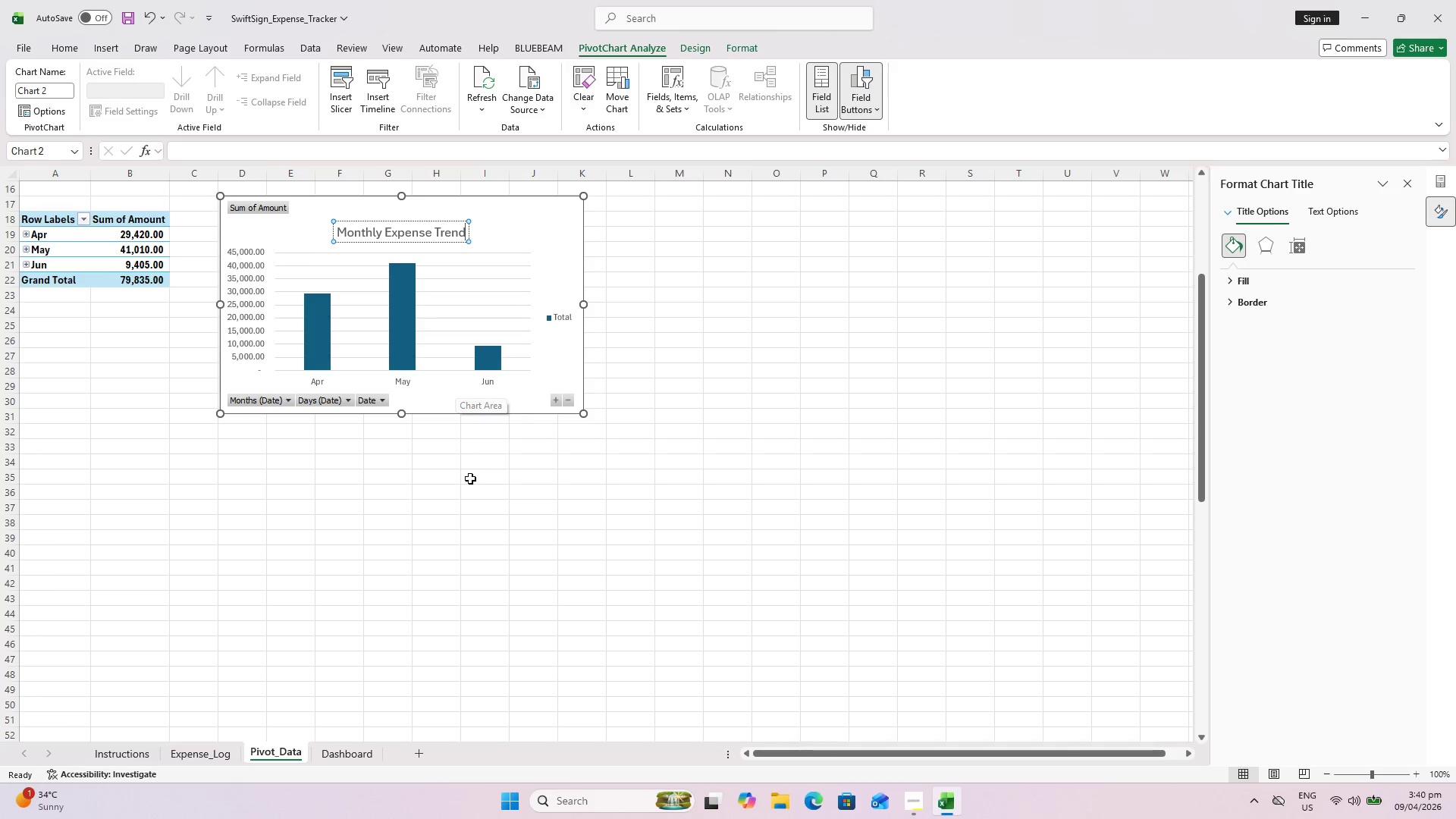 
left_click([471, 503])
 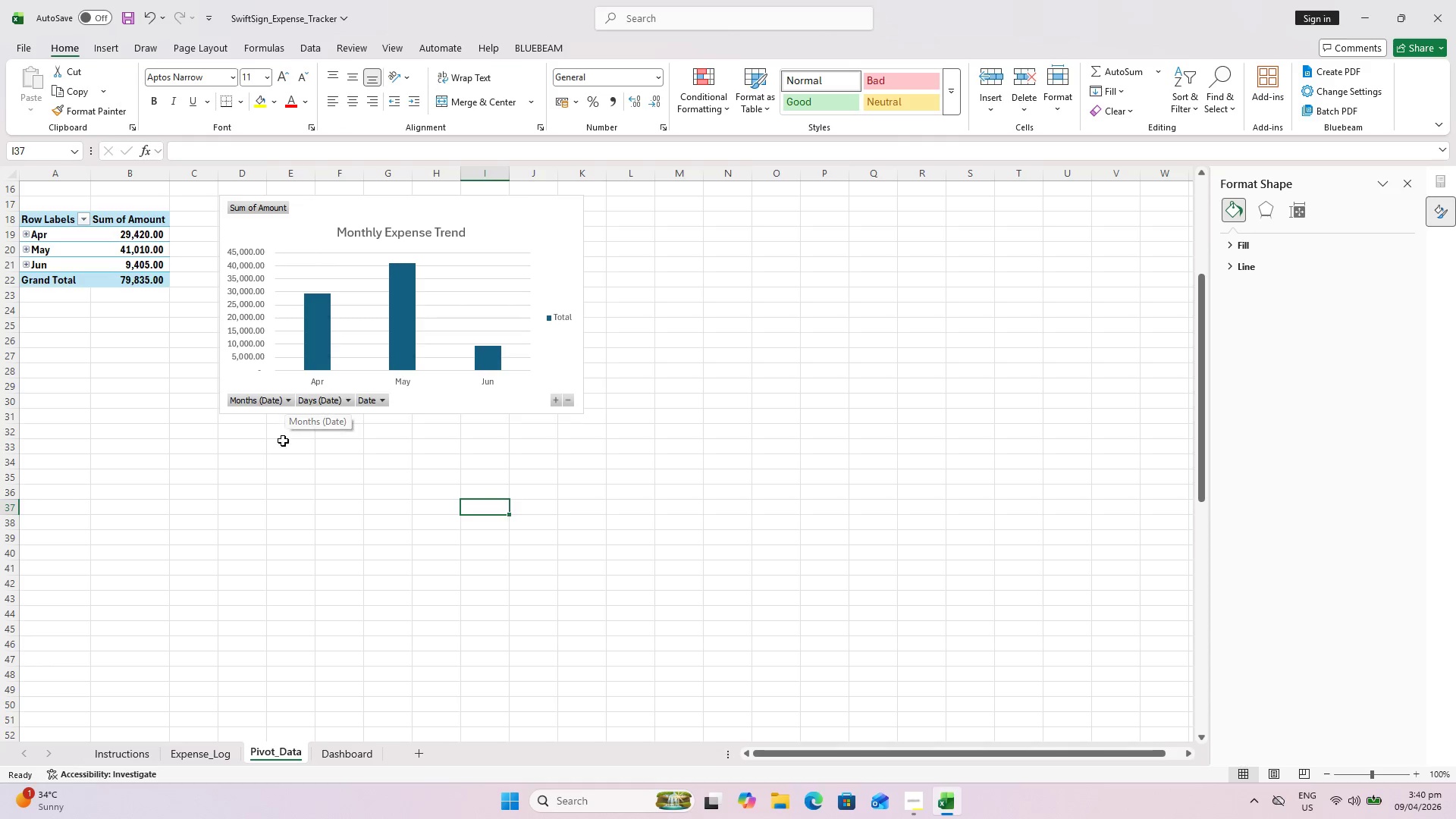 
left_click([288, 401])
 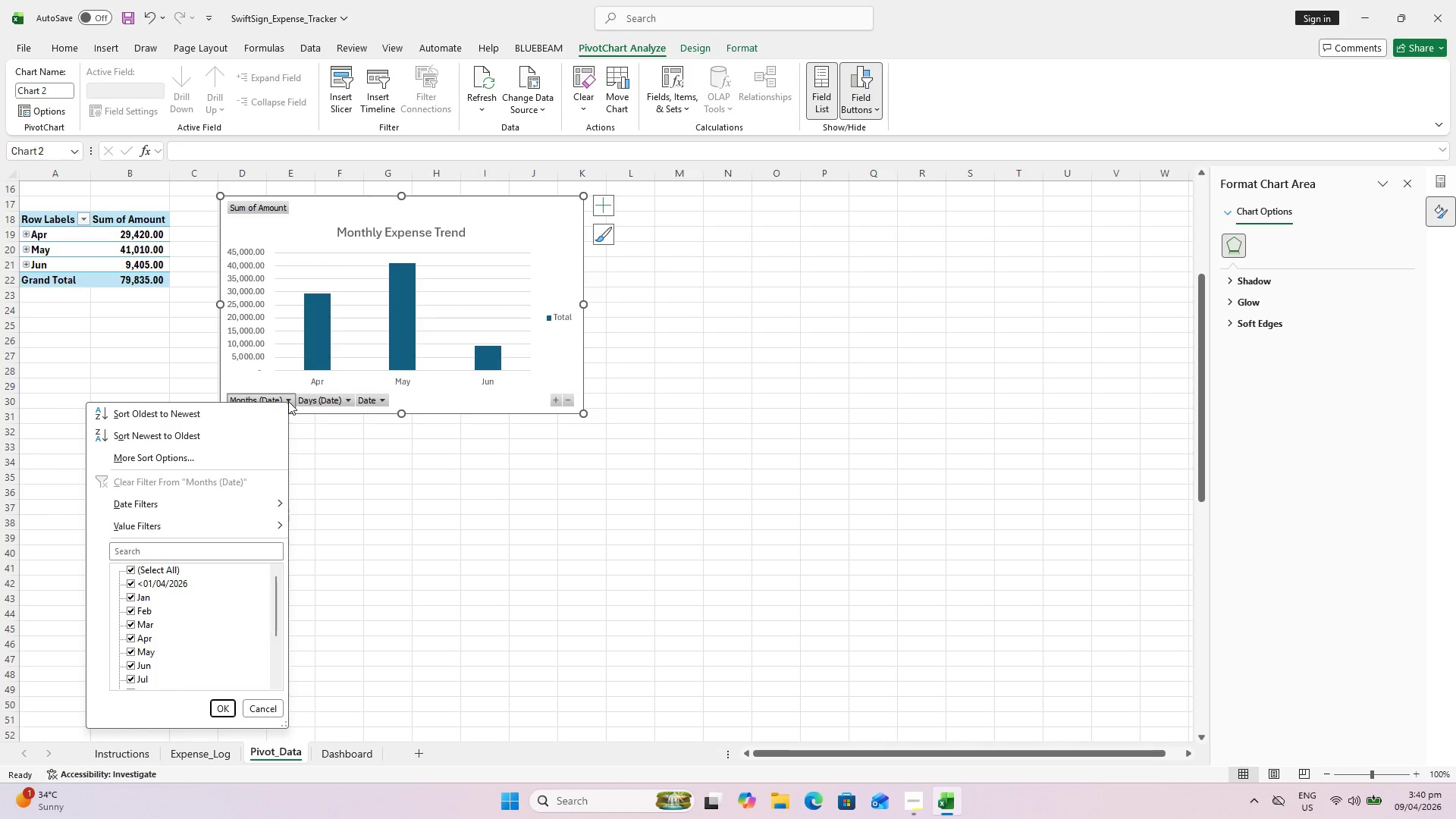 
left_click([288, 401])
 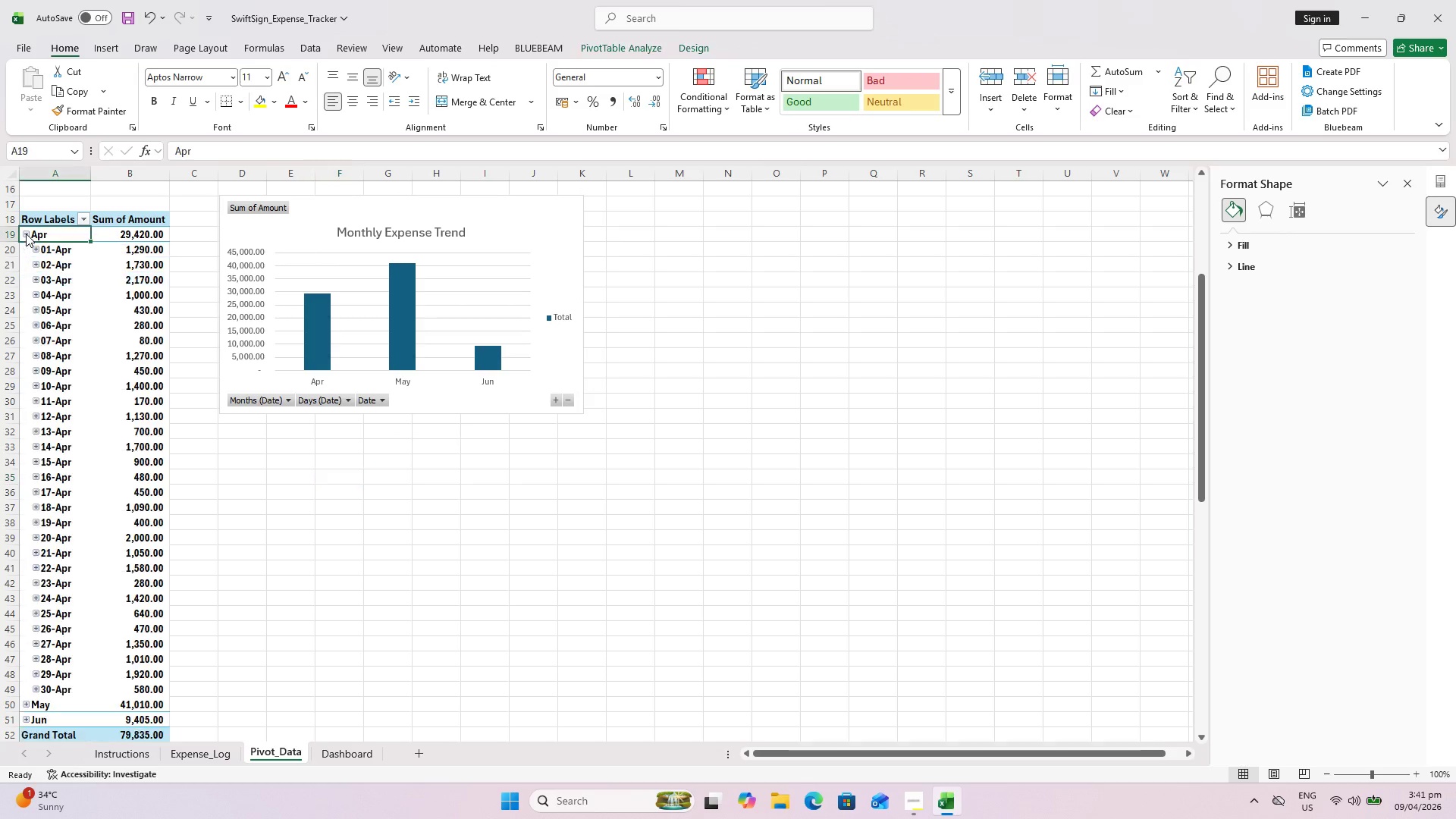 
wait(23.16)
 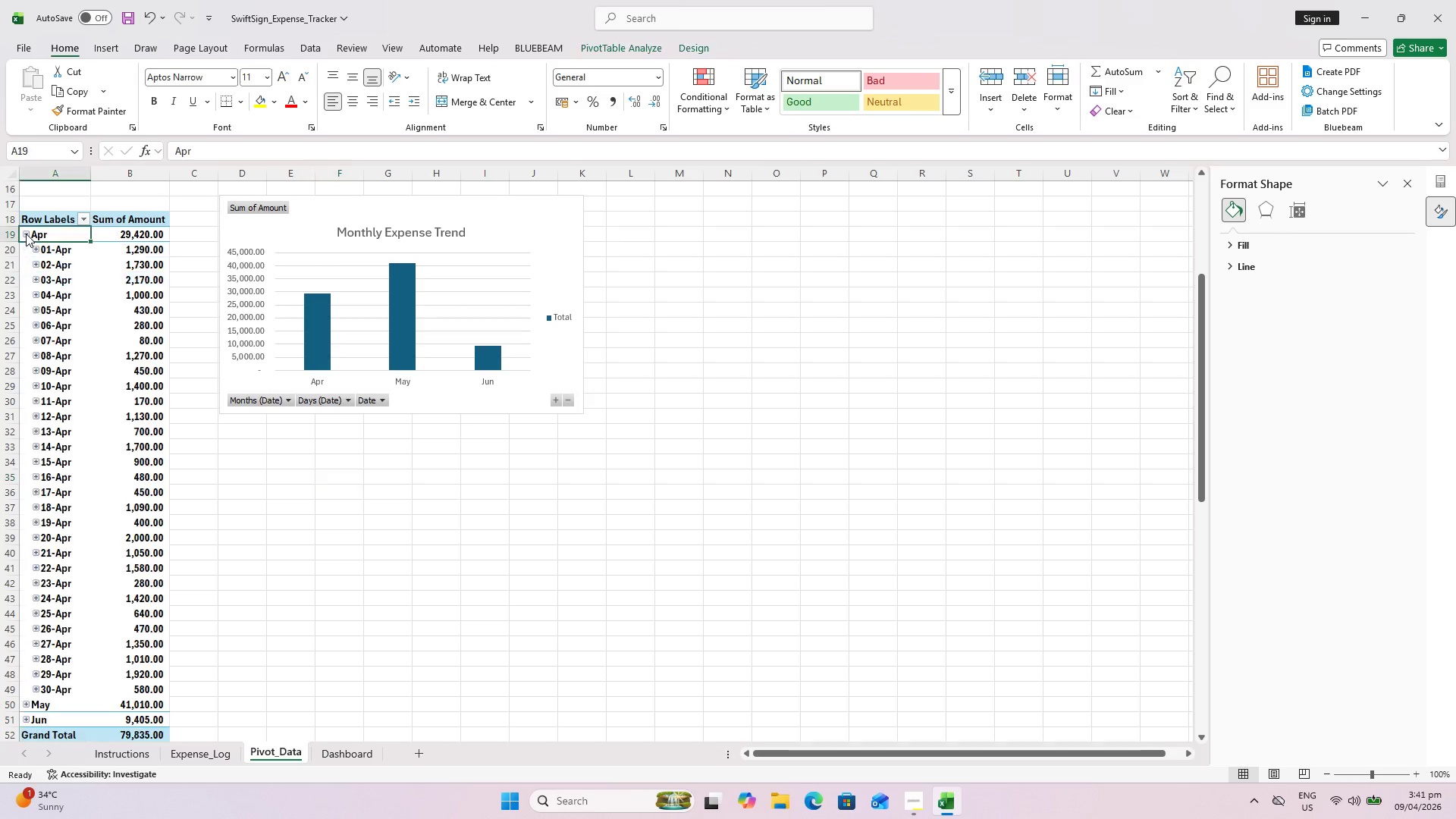 
left_click([39, 249])
 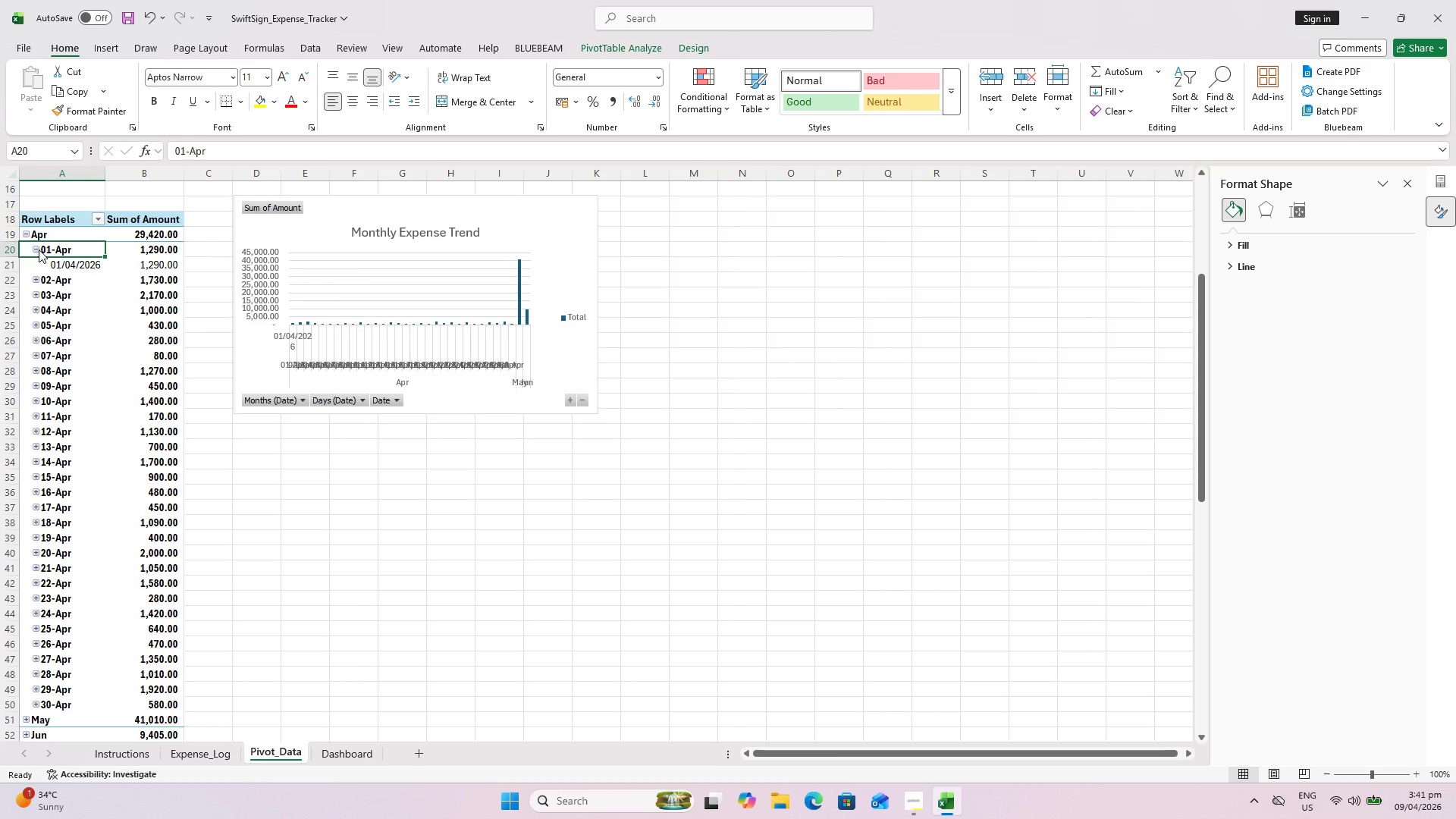 
left_click([39, 249])
 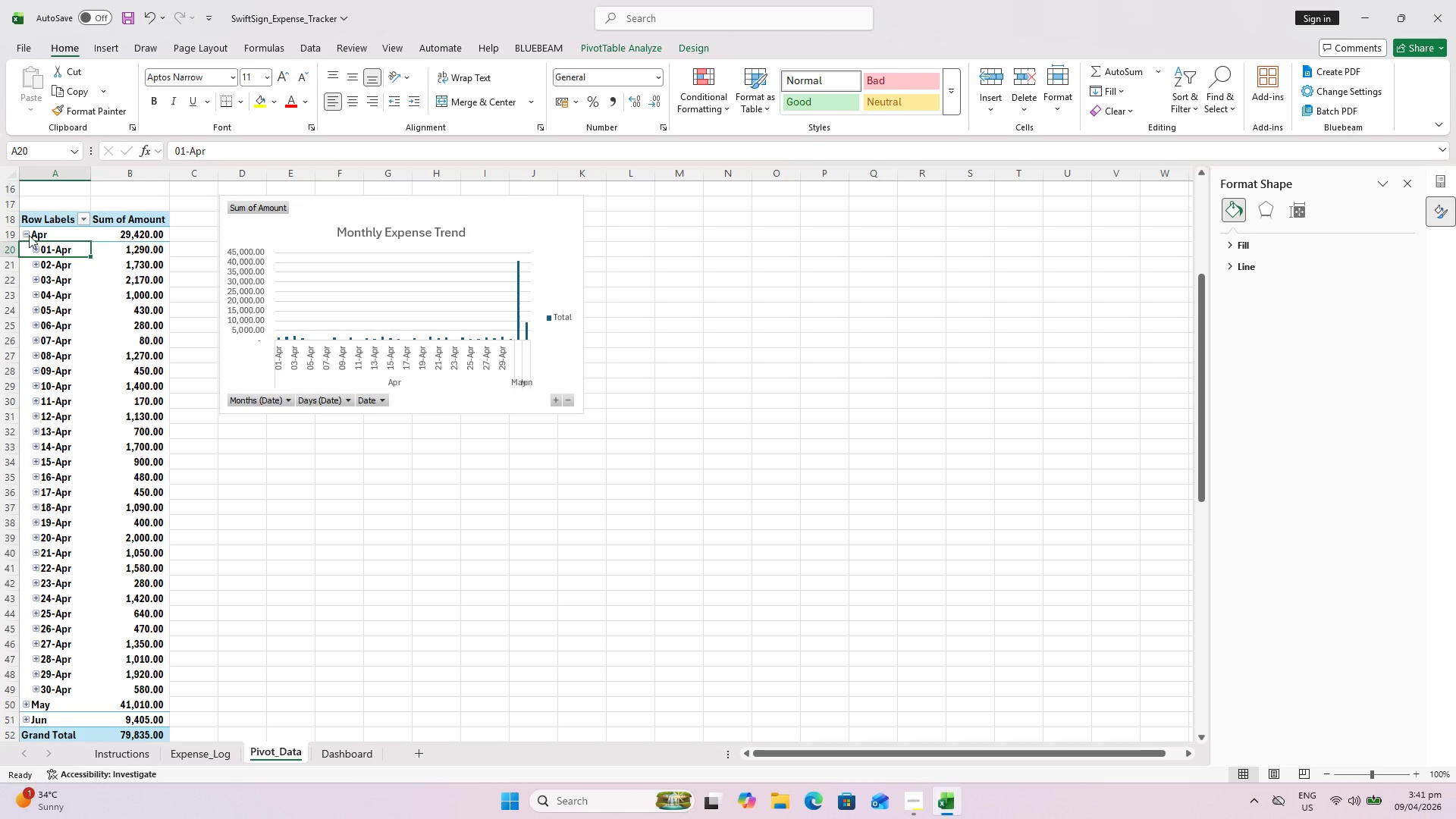 
left_click([28, 234])
 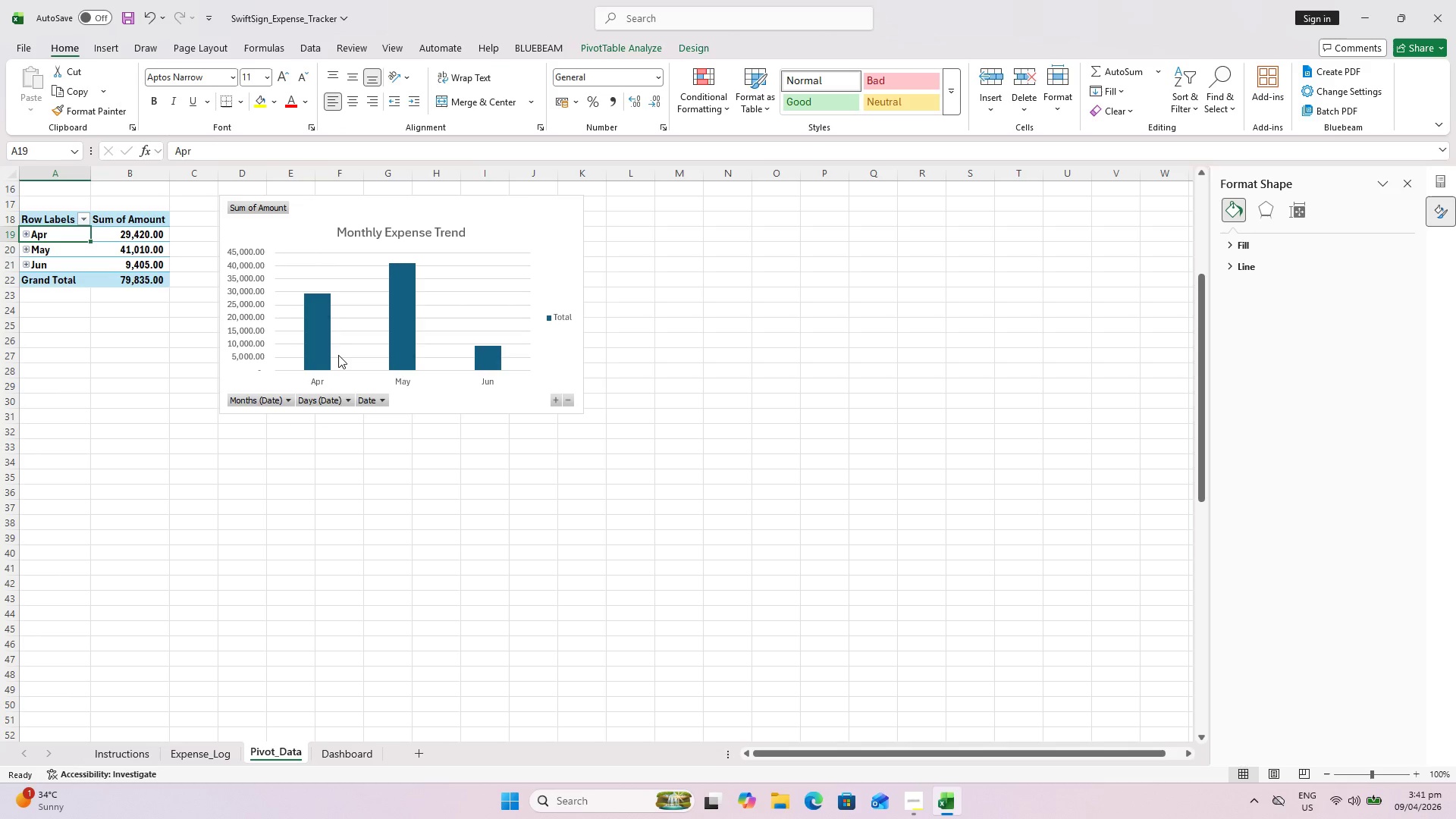 
wait(21.89)
 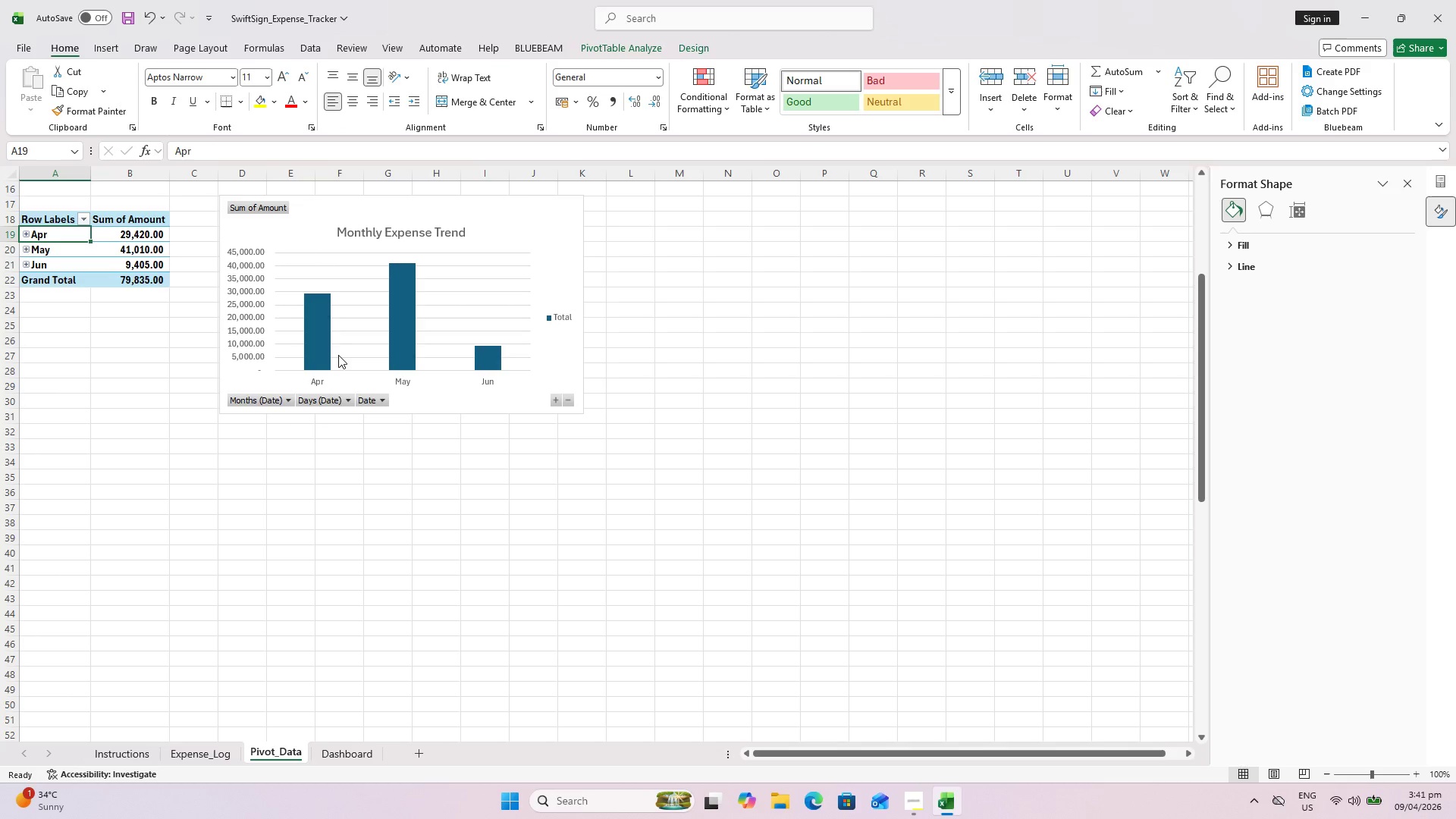 
left_click([424, 221])
 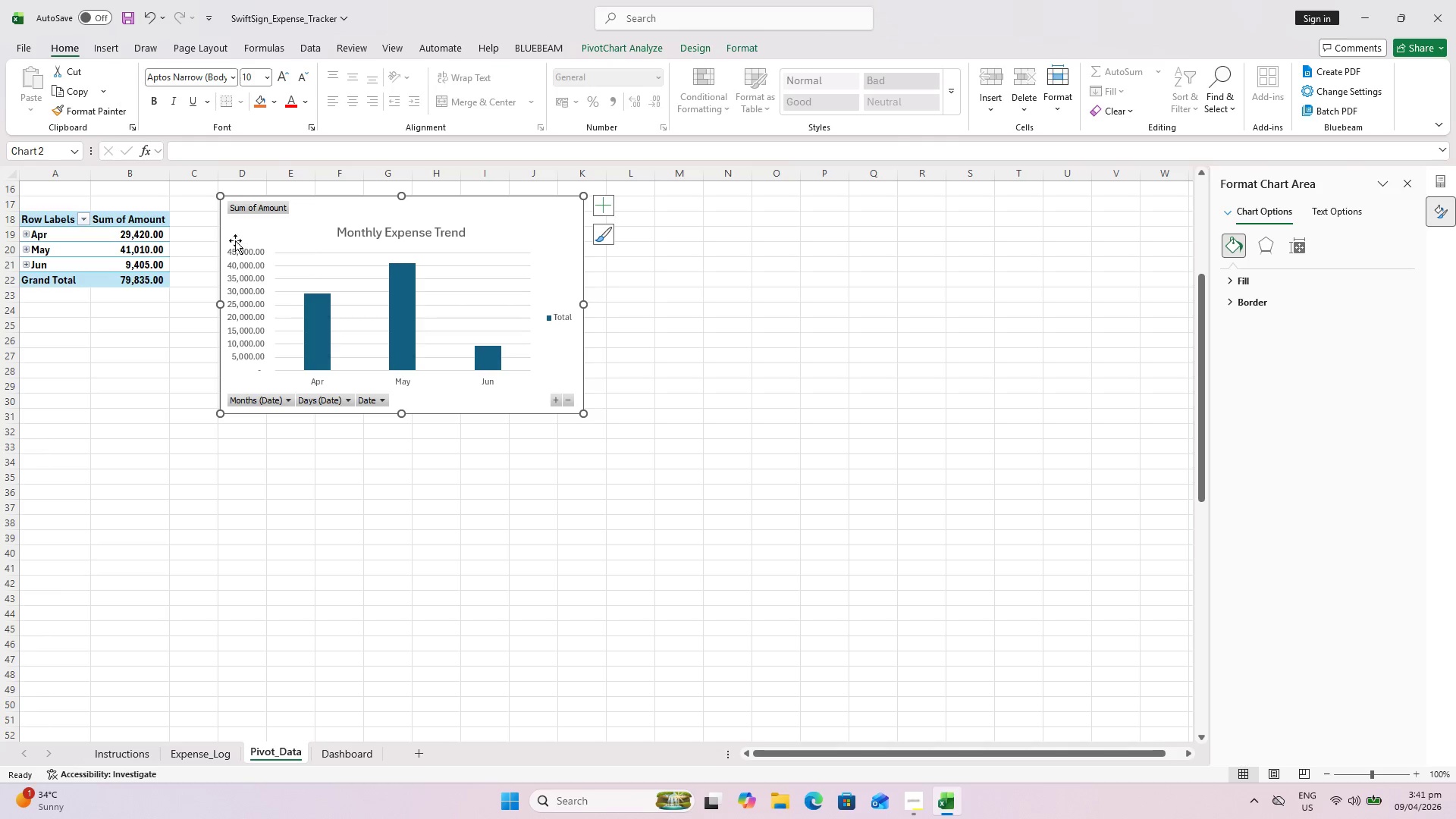 
wait(5.14)
 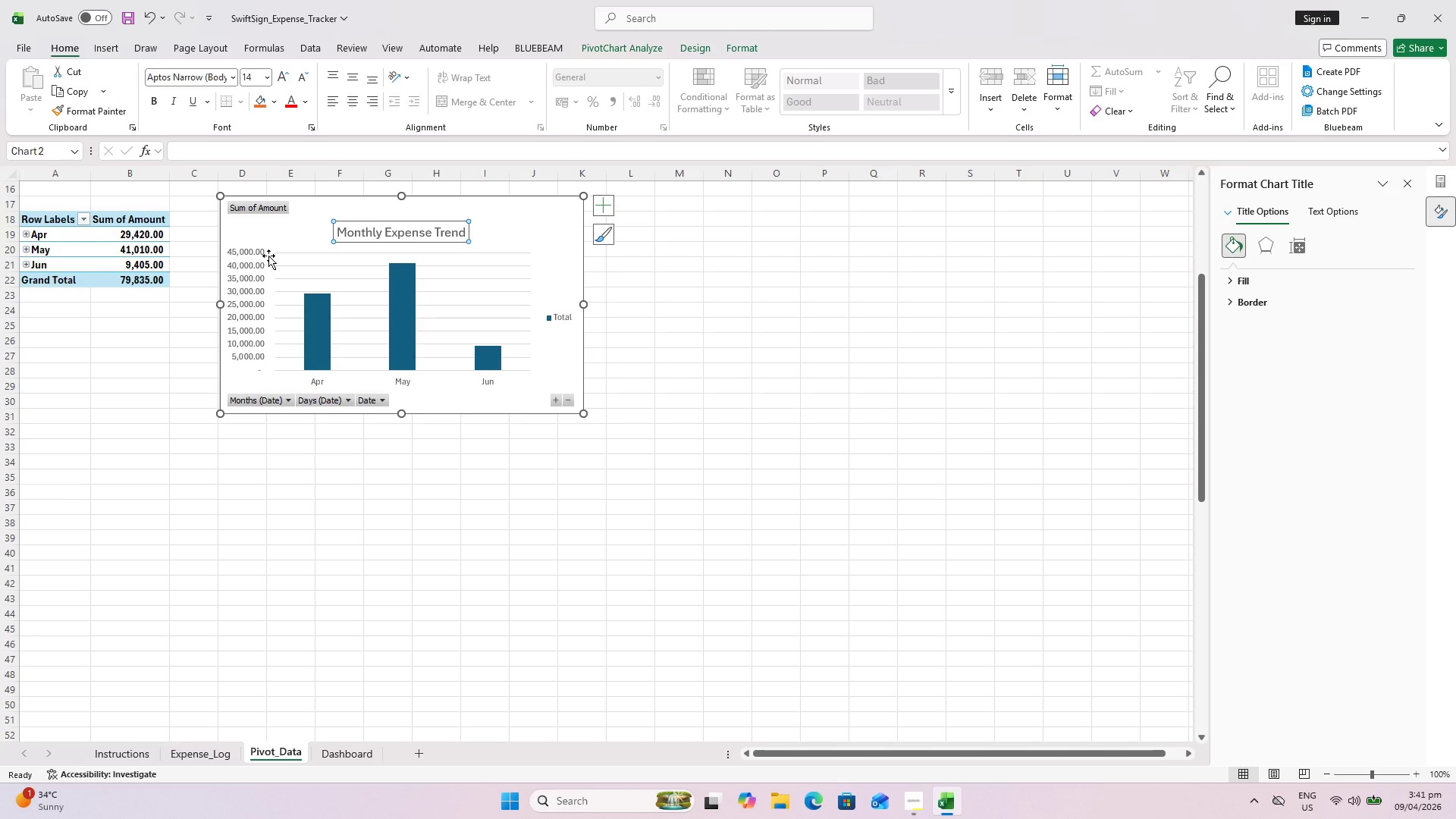 
left_click([46, 225])
 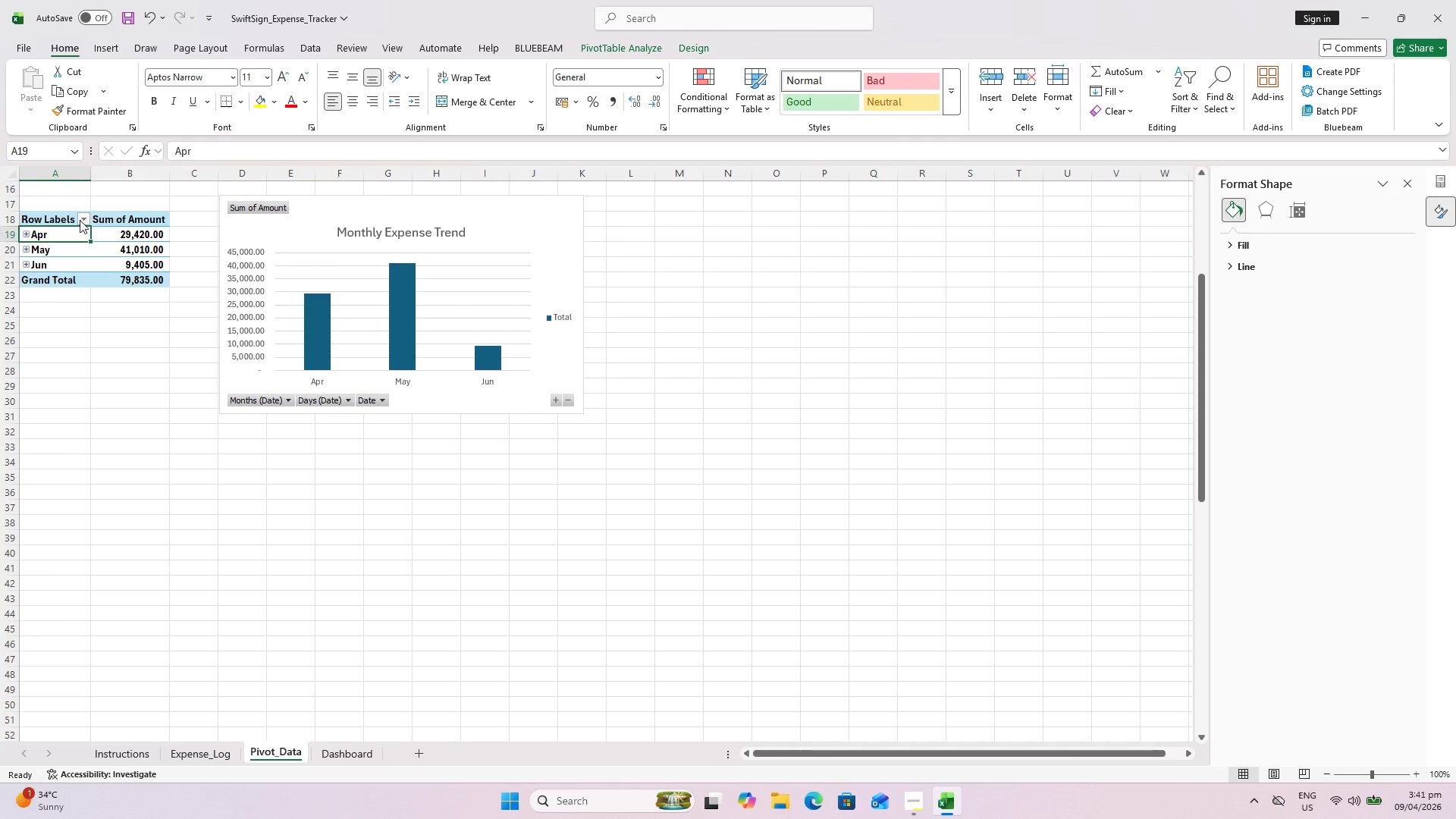 
left_click([97, 259])
 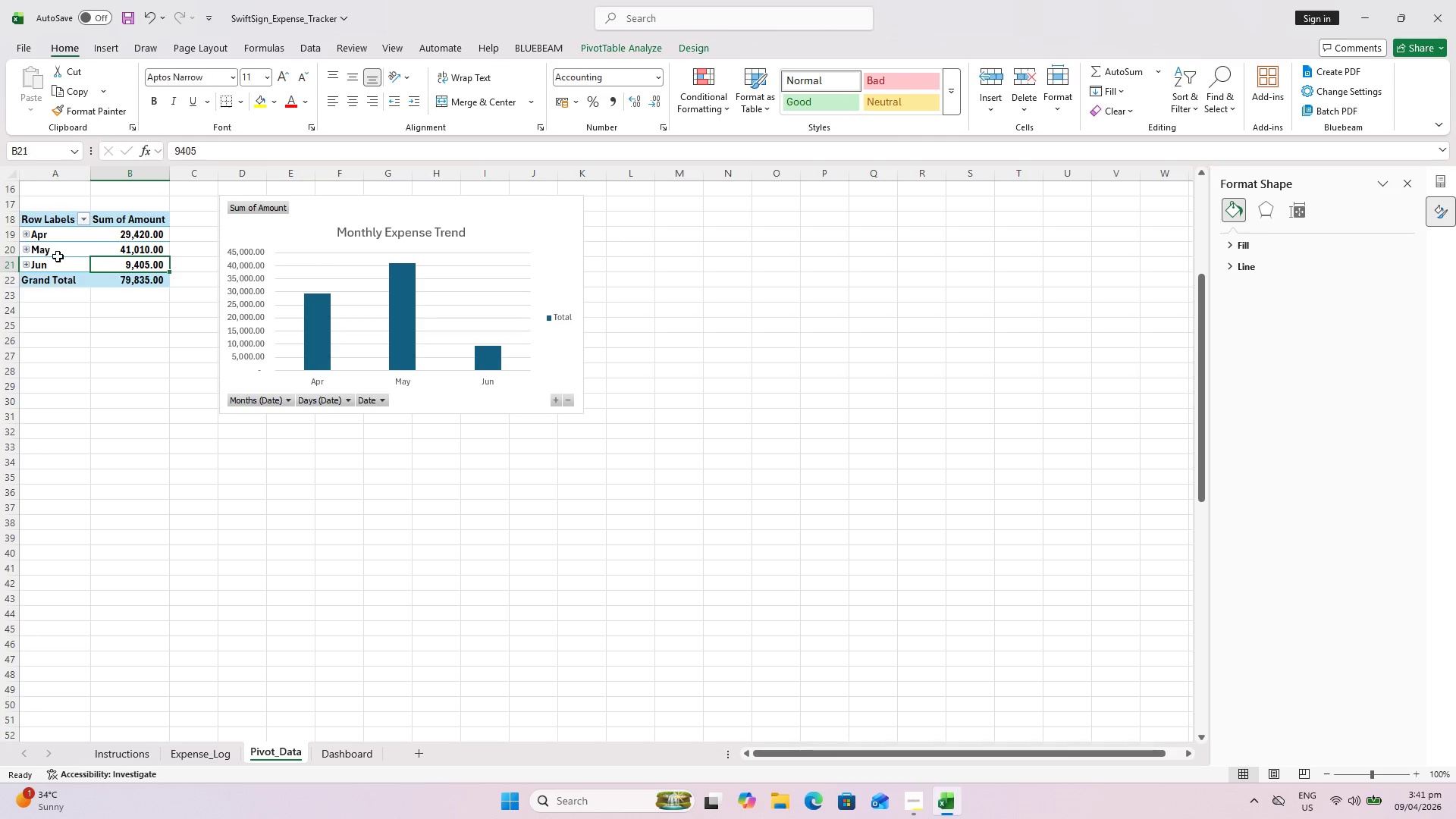 
left_click([56, 256])
 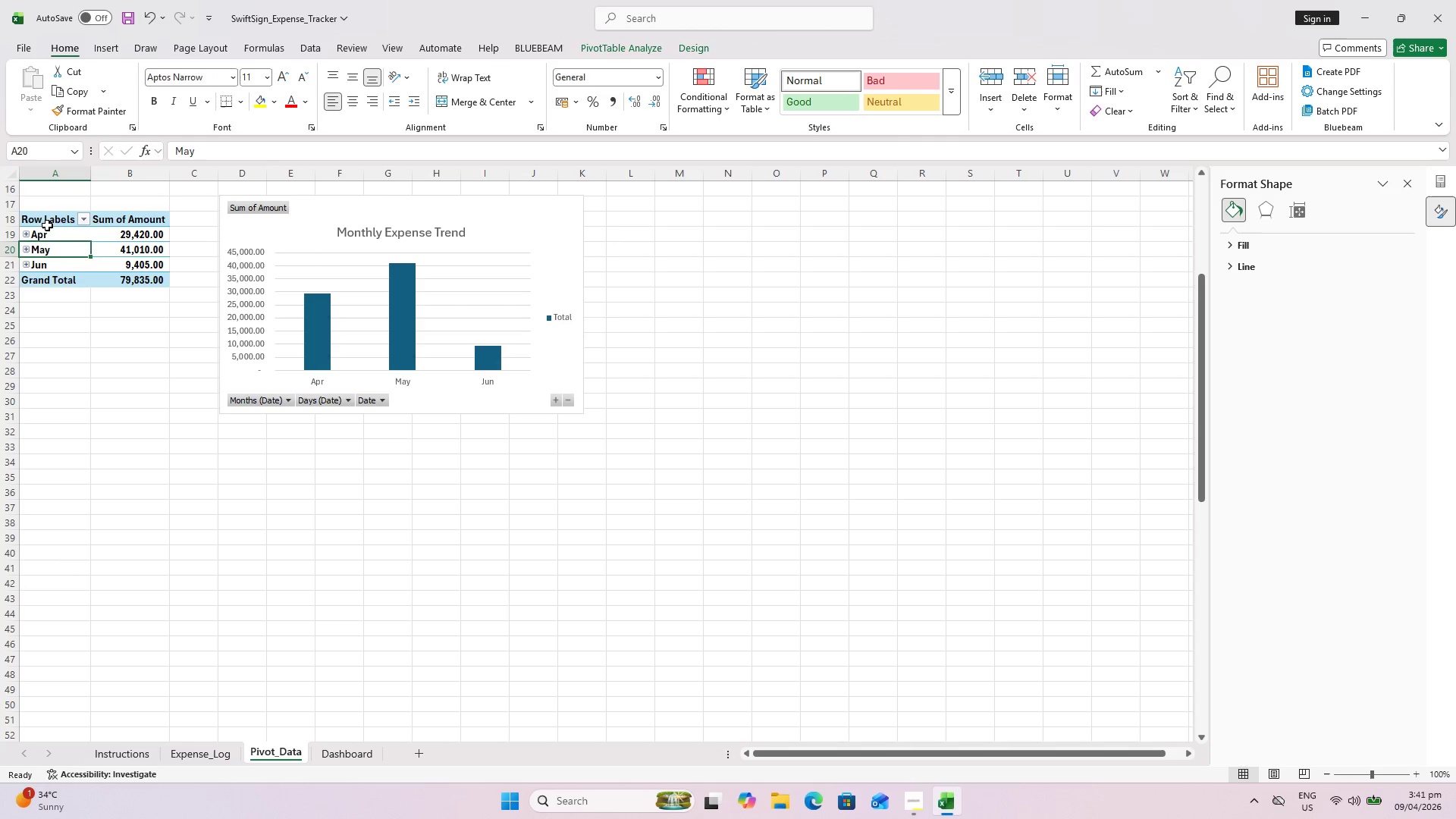 
left_click([47, 224])
 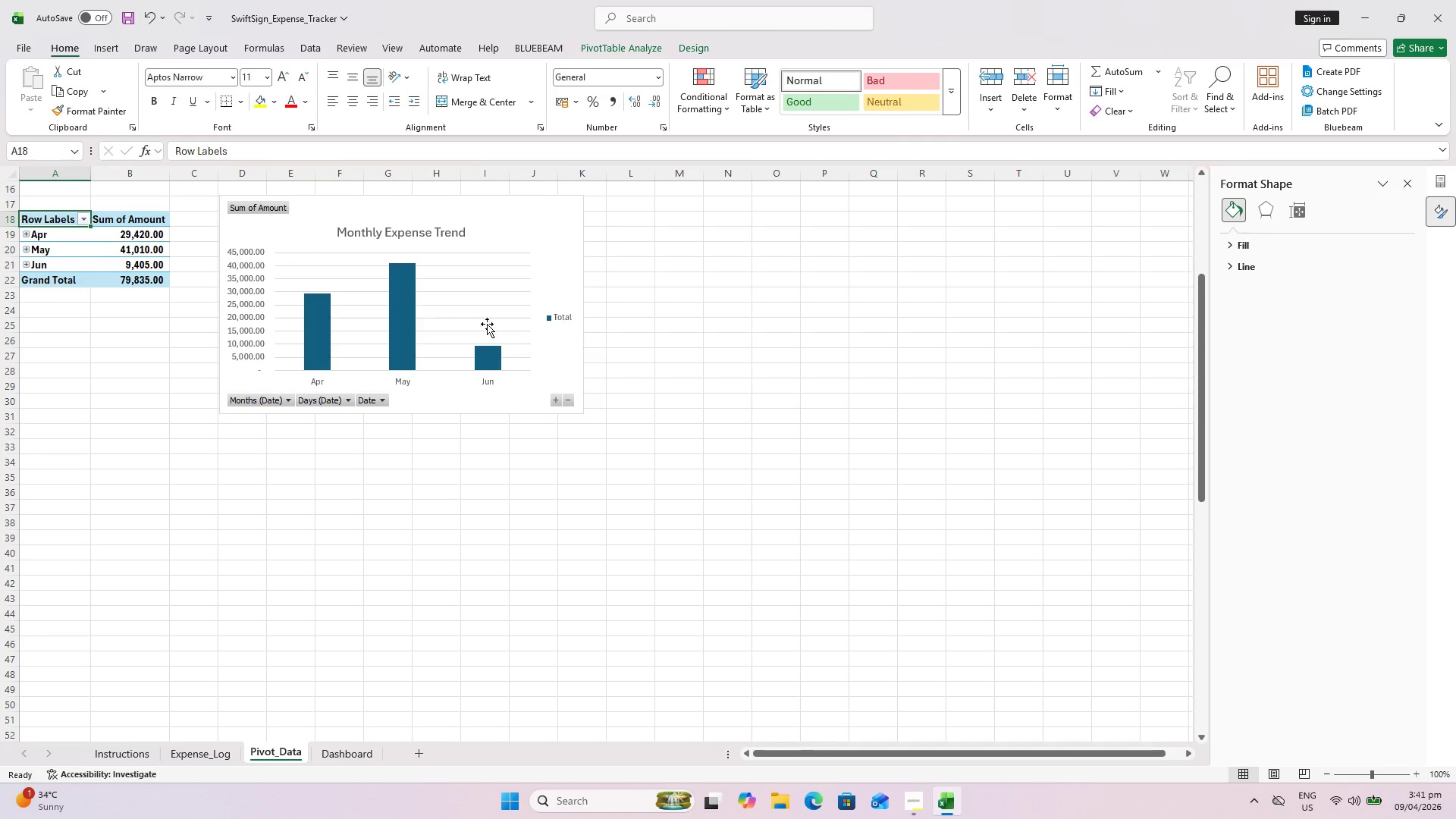 
left_click([1059, 410])
 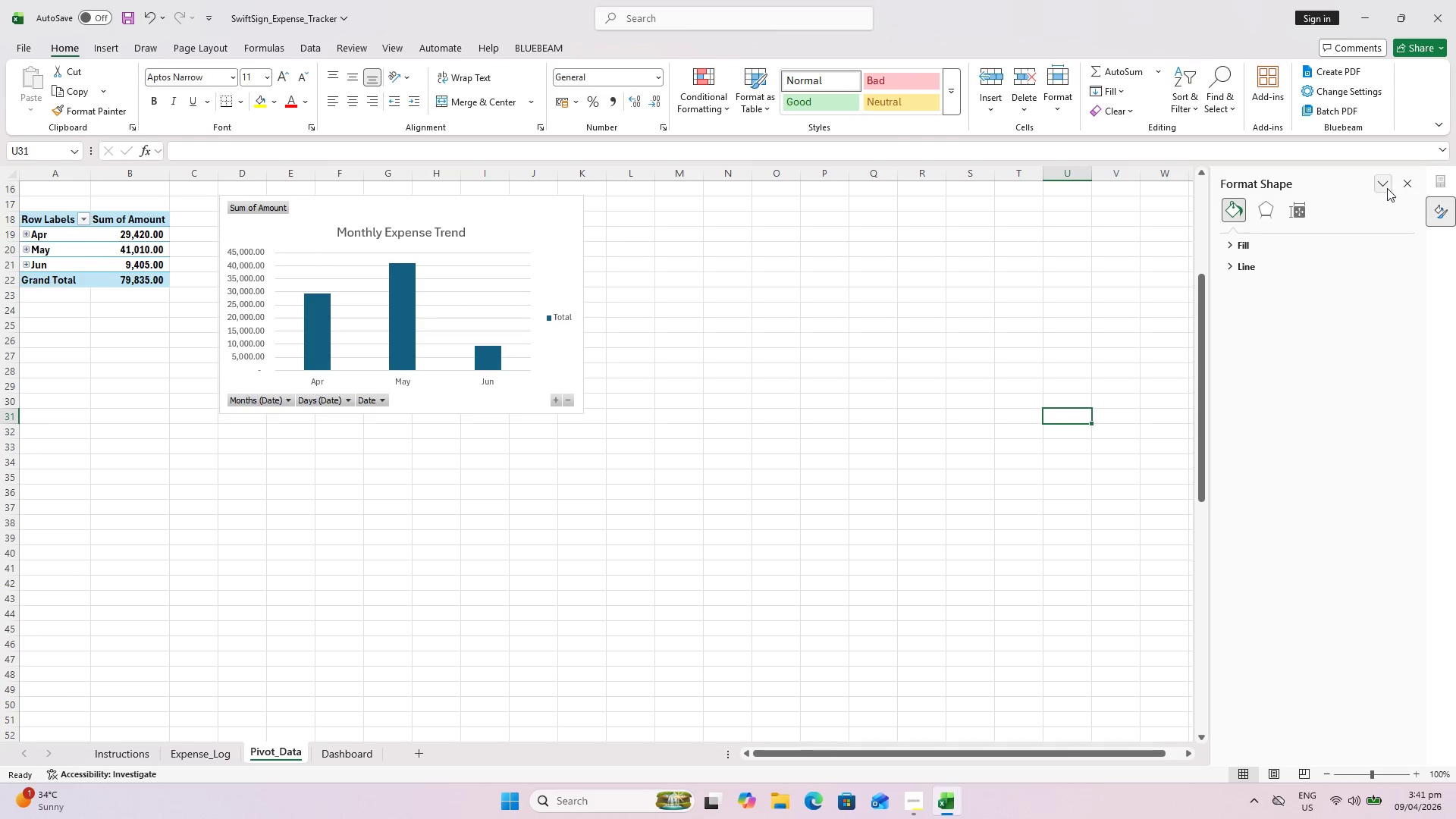 
left_click([1410, 187])
 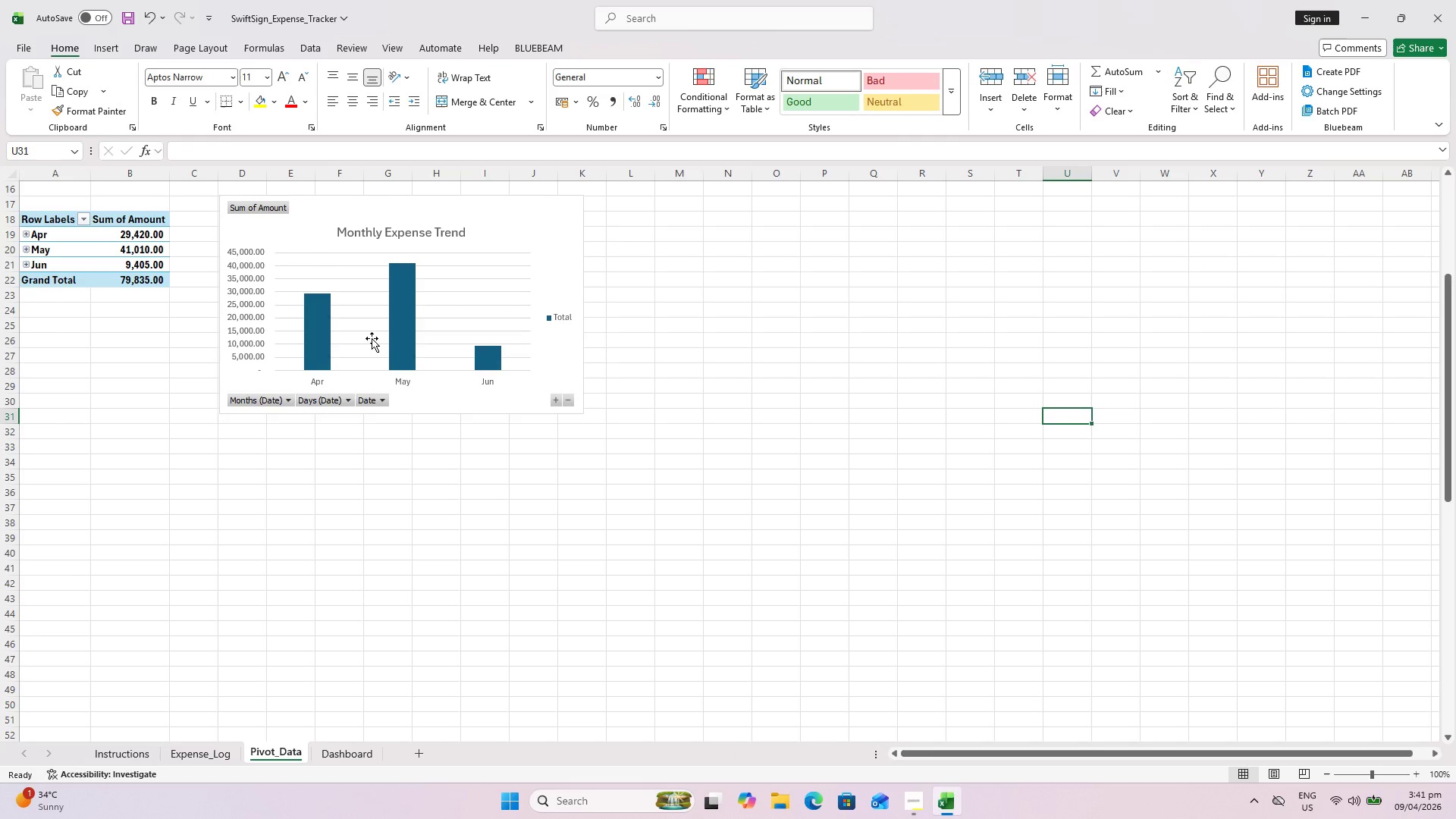 
left_click([377, 300])
 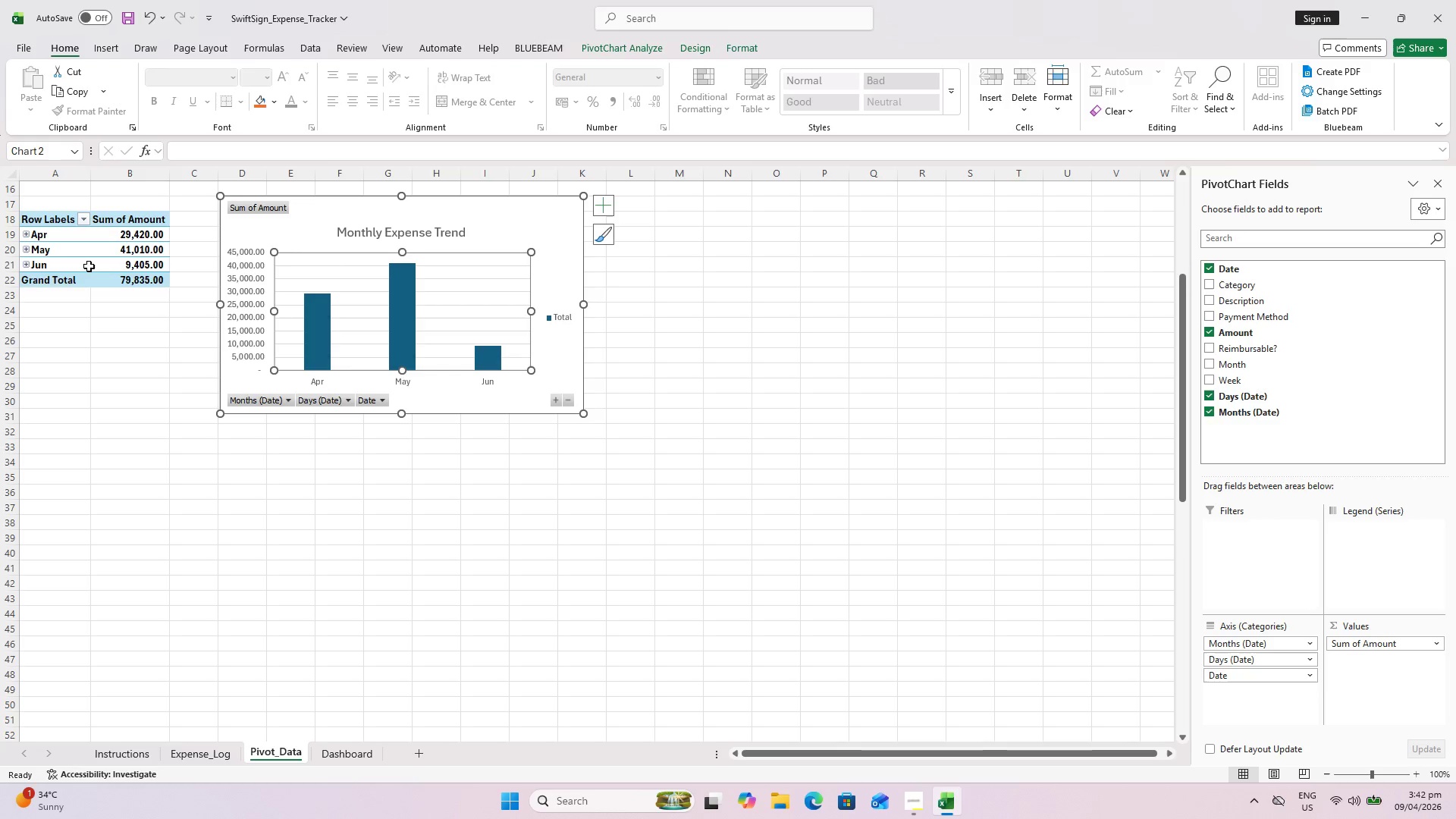 
wait(16.21)
 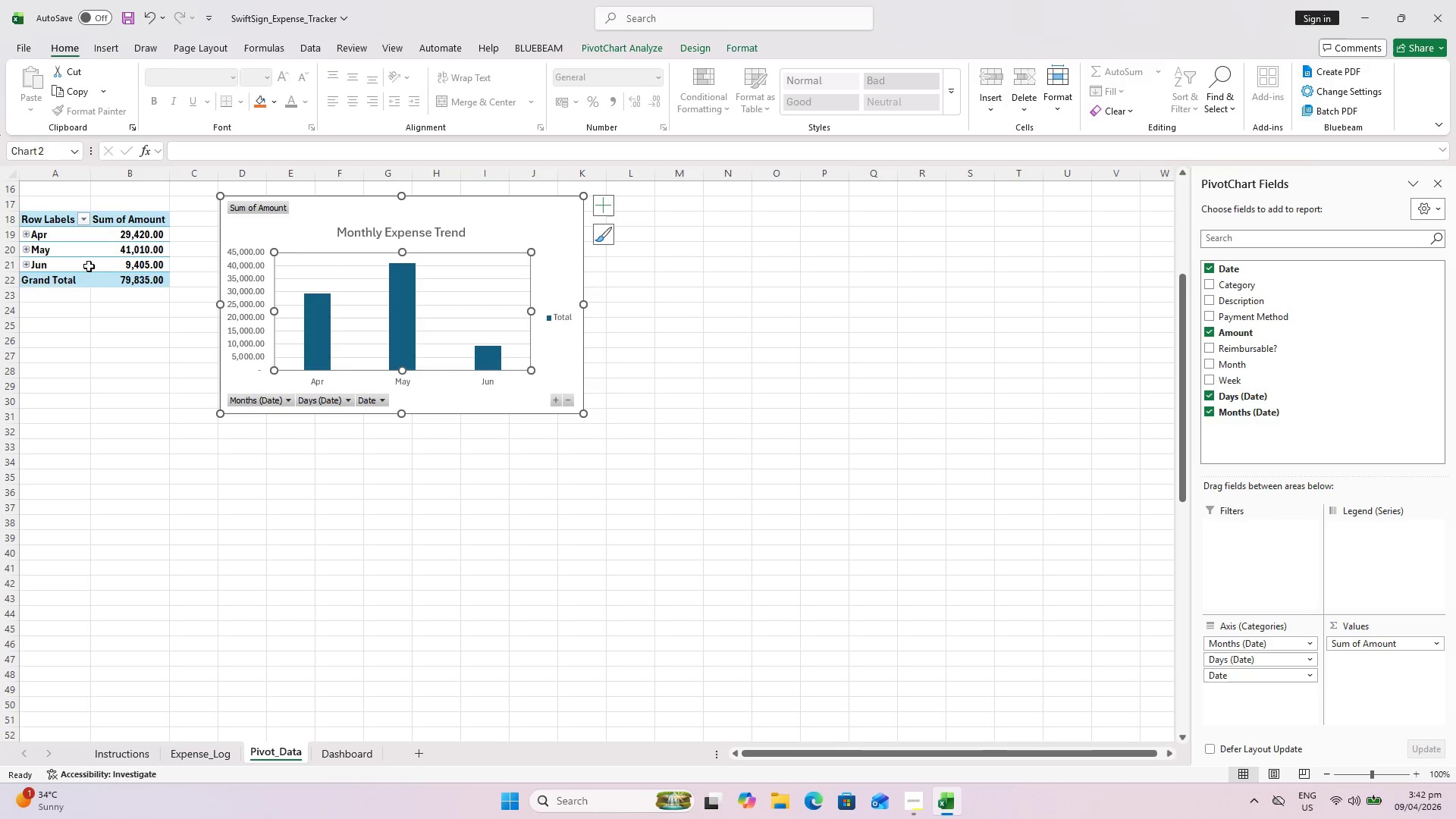 
mouse_move([163, 232])
 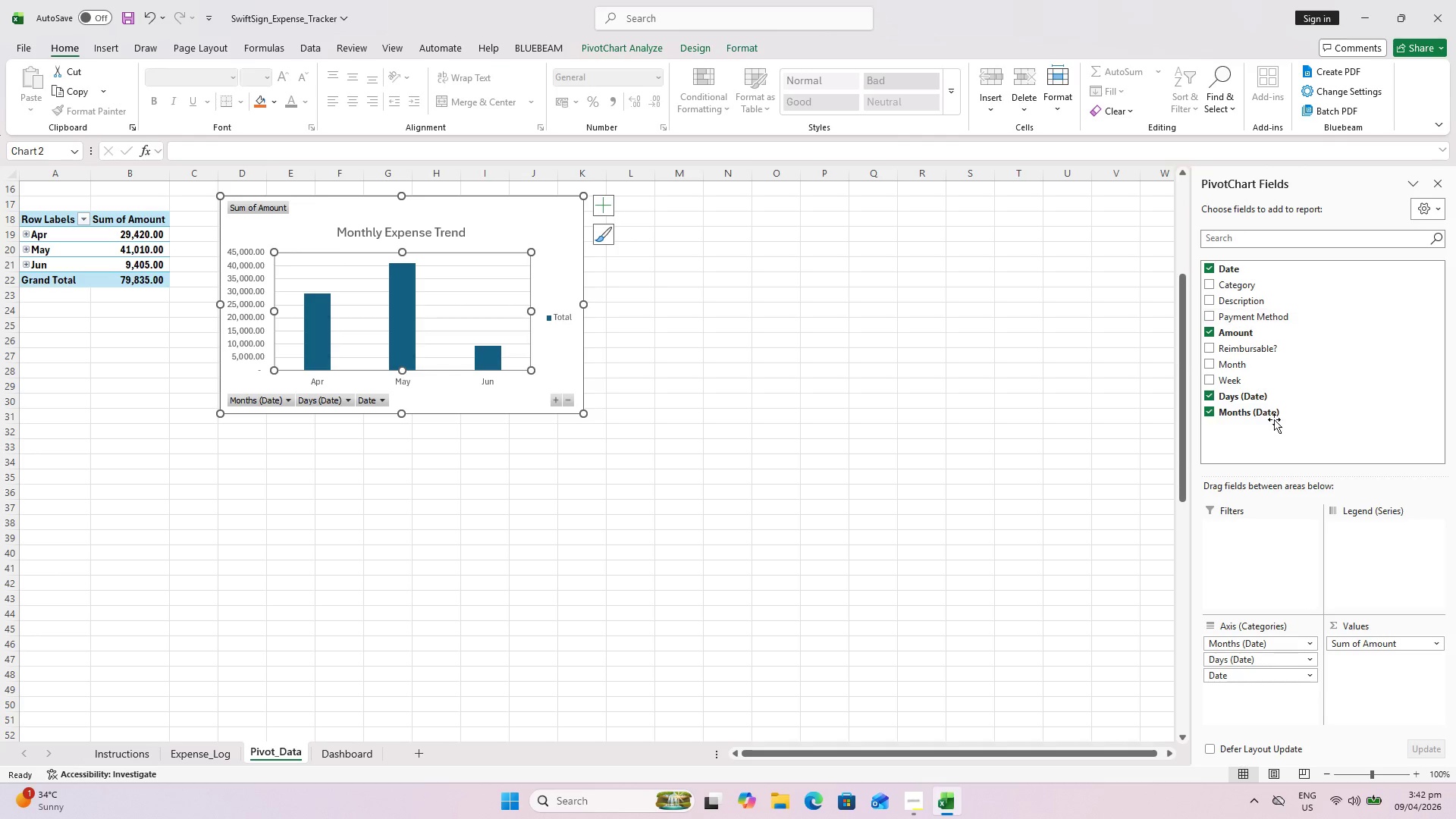 
left_click([1310, 661])
 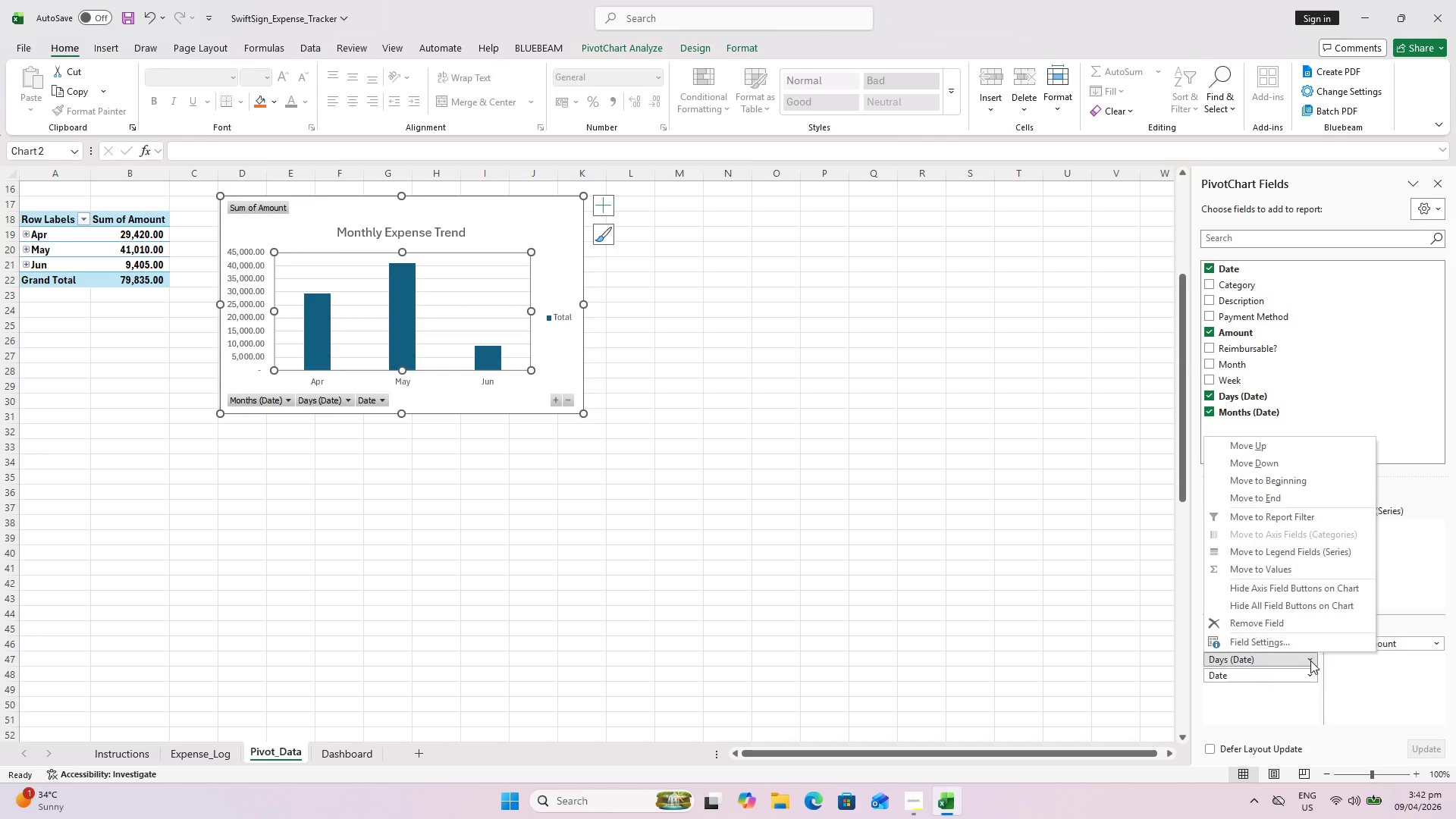 
wait(9.09)
 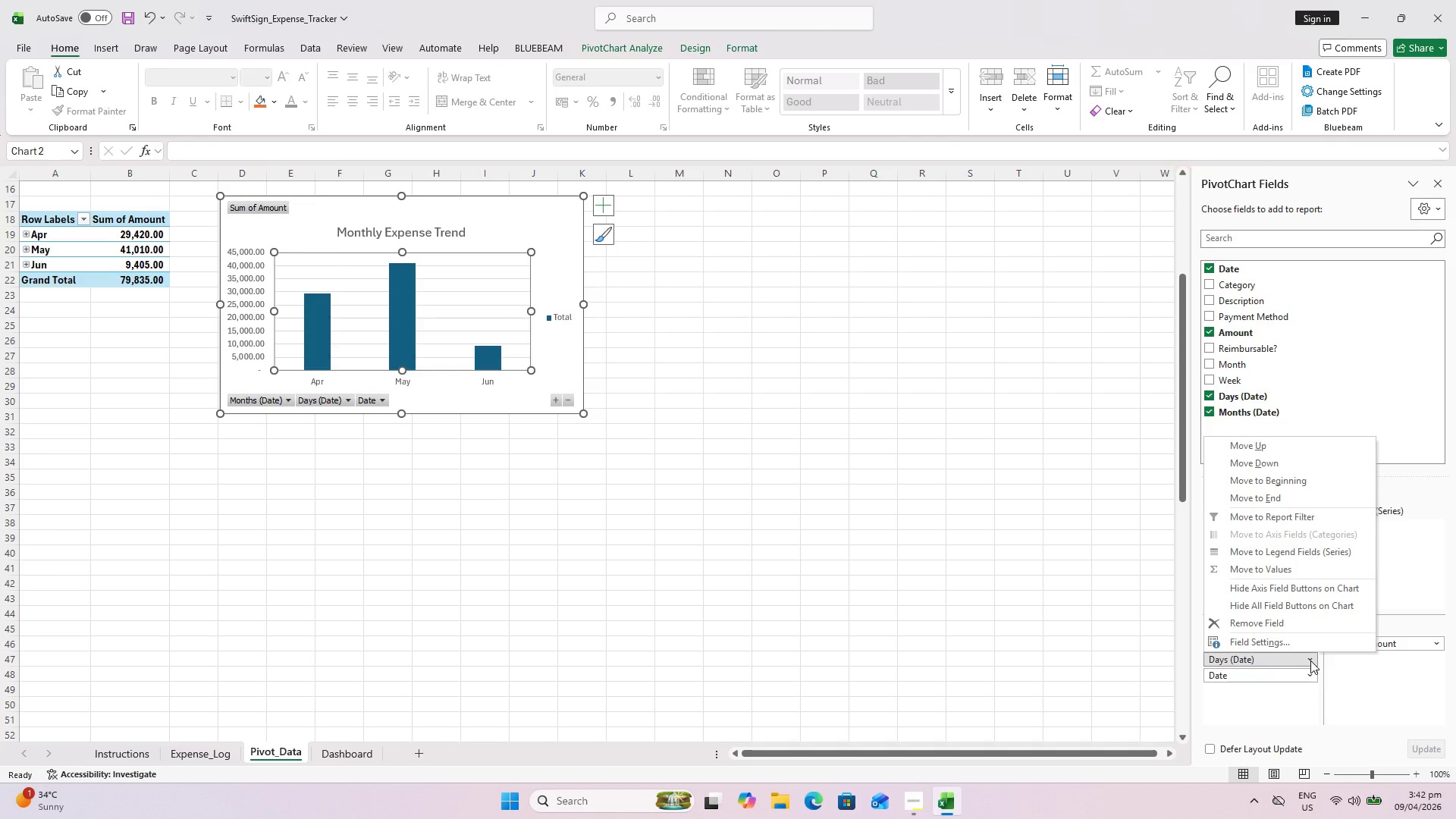 
left_click([1310, 661])
 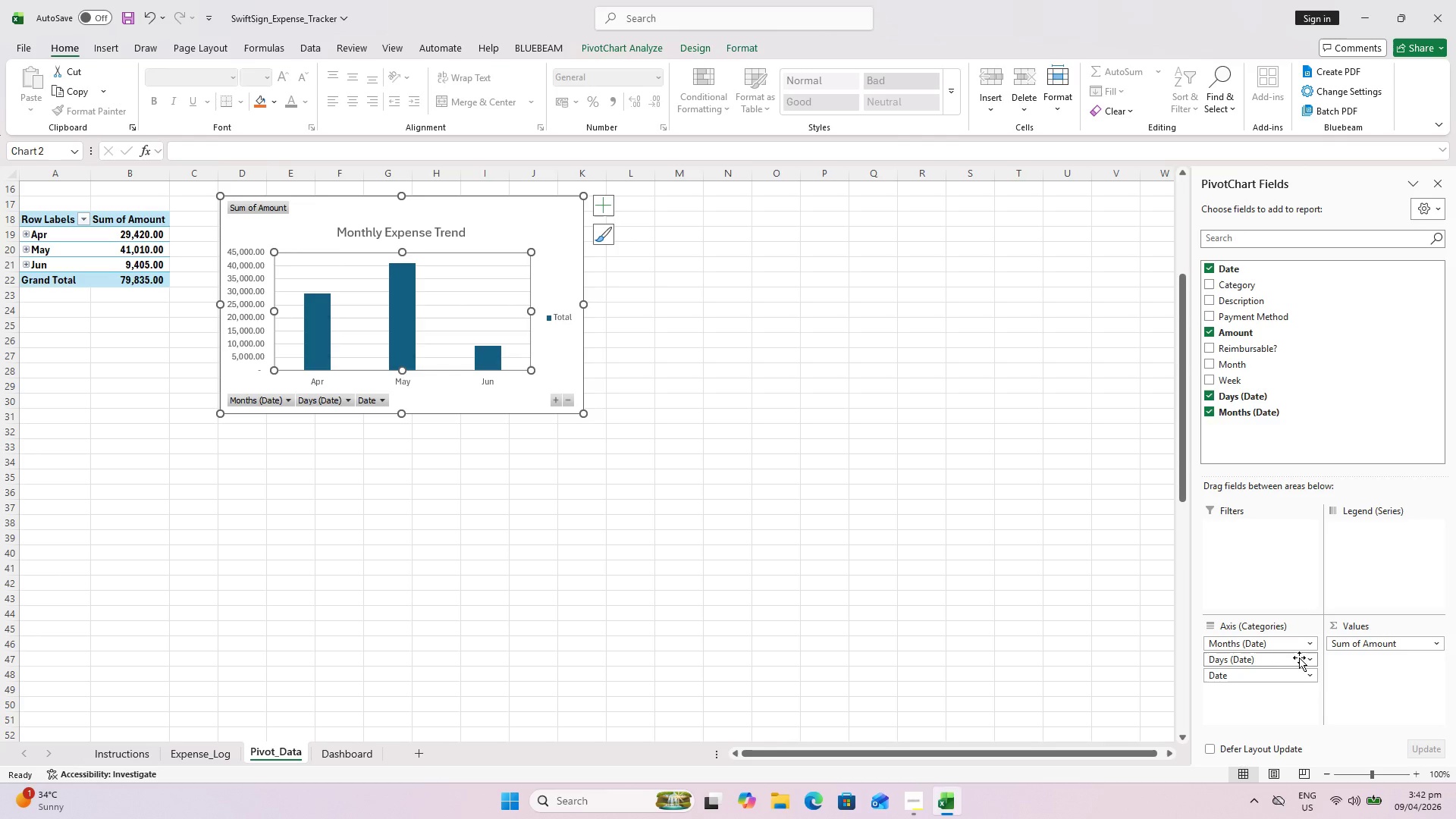 
left_click([1283, 656])
 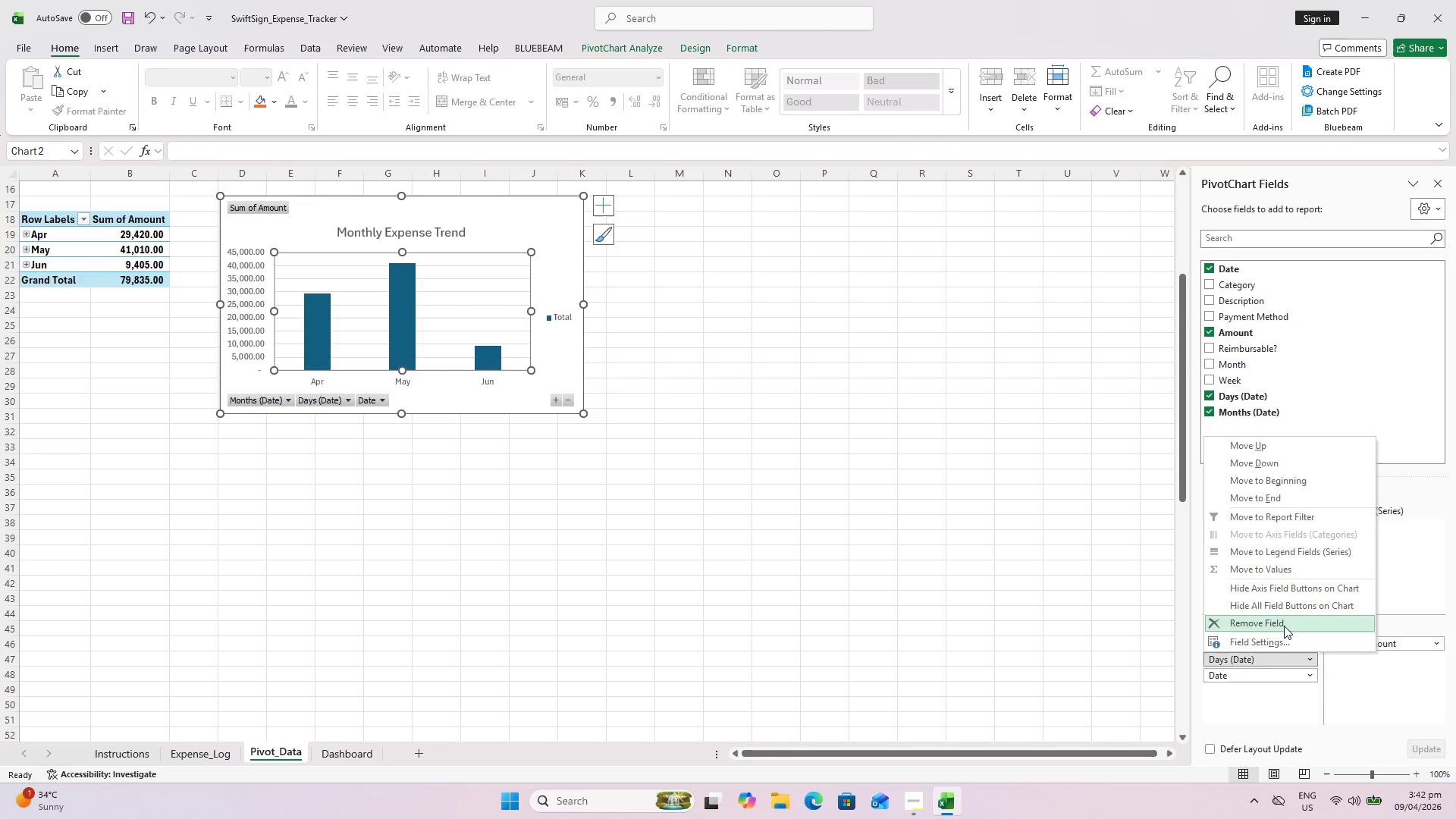 
left_click([1284, 625])
 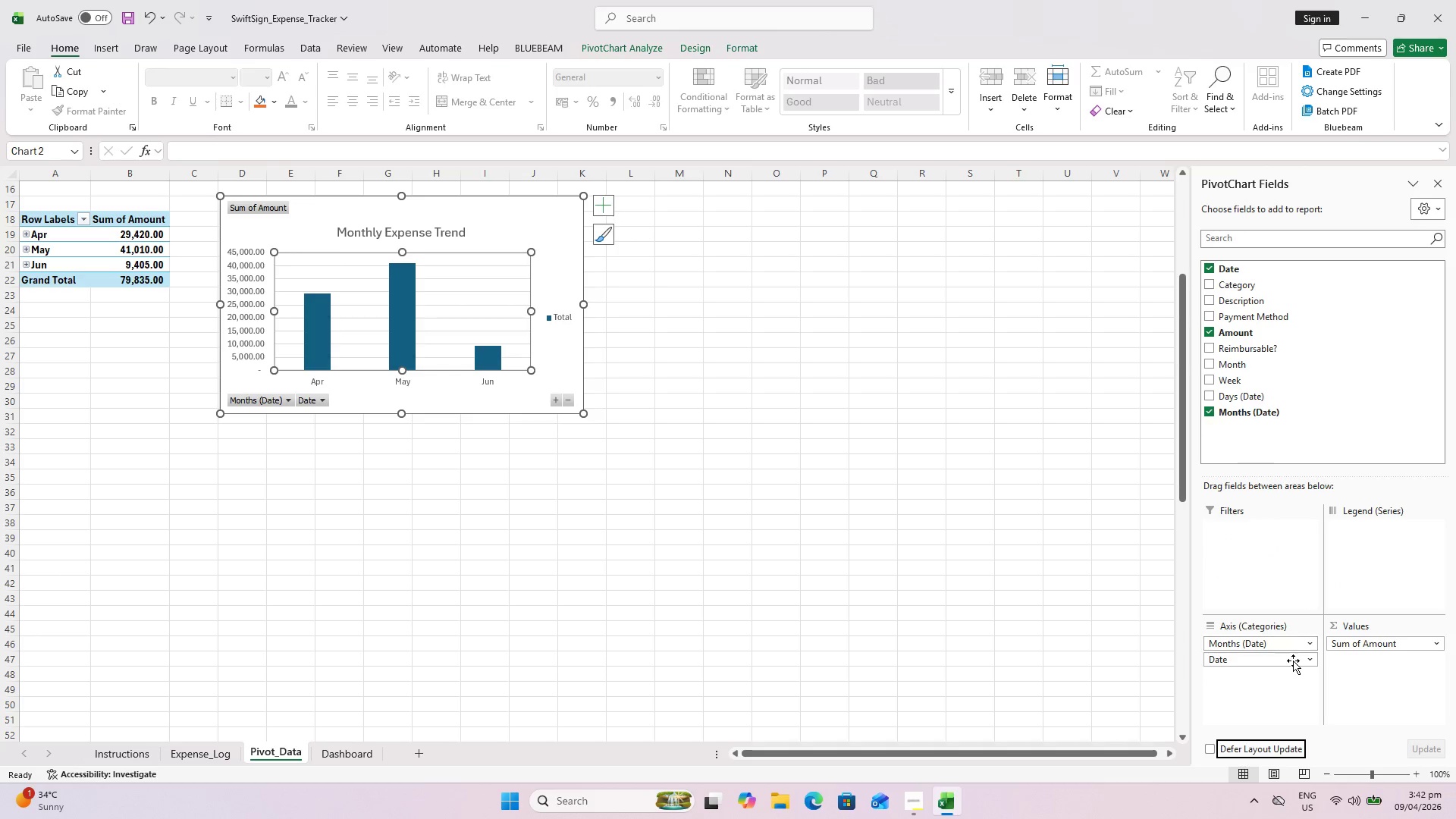 
left_click([1294, 661])
 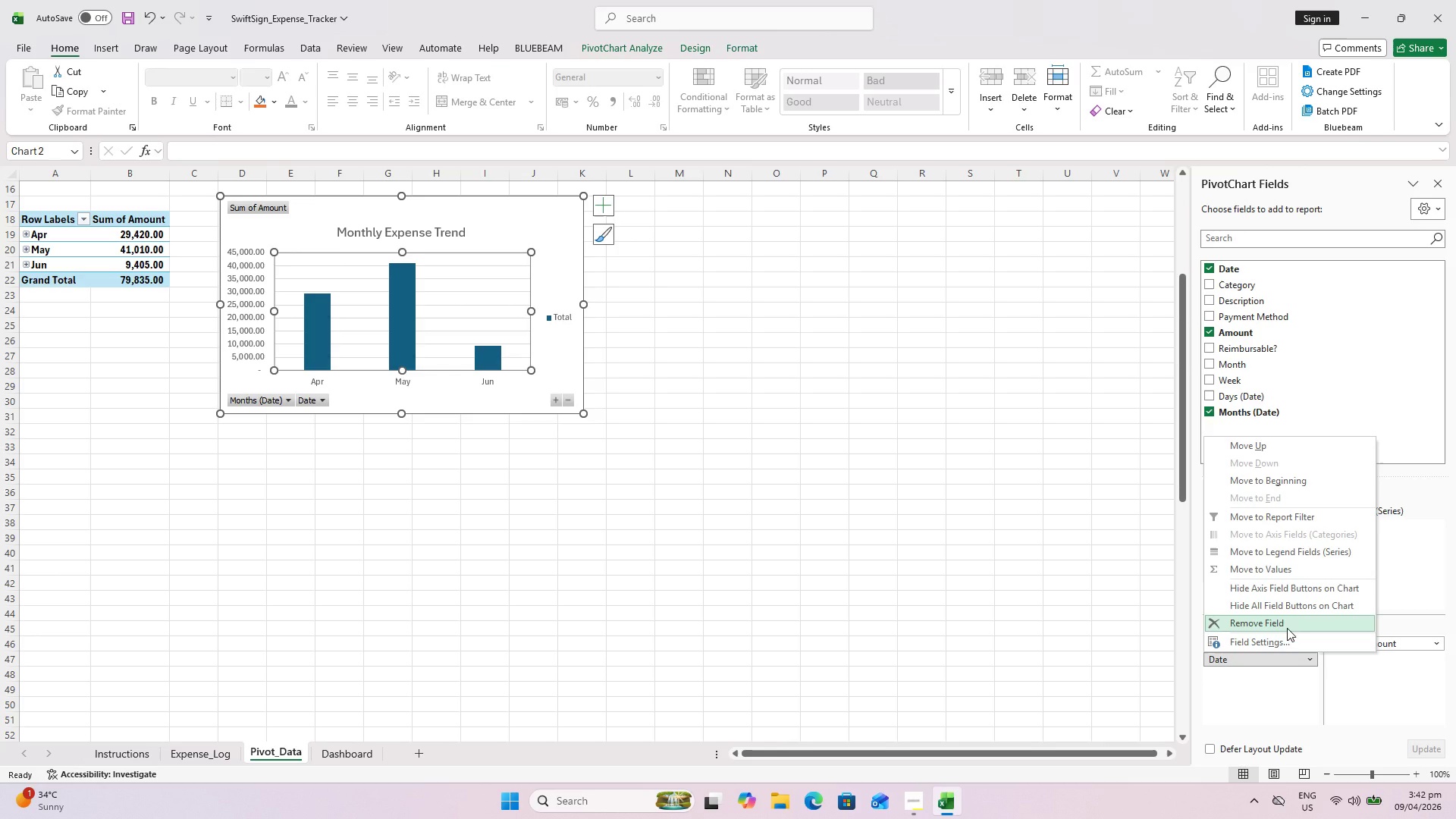 
left_click([1287, 628])
 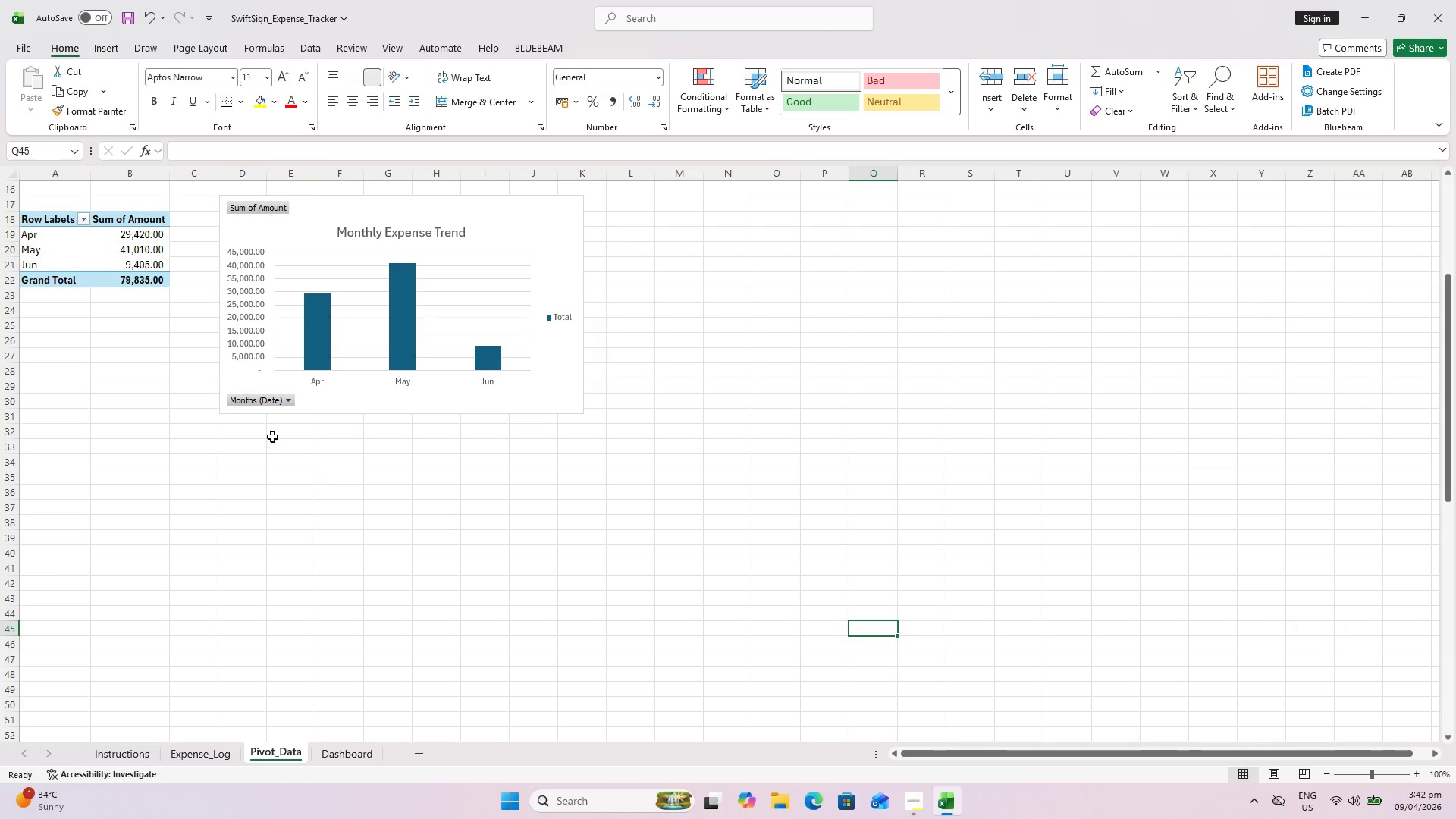 
left_click([34, 244])
 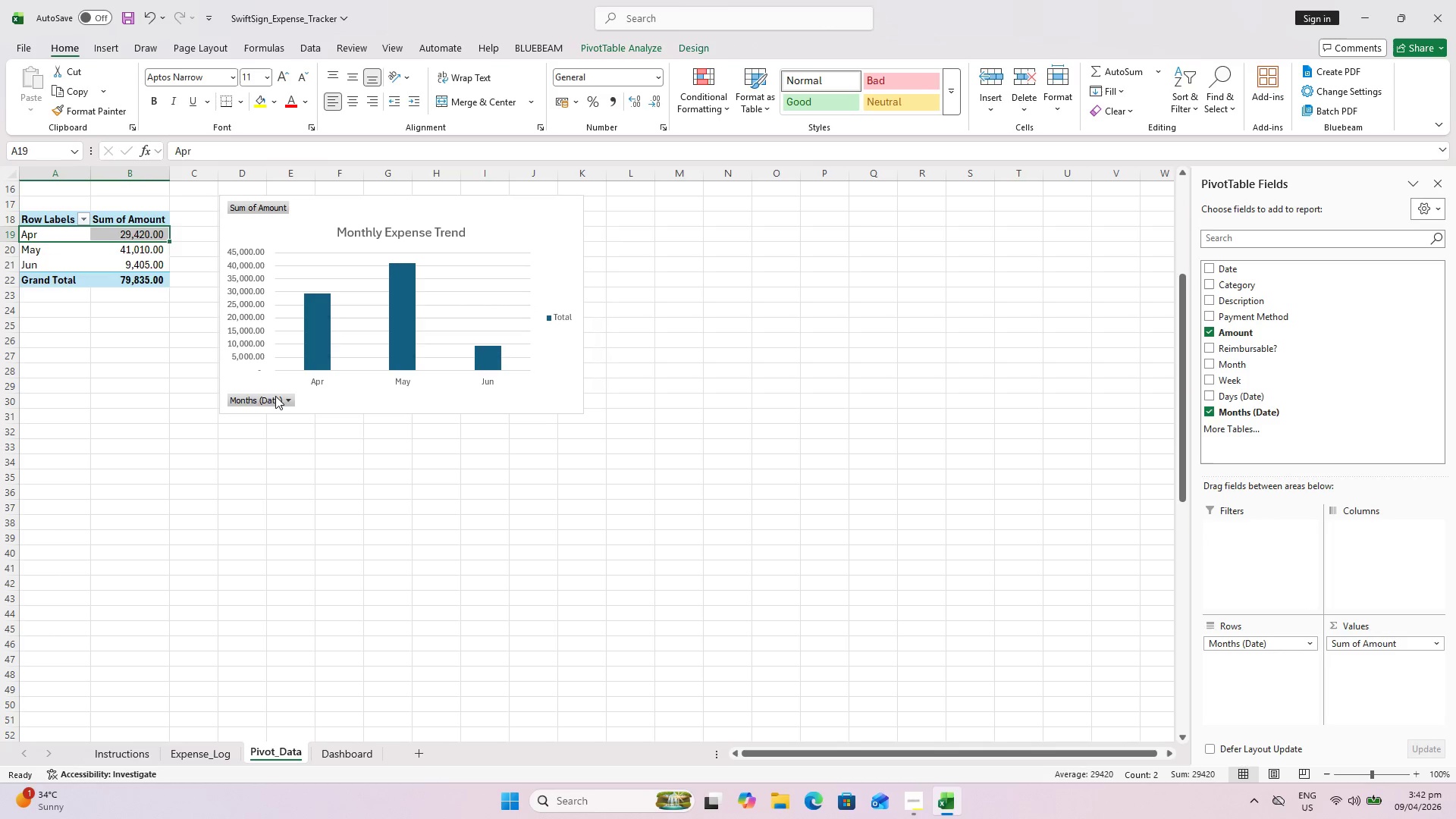 
left_click_drag(start_coordinate=[410, 475], to_coordinate=[425, 484])
 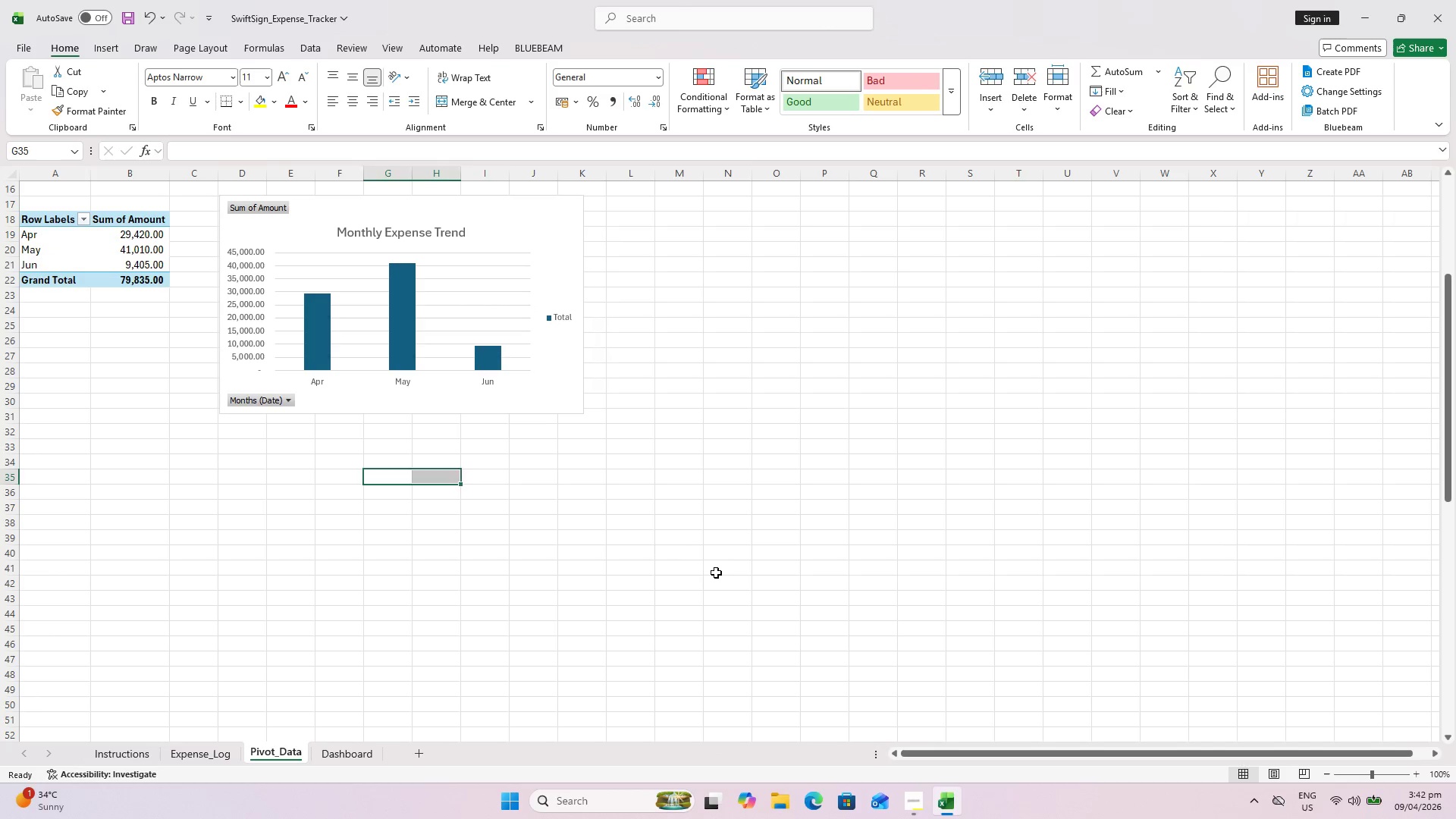 
left_click([717, 573])
 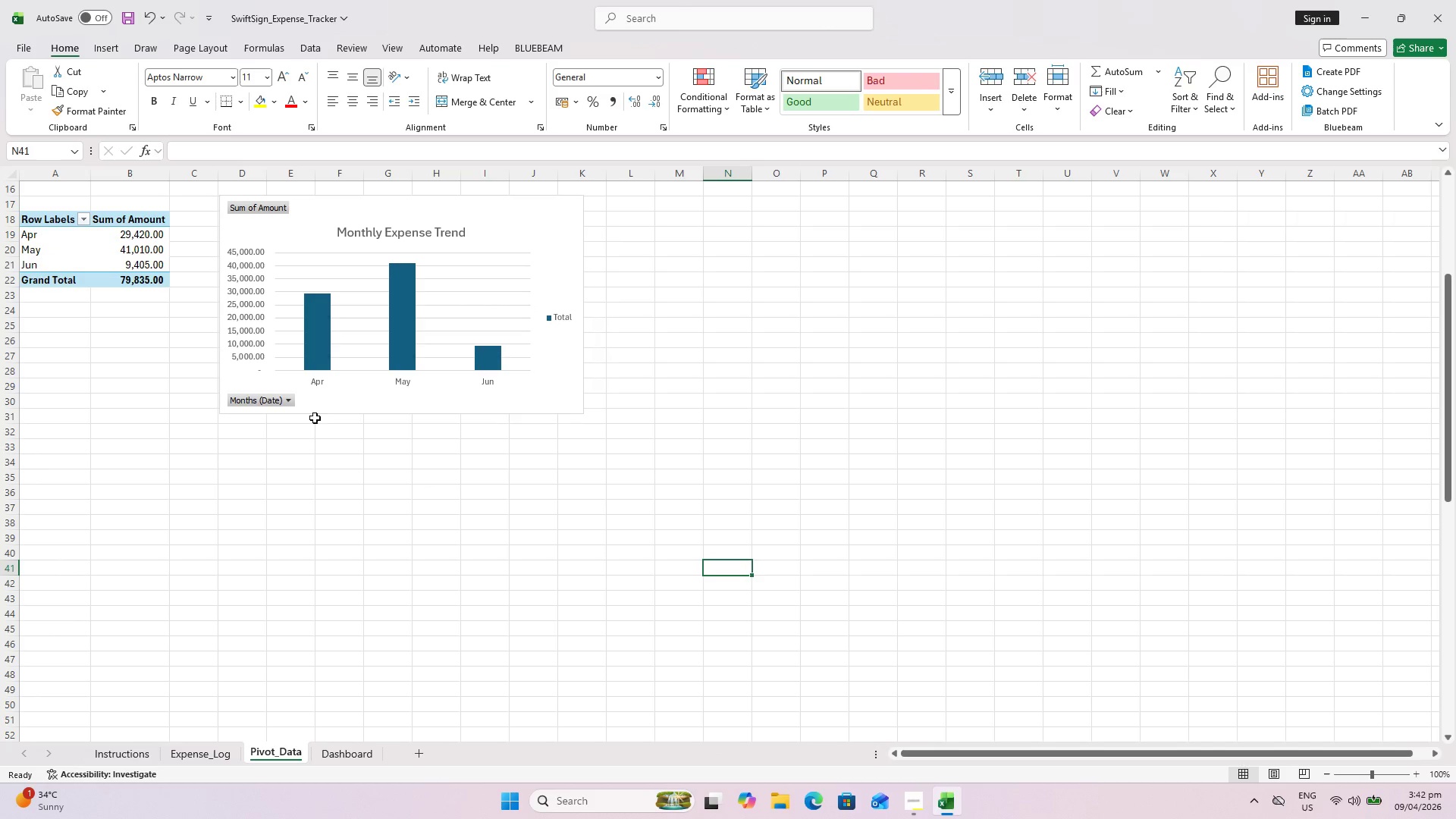 
wait(5.44)
 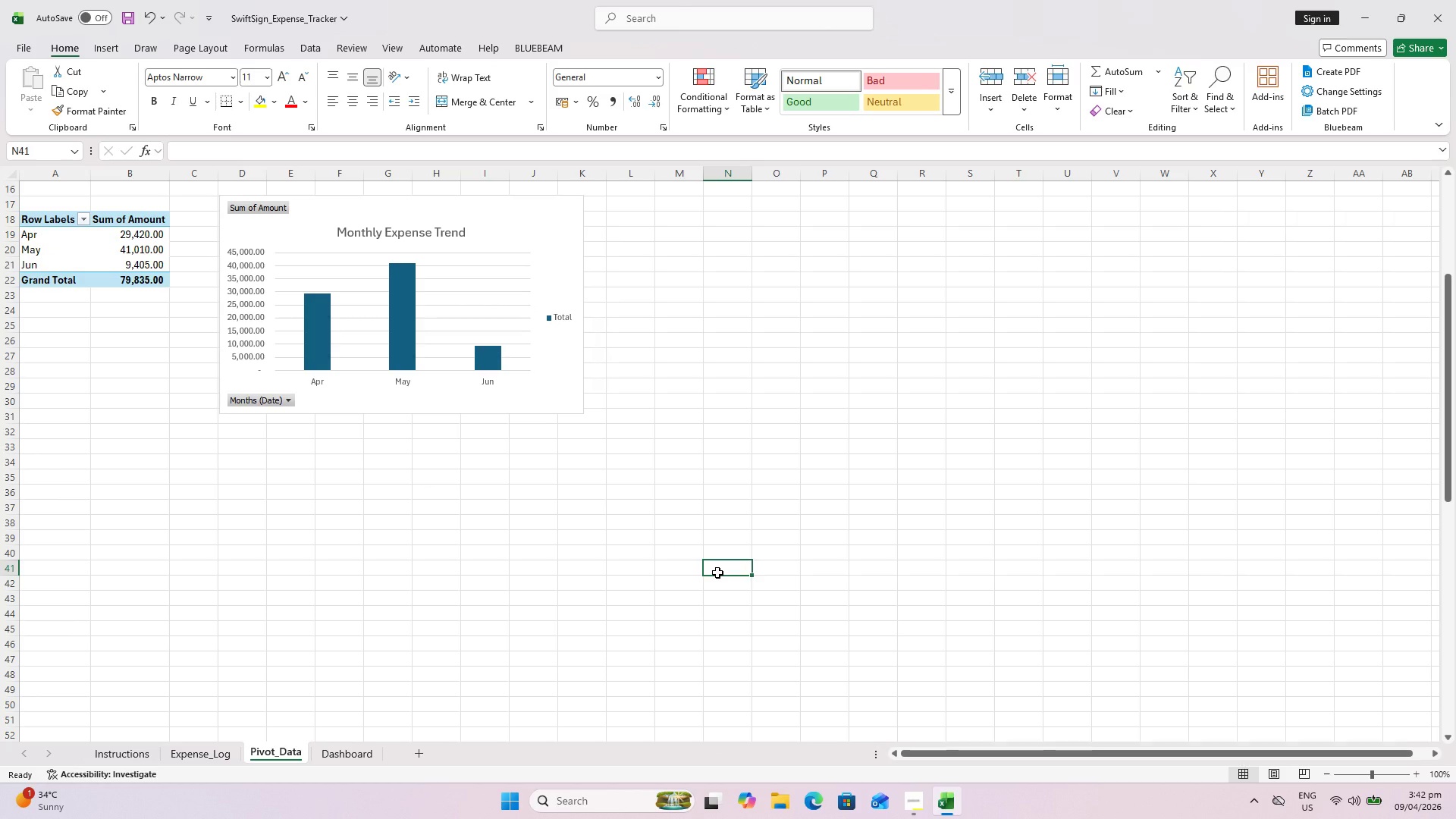 
left_click([632, 582])
 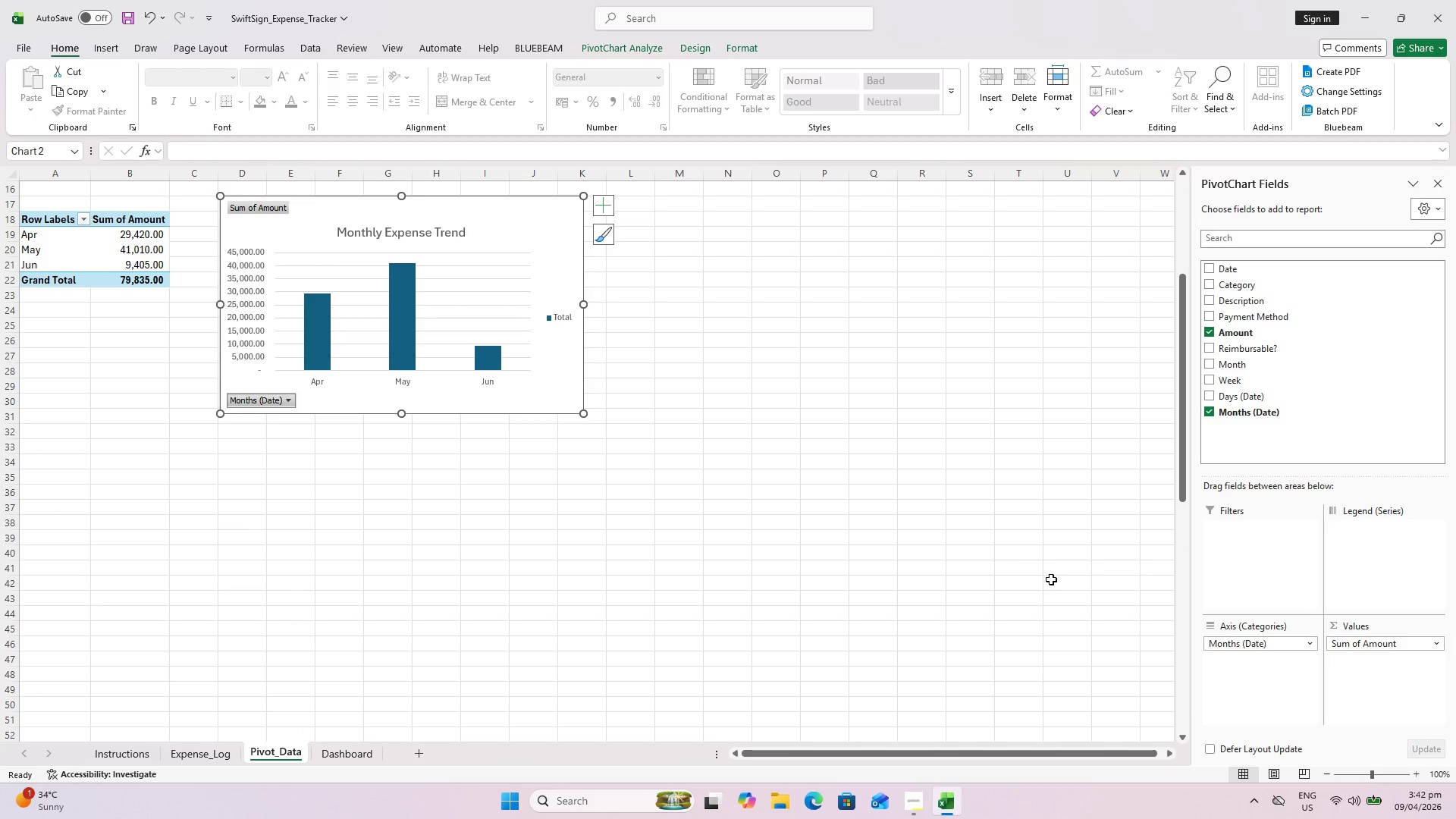 
left_click_drag(start_coordinate=[645, 510], to_coordinate=[645, 513])
 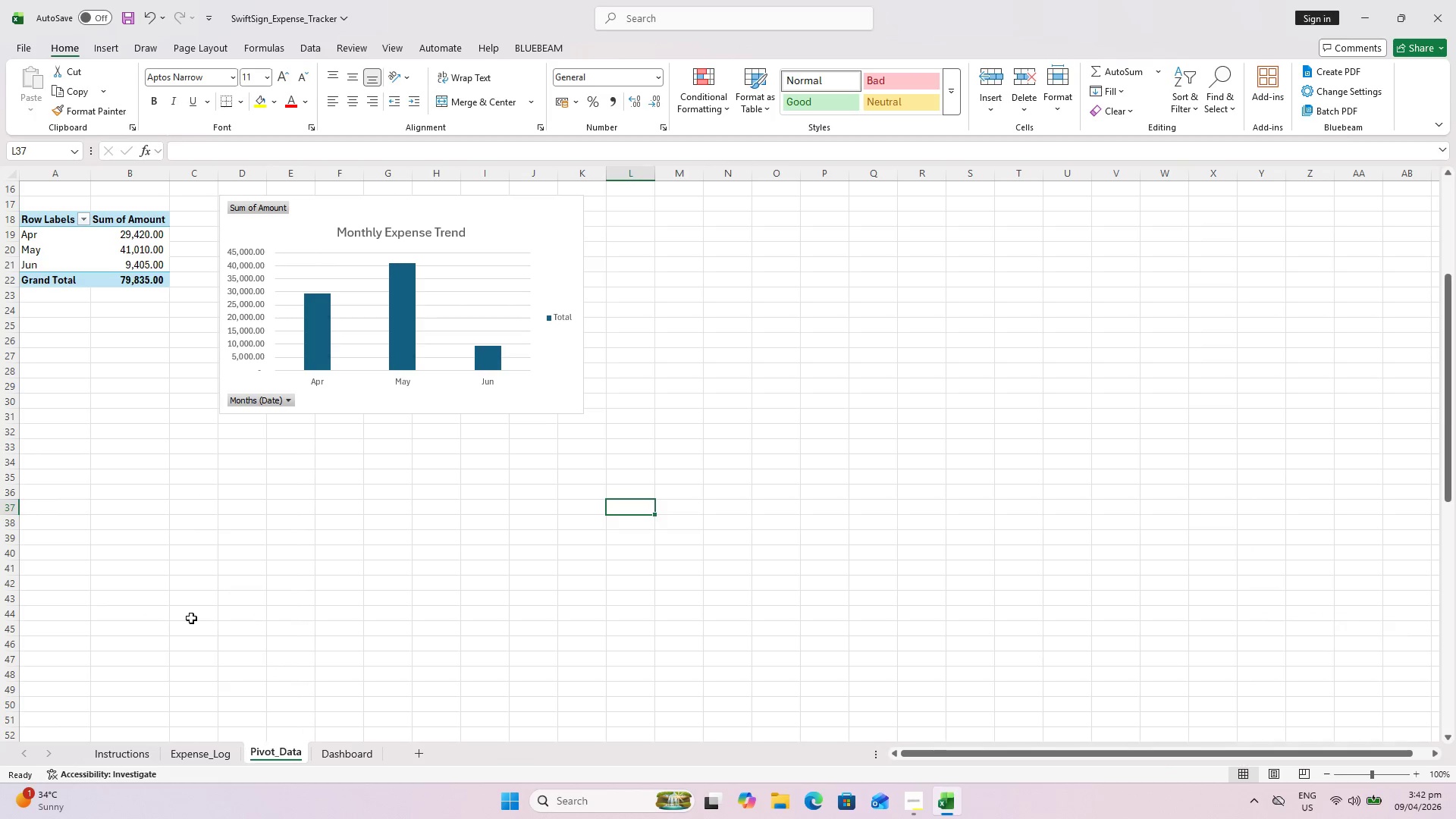 
left_click([139, 579])
 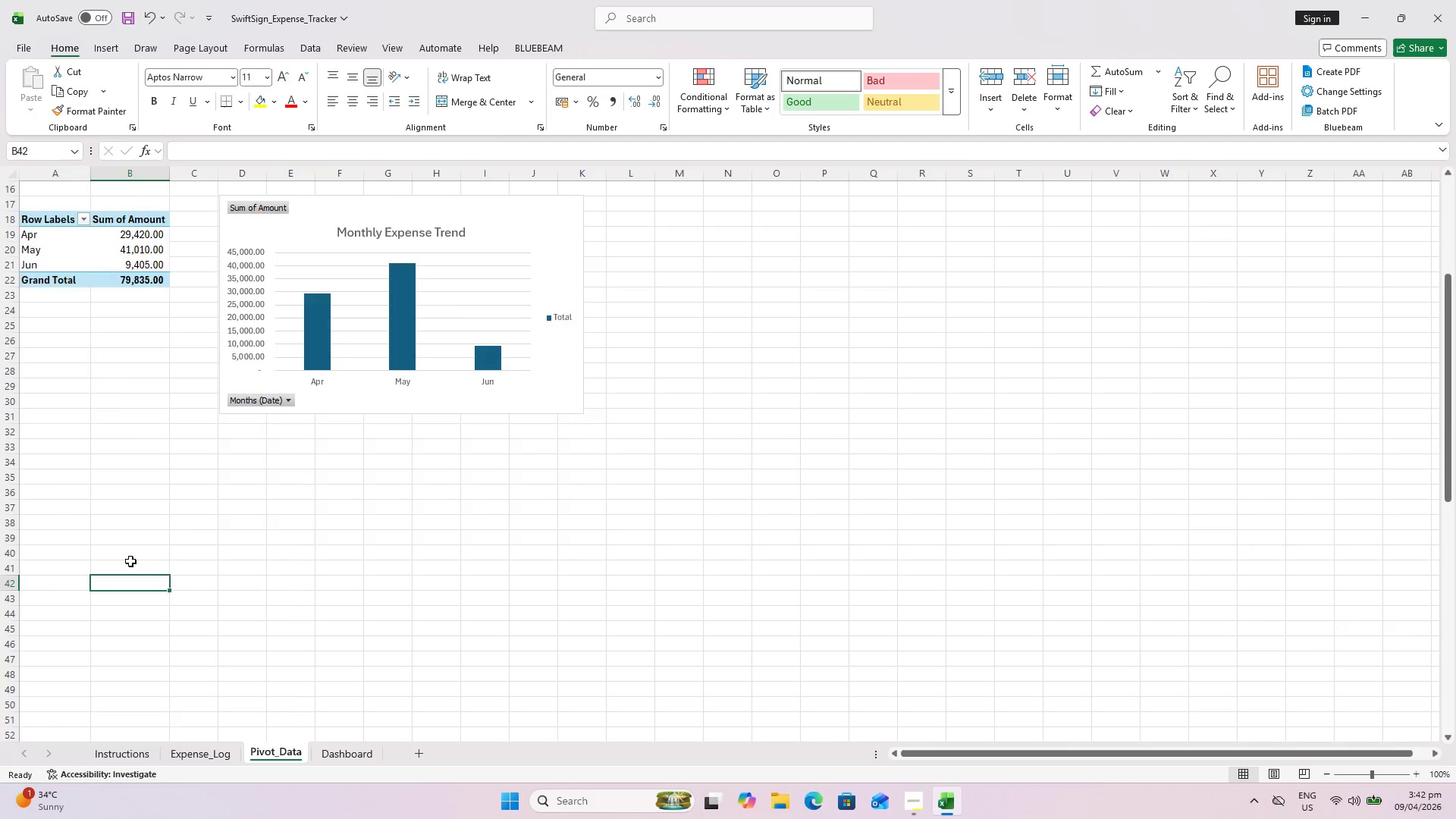 
scroll: coordinate [139, 561], scroll_direction: up, amount: 10.0
 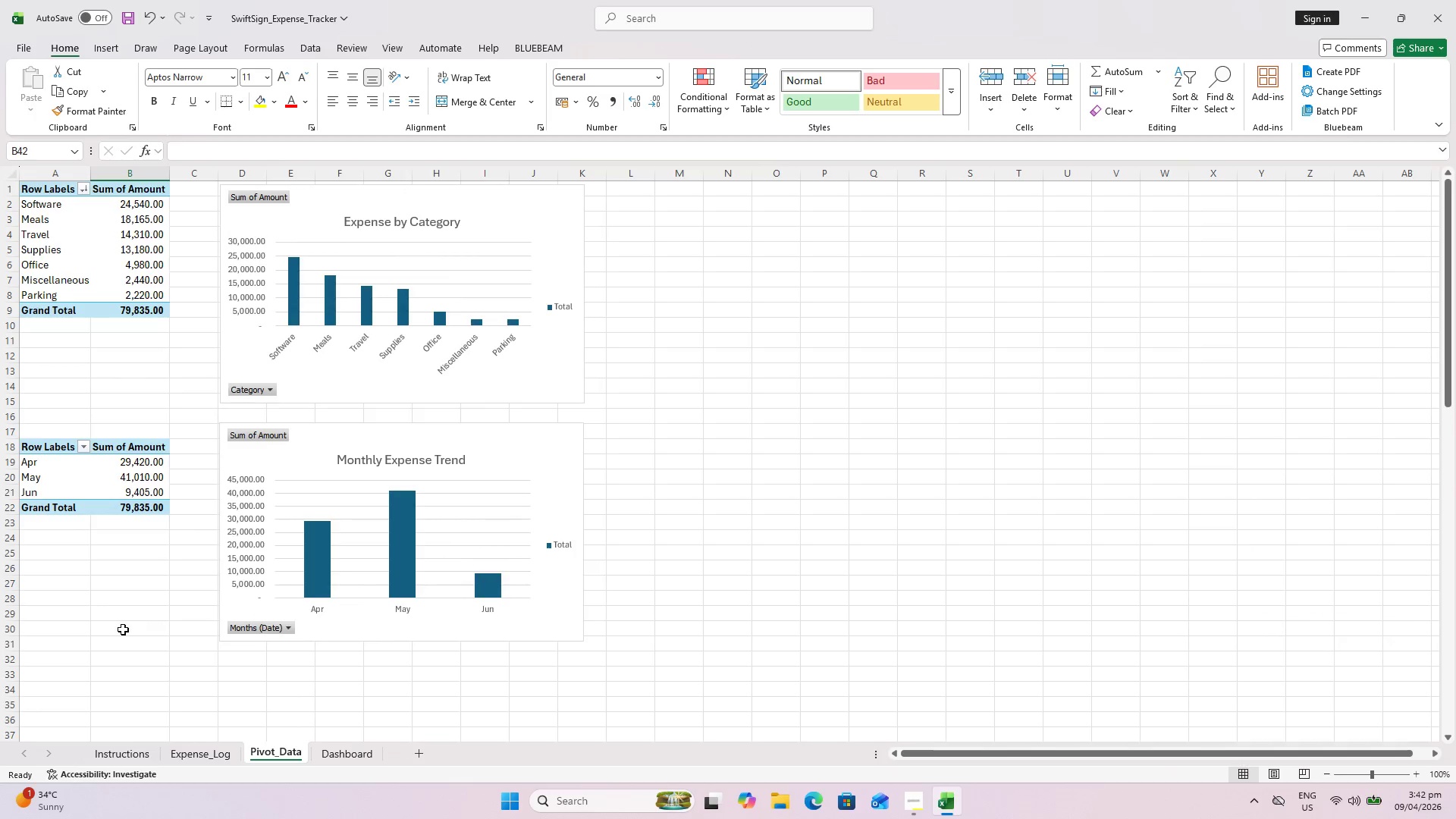 
scroll: coordinate [123, 639], scroll_direction: down, amount: 2.0
 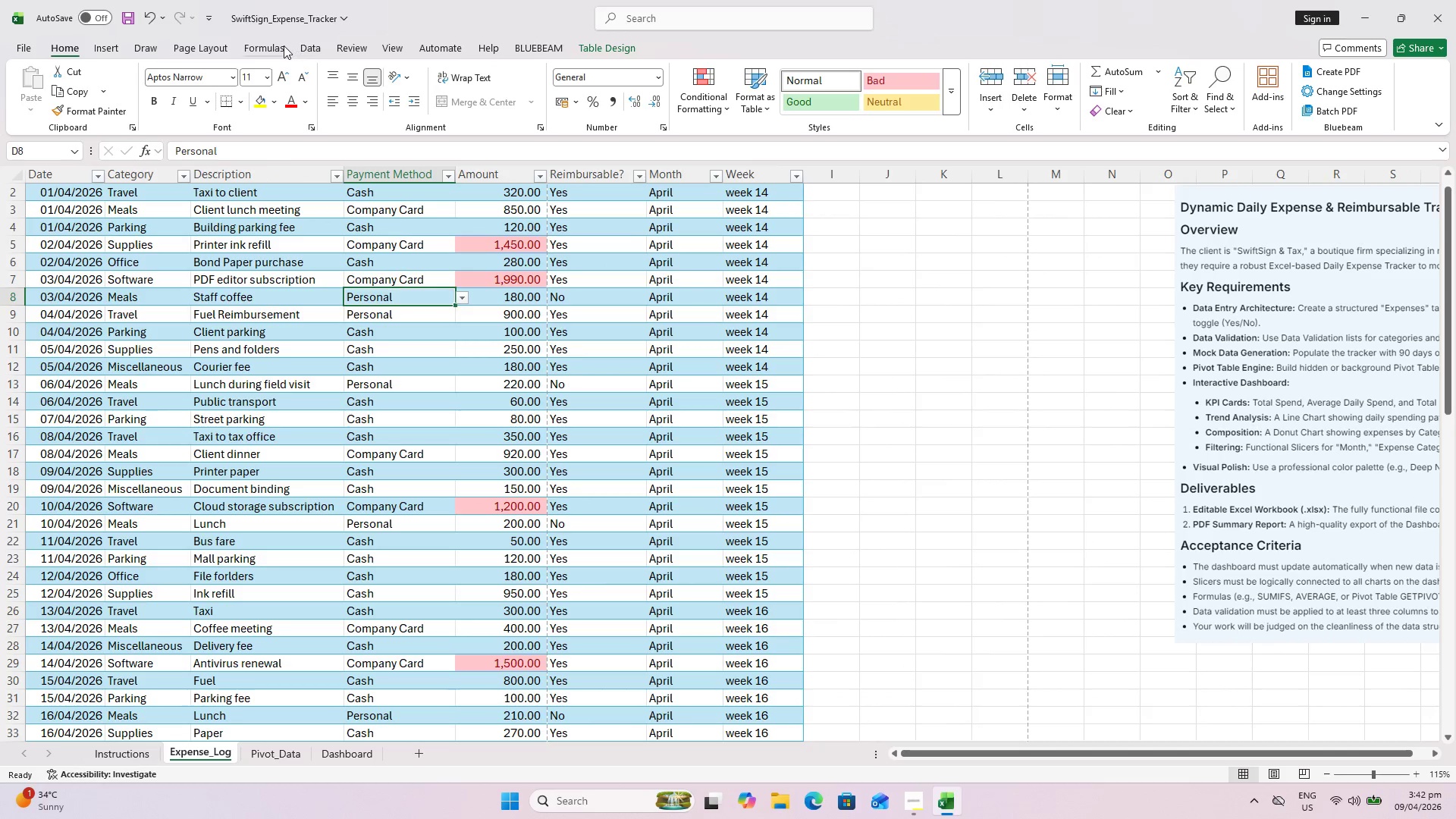 
left_click([110, 52])
 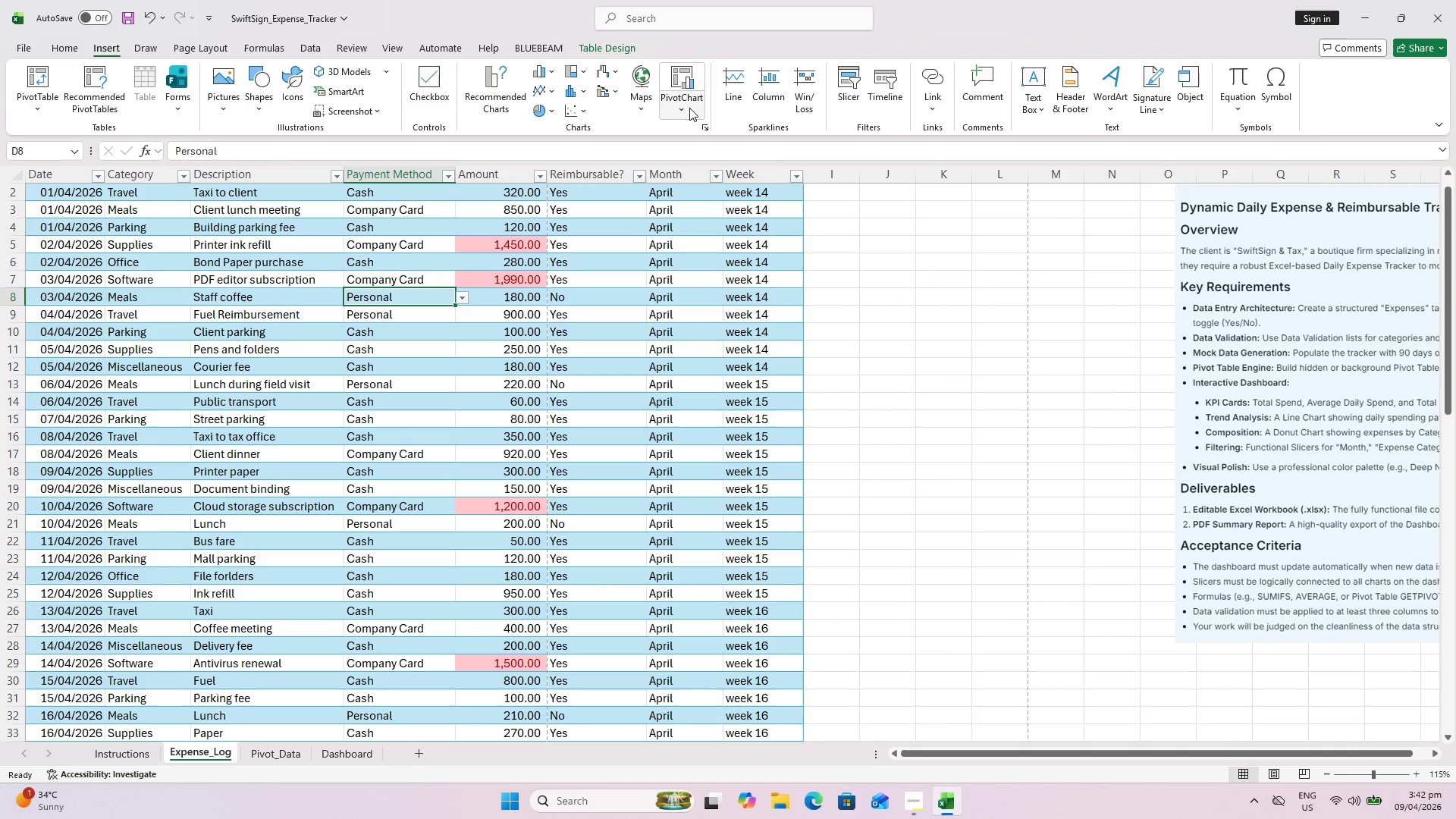 
left_click([678, 106])
 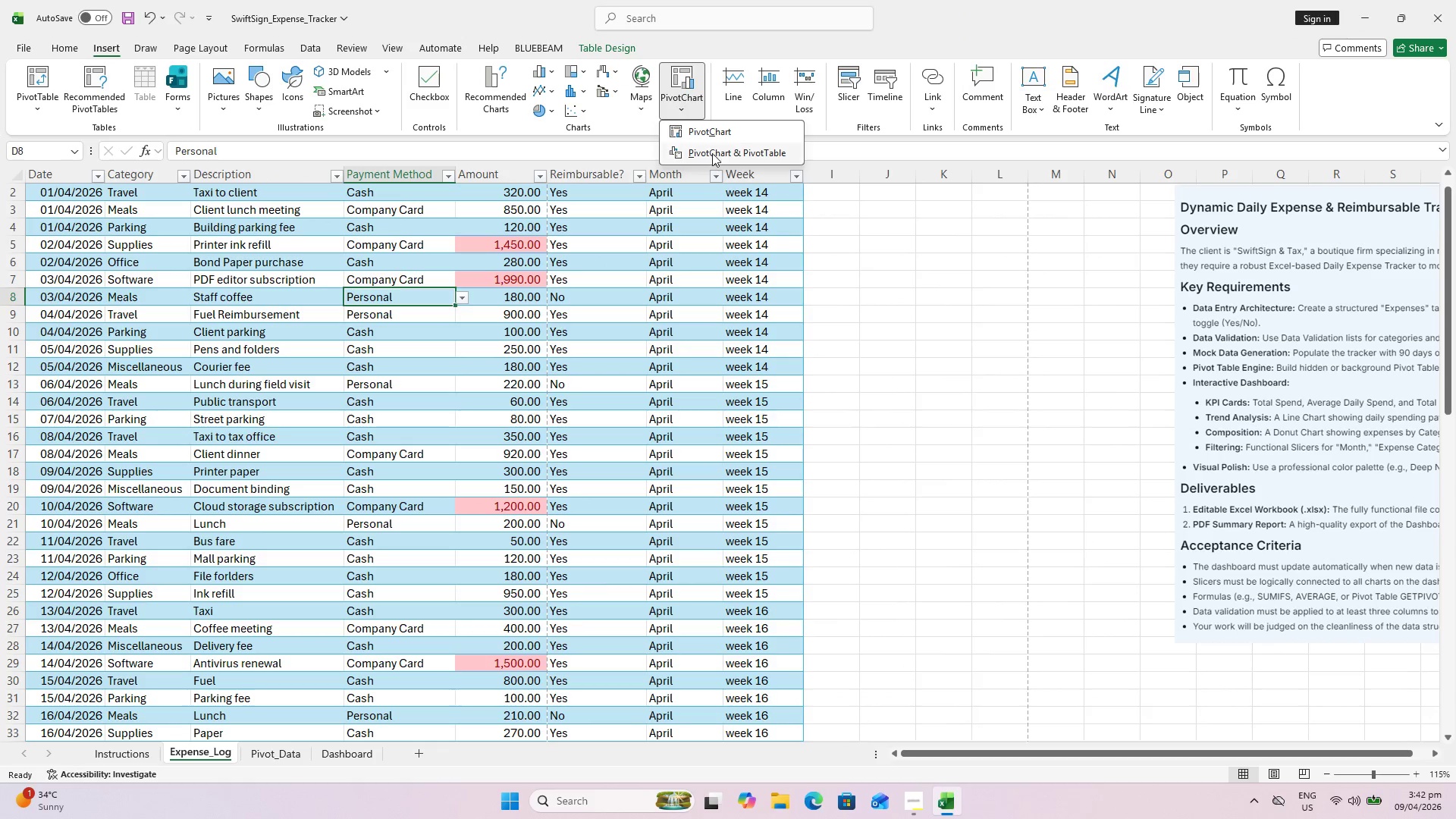 
left_click([712, 152])
 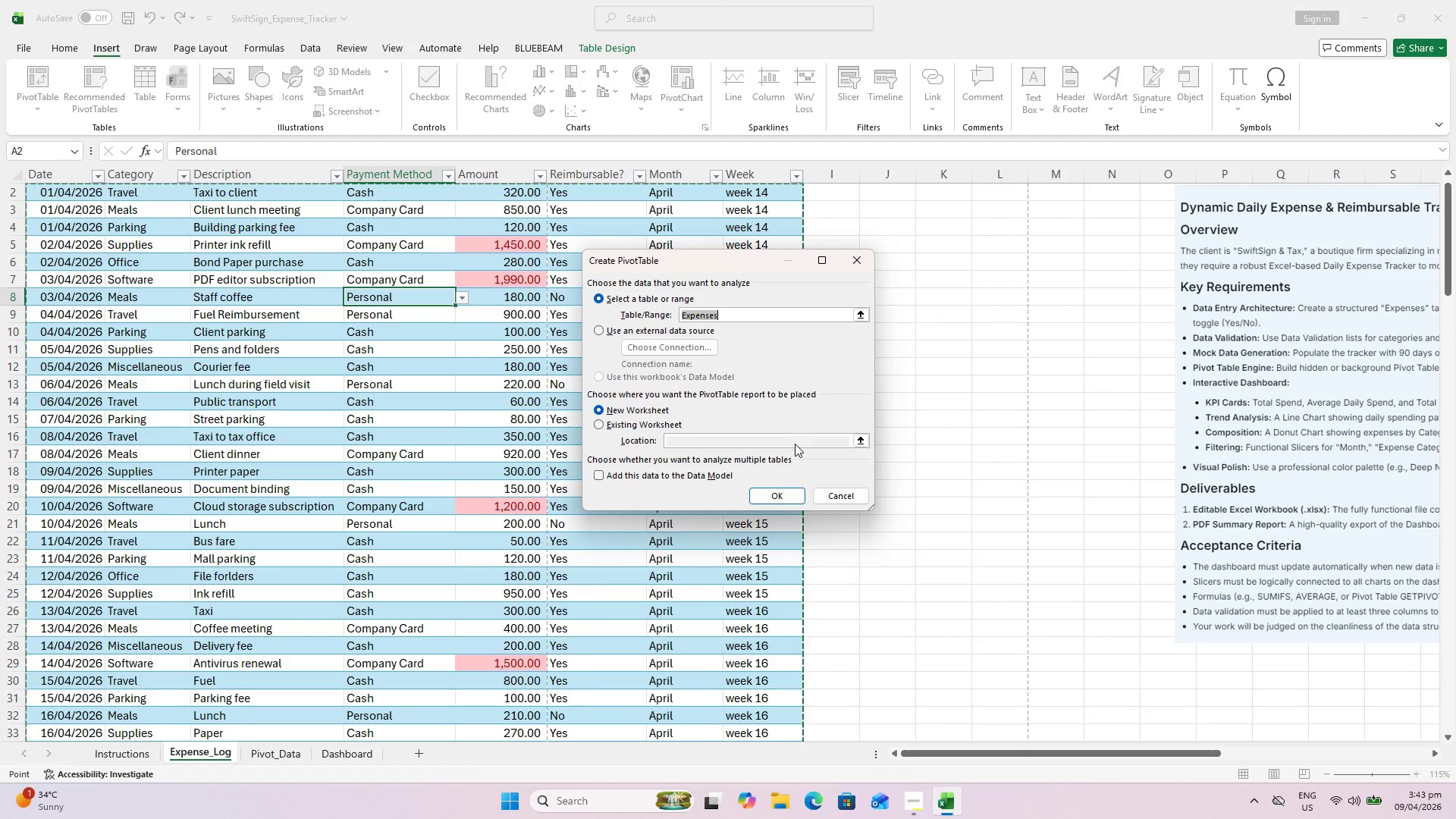 
left_click([860, 436])
 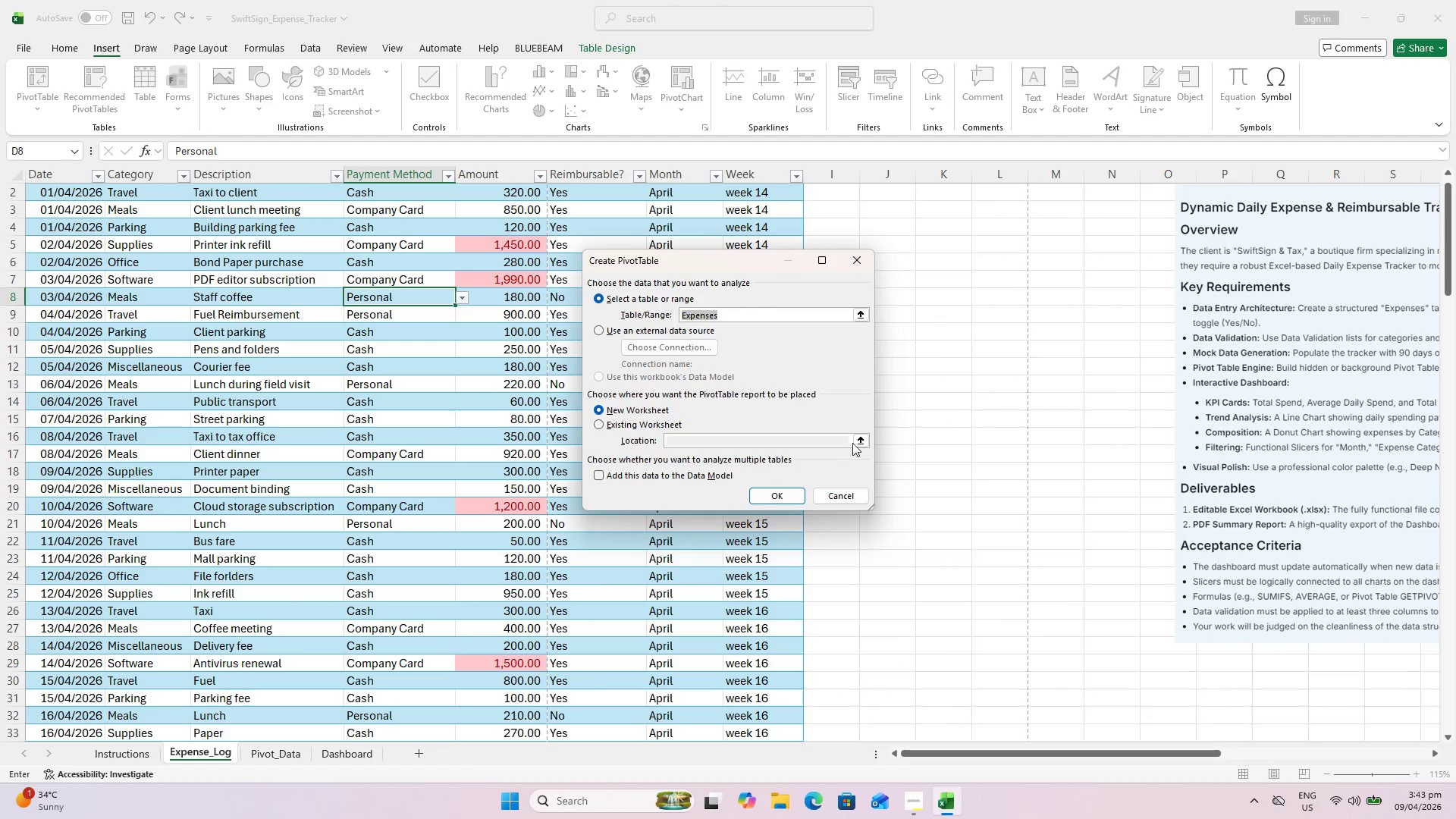 
left_click([859, 443])
 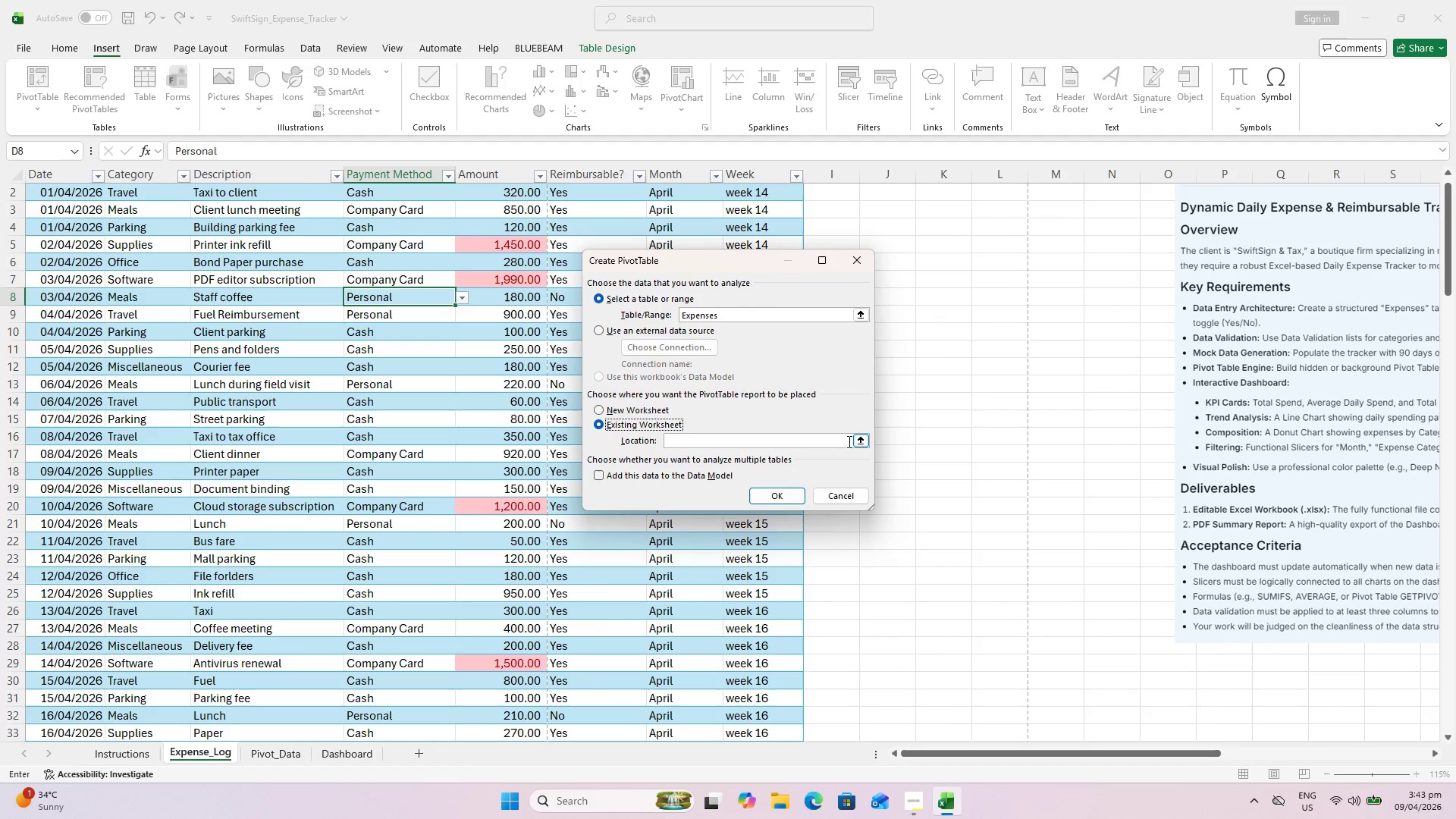 
left_click([861, 441])
 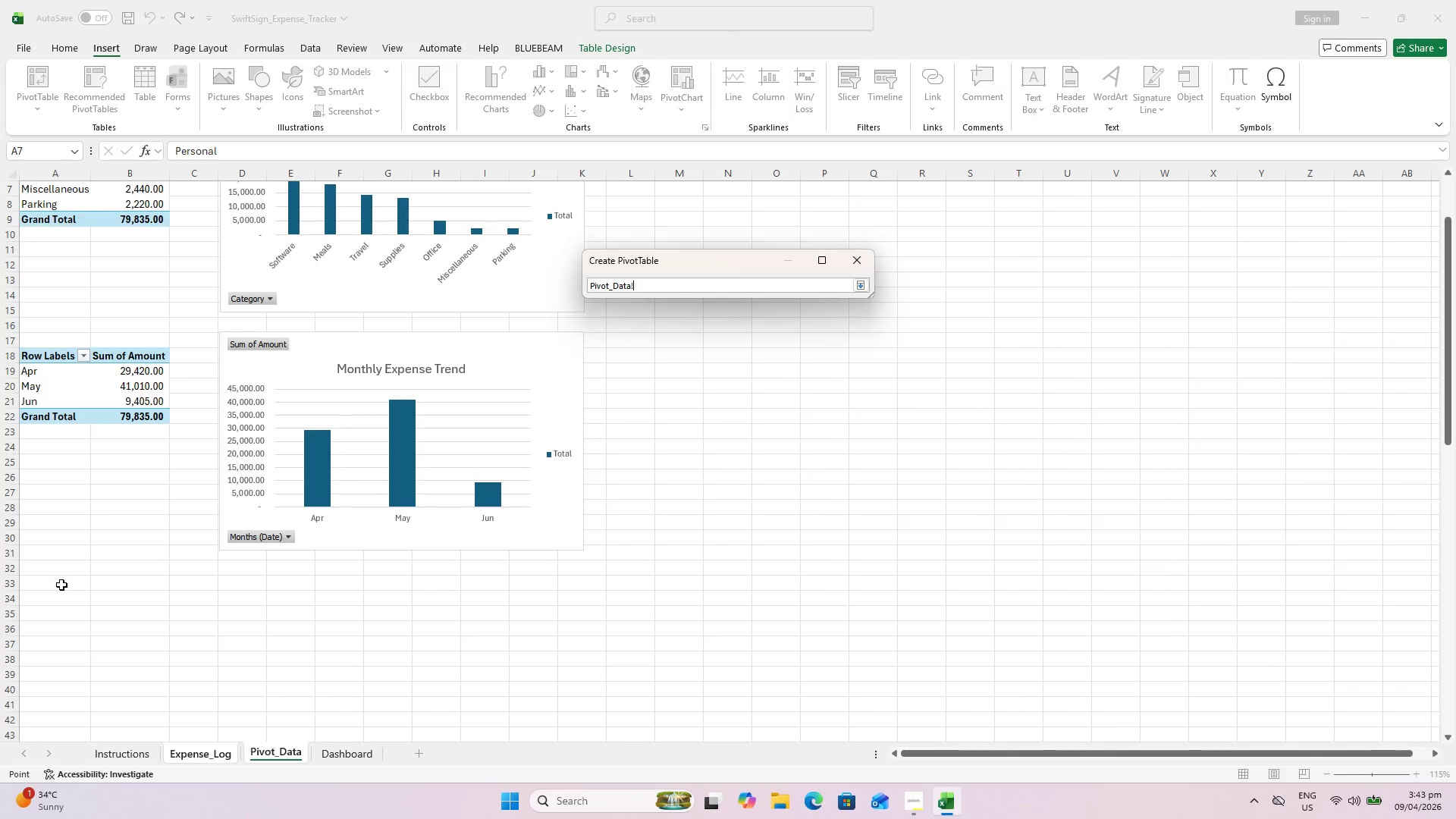 
wait(5.03)
 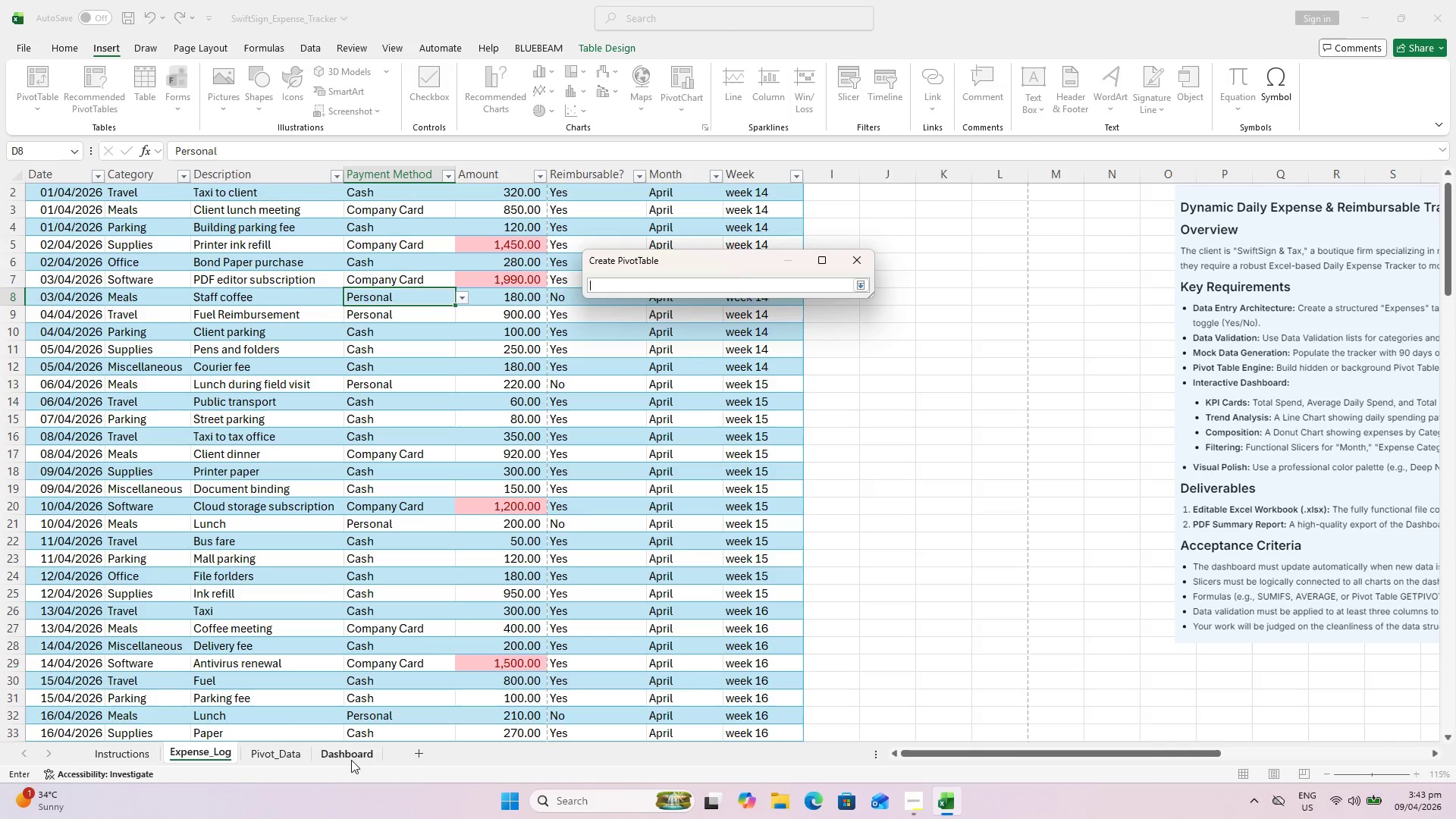 
left_click([52, 586])
 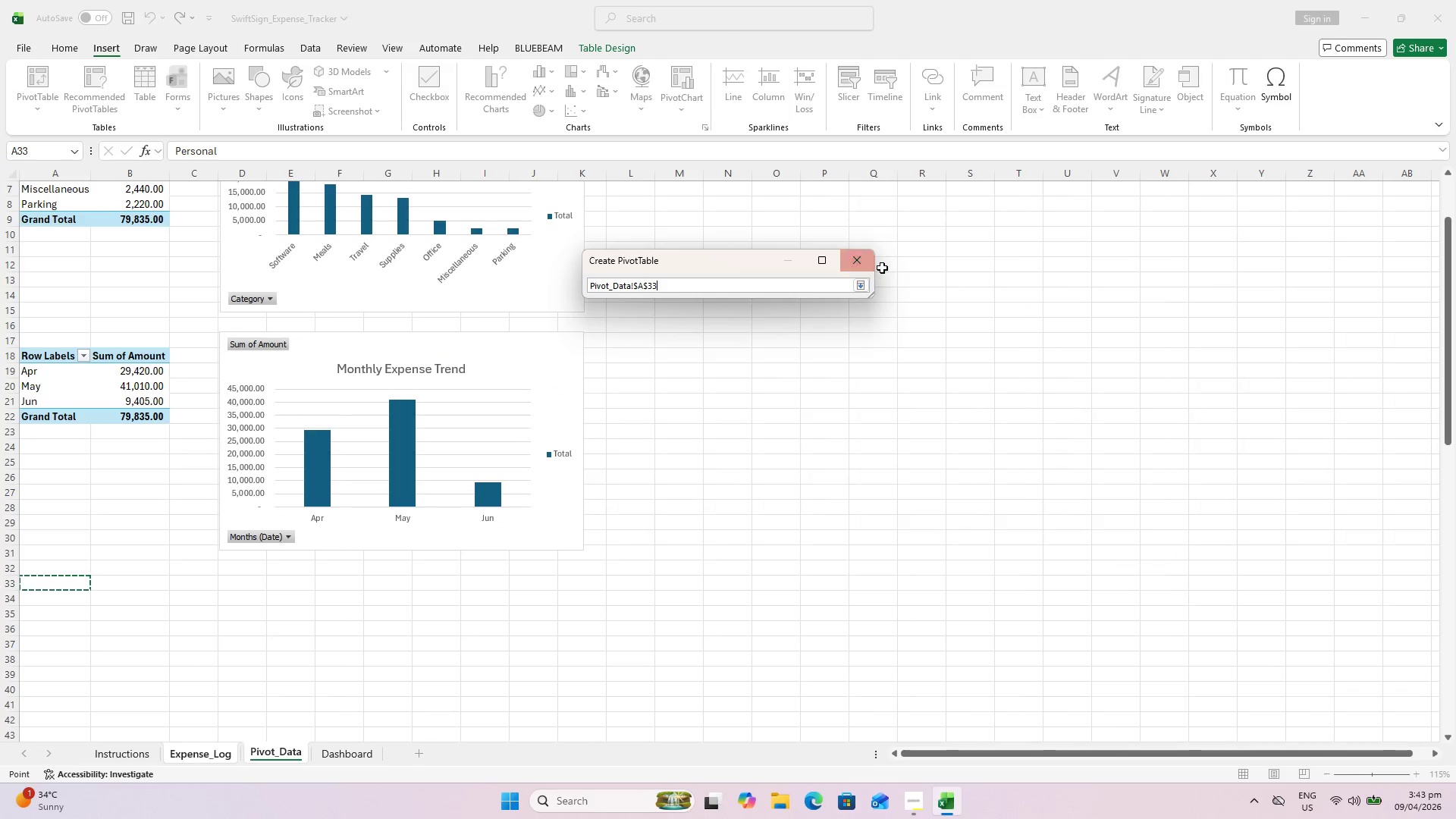 
left_click([860, 292])
 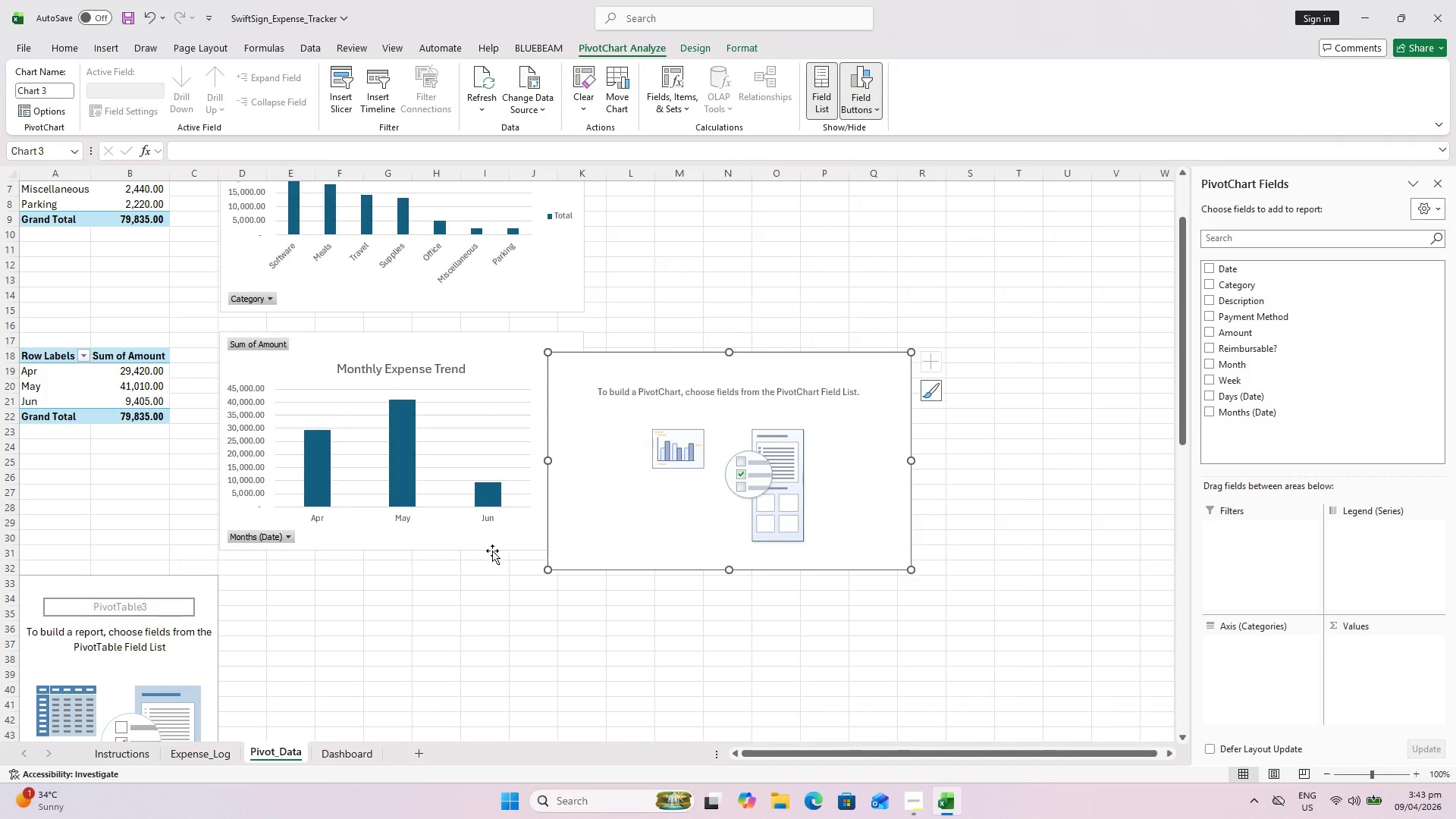 
scroll: coordinate [1021, 592], scroll_direction: down, amount: 2.0
 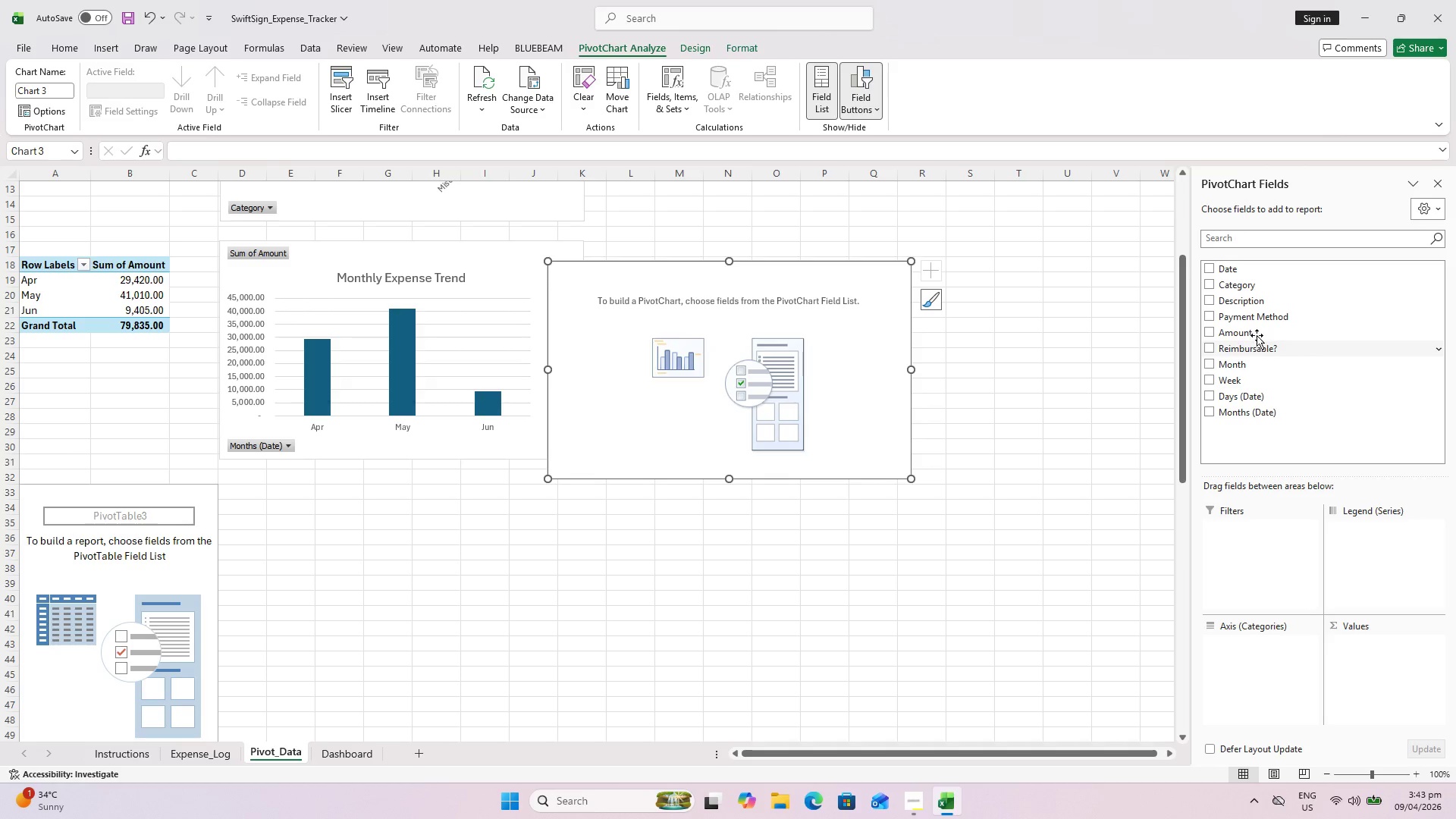 
left_click([1261, 344])
 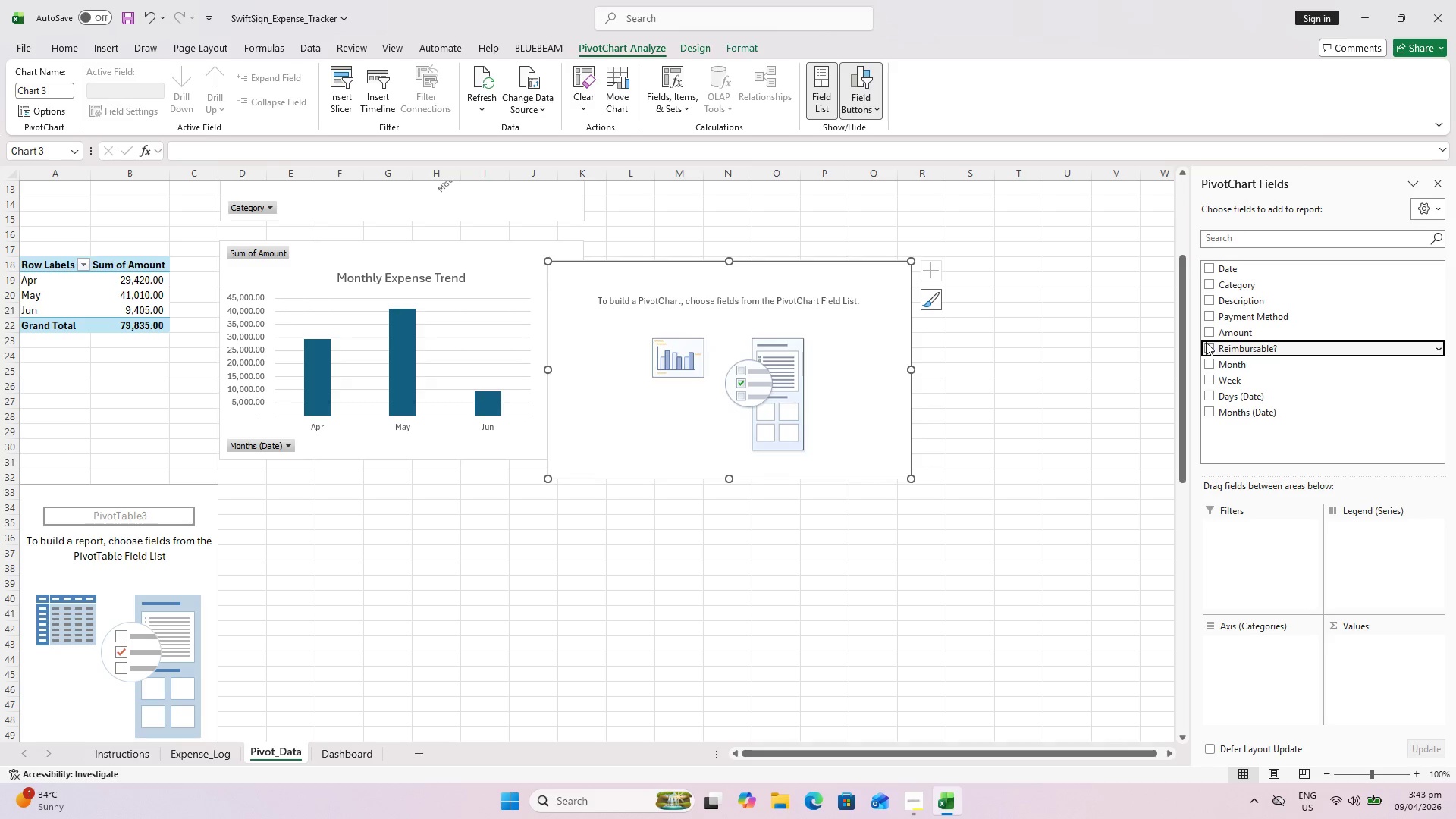 
left_click([1214, 347])
 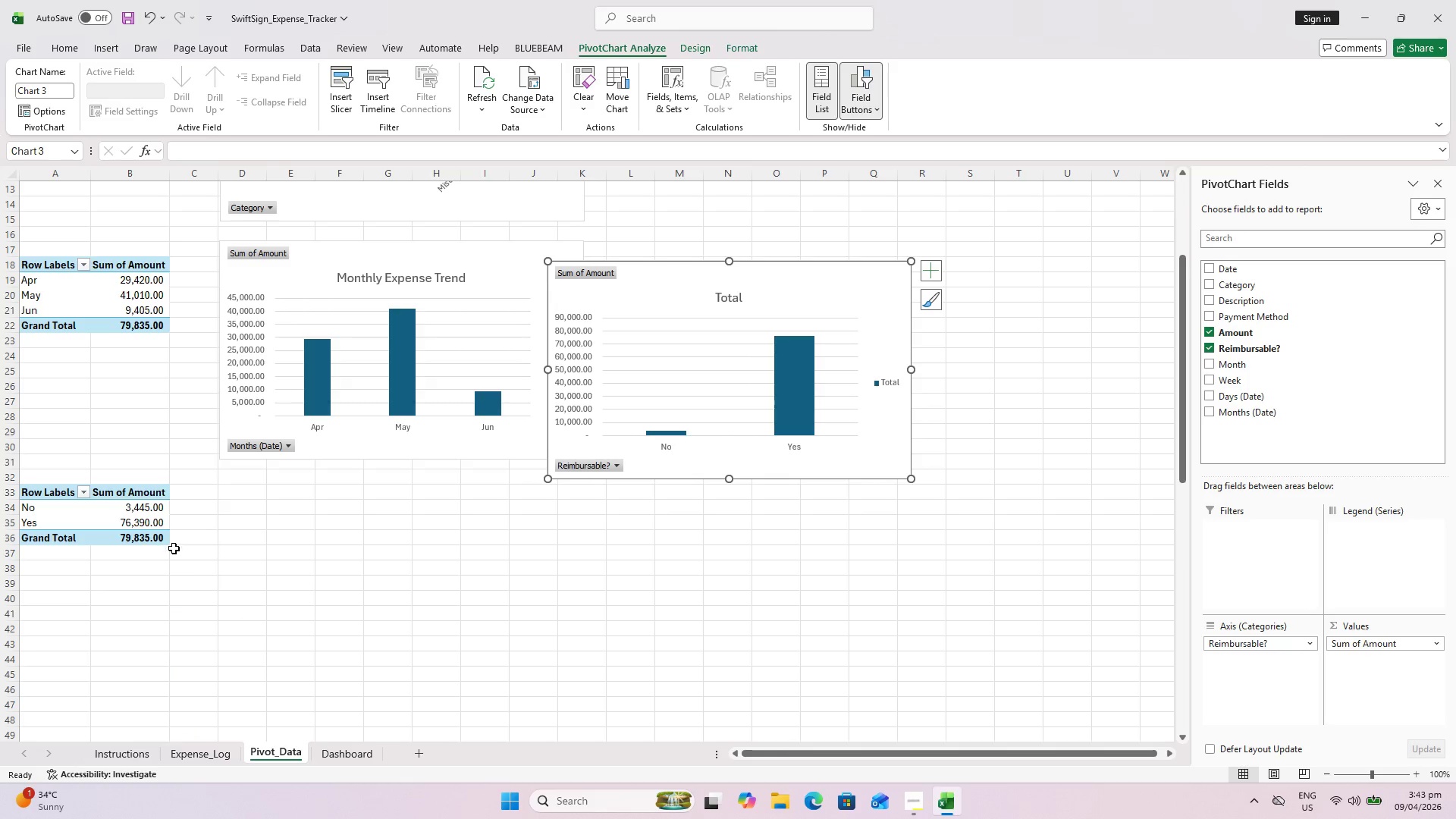 
wait(7.59)
 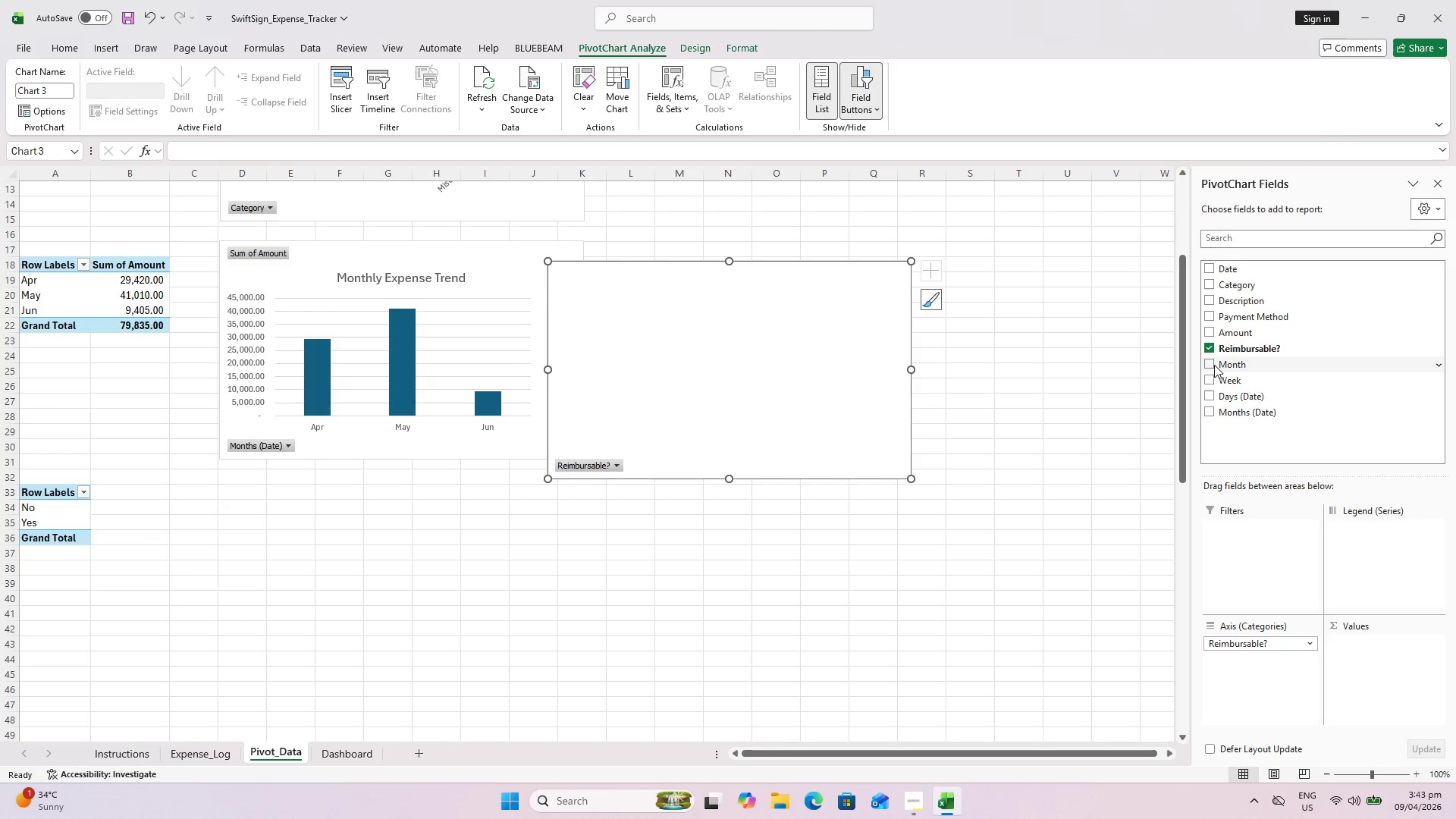 
mouse_move([131, 530])
 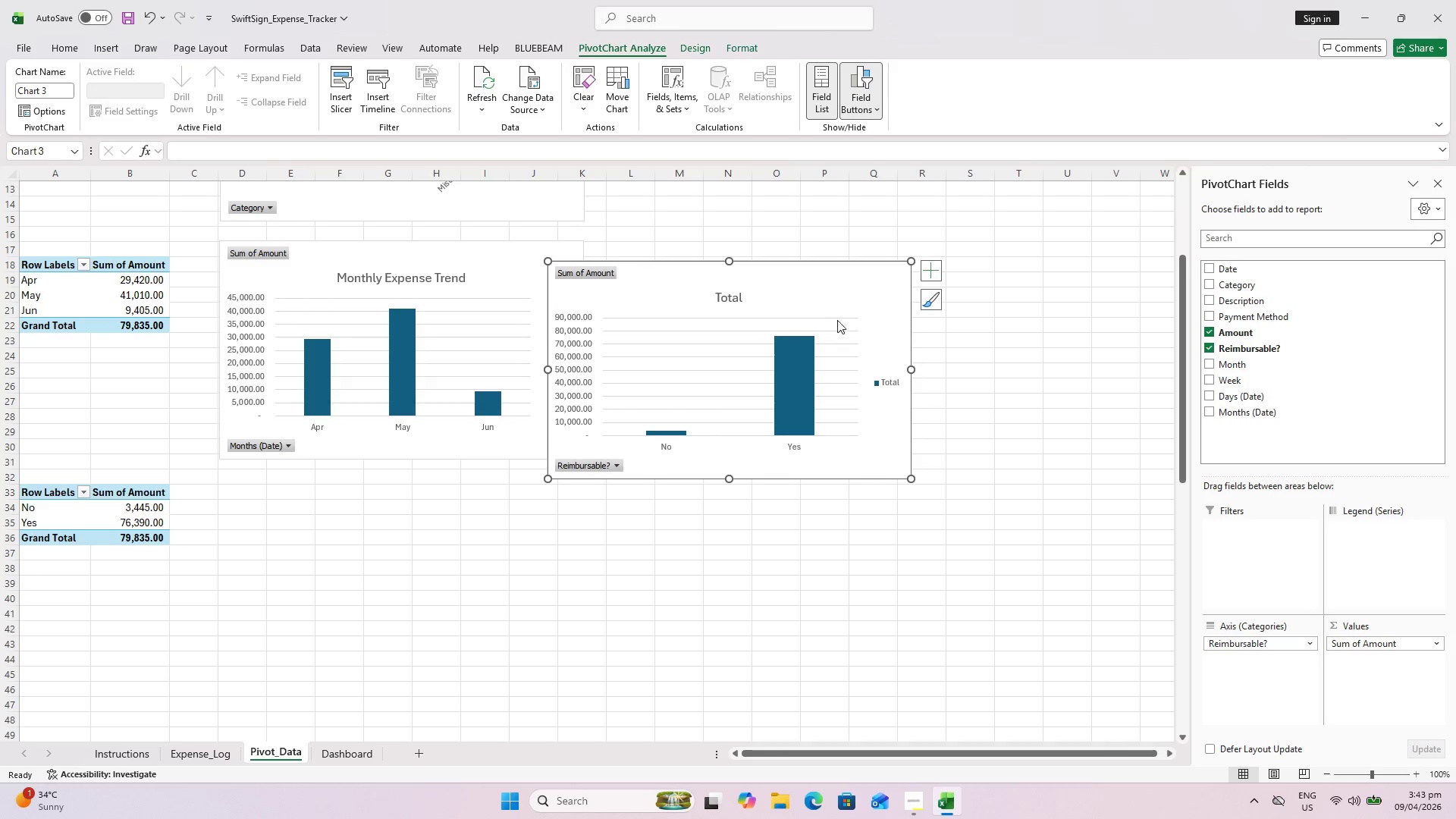 
left_click_drag(start_coordinate=[814, 267], to_coordinate=[483, 491])
 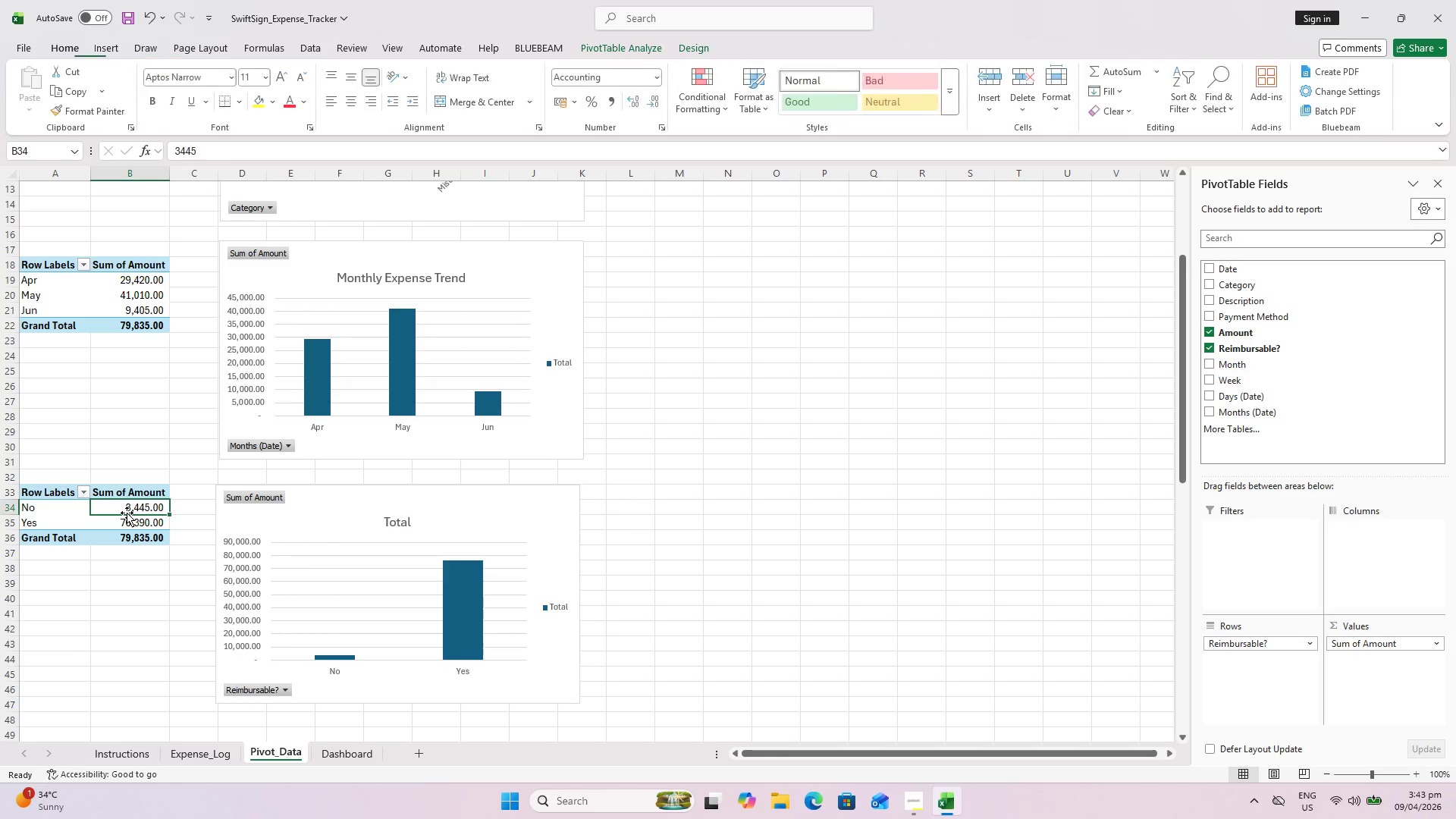 
right_click([140, 501])
 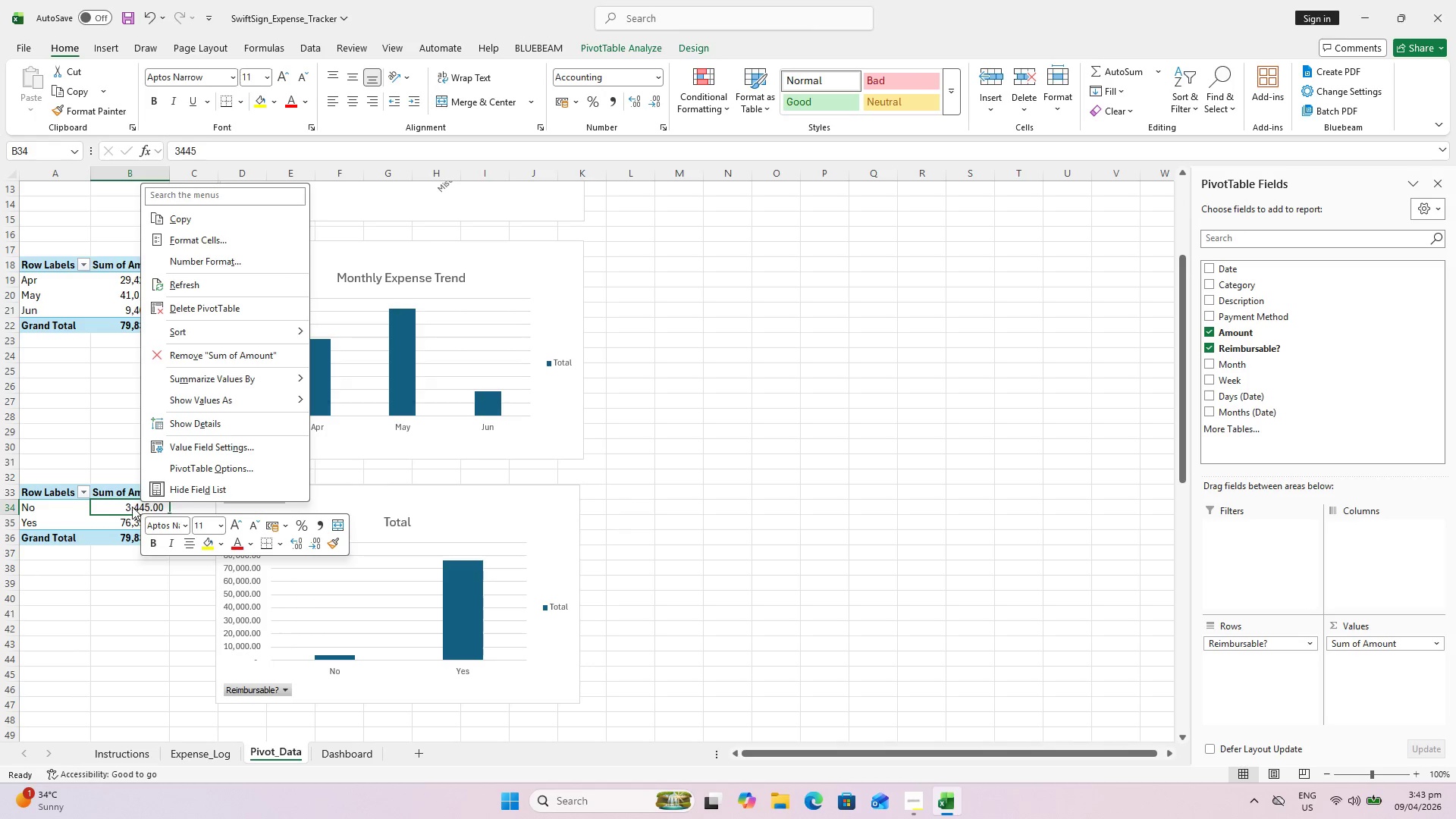 
right_click([131, 507])
 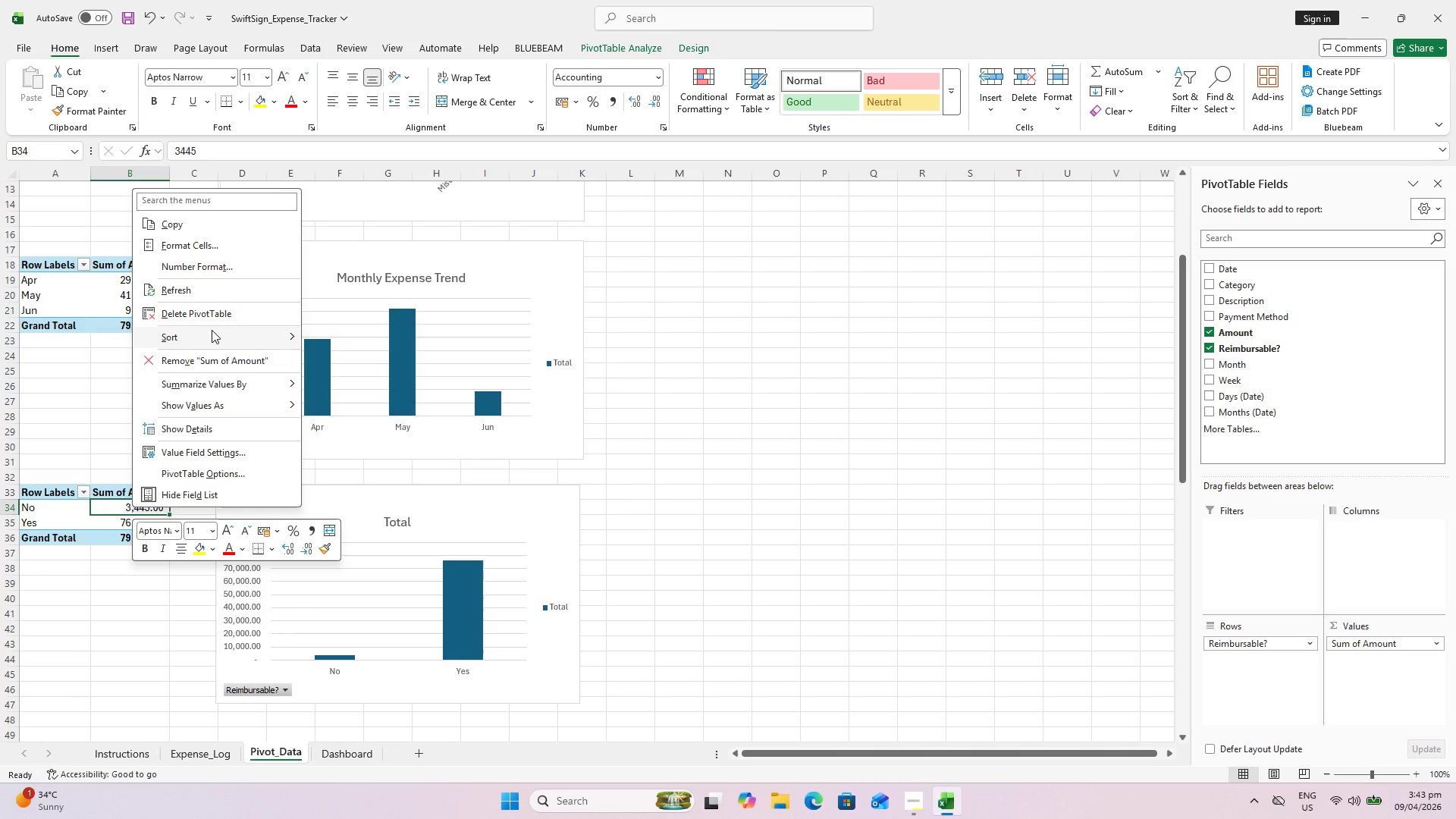 
left_click_drag(start_coordinate=[212, 330], to_coordinate=[218, 329])
 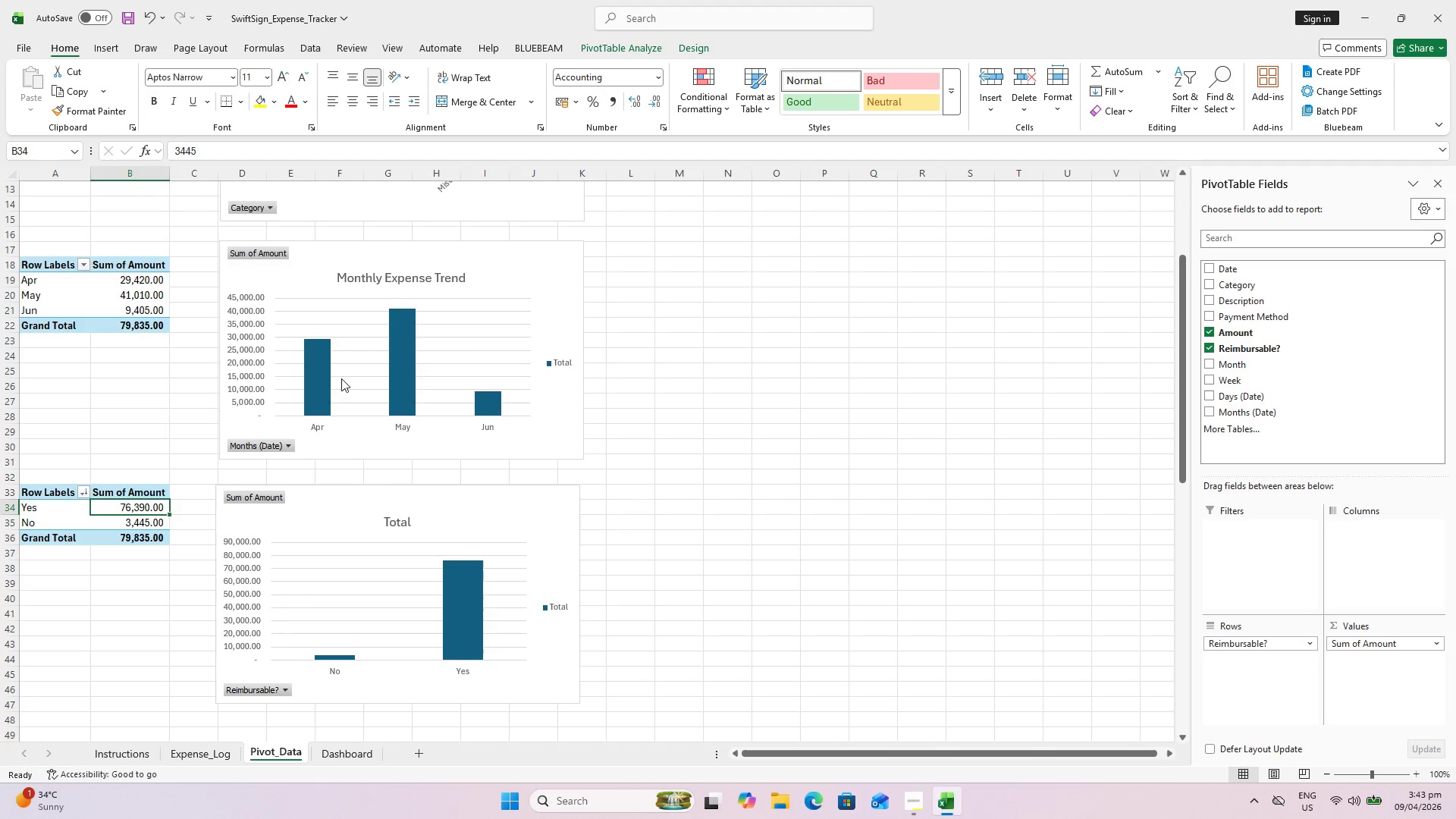 
double_click([164, 628])
 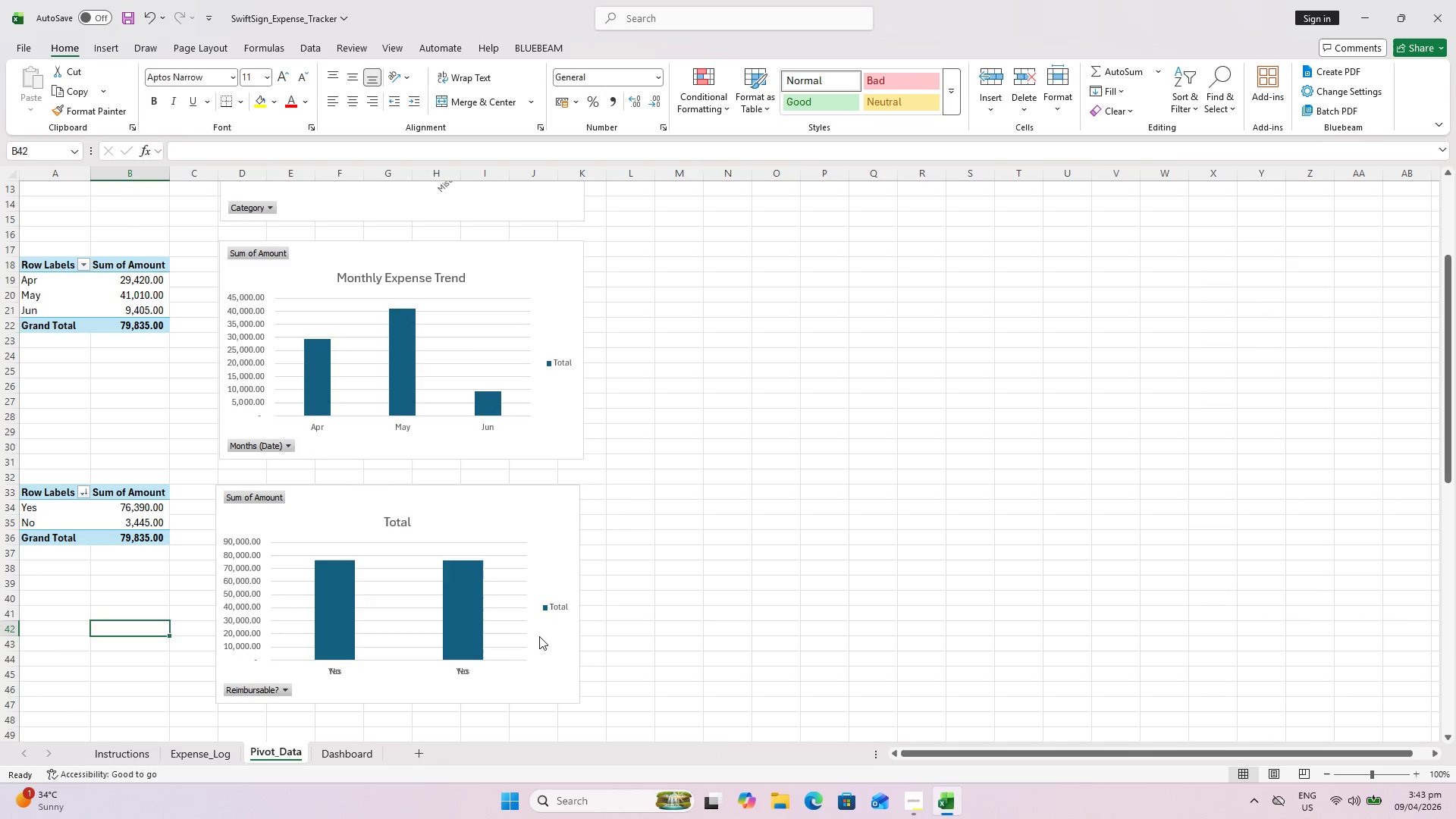 
left_click([718, 623])
 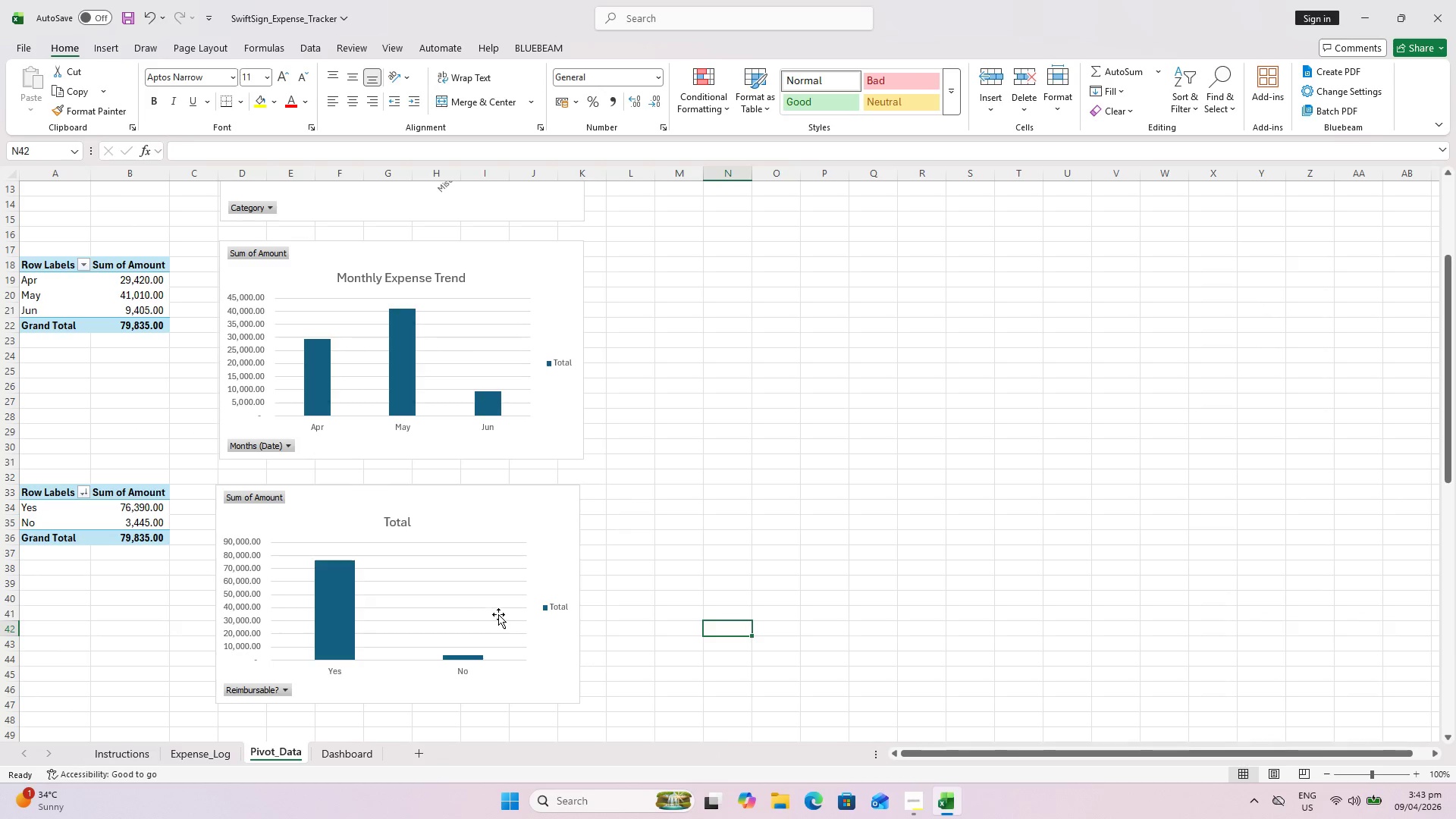 
scroll: coordinate [529, 596], scroll_direction: up, amount: 2.0
 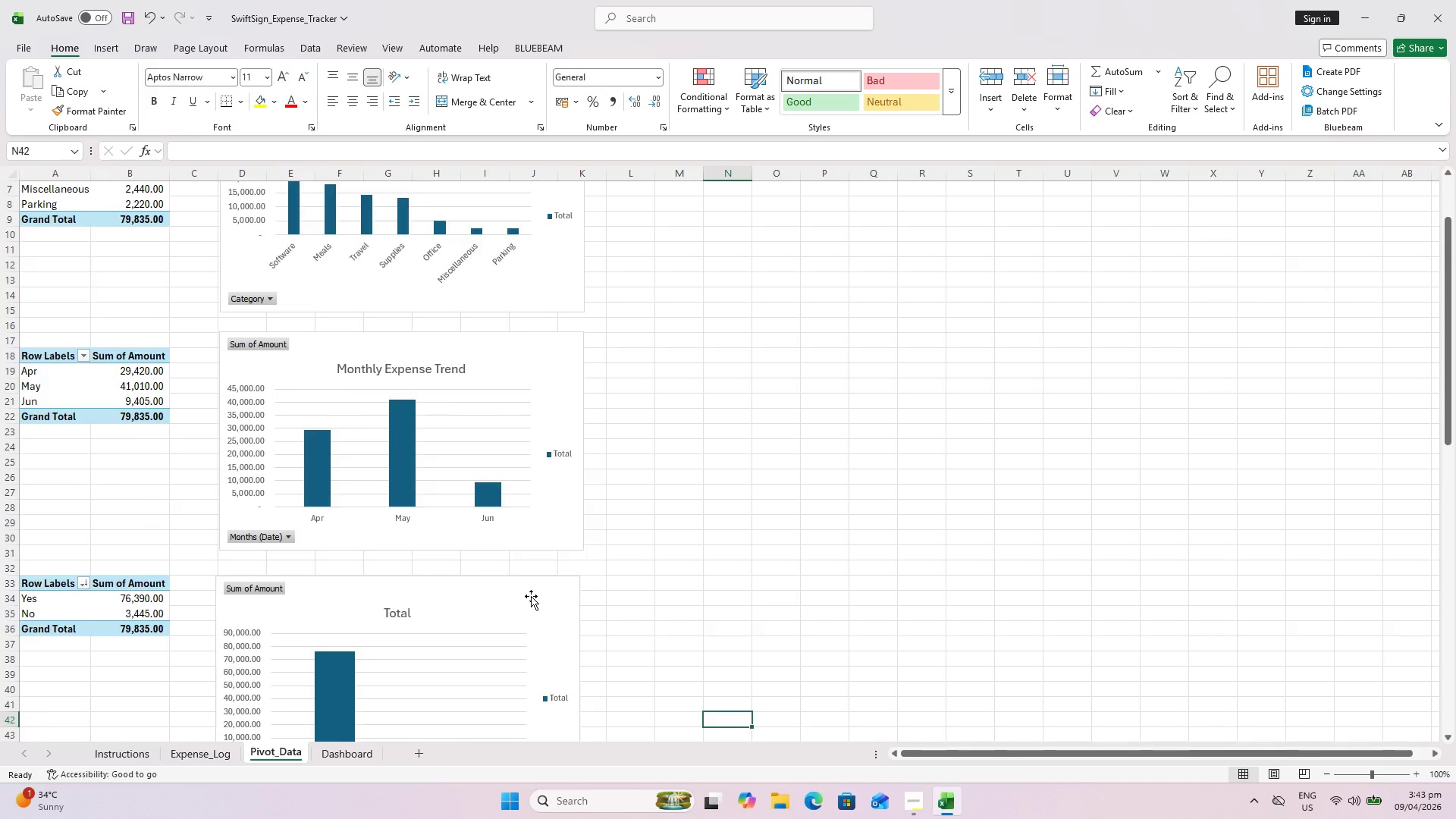 
scroll: coordinate [532, 597], scroll_direction: down, amount: 3.0
 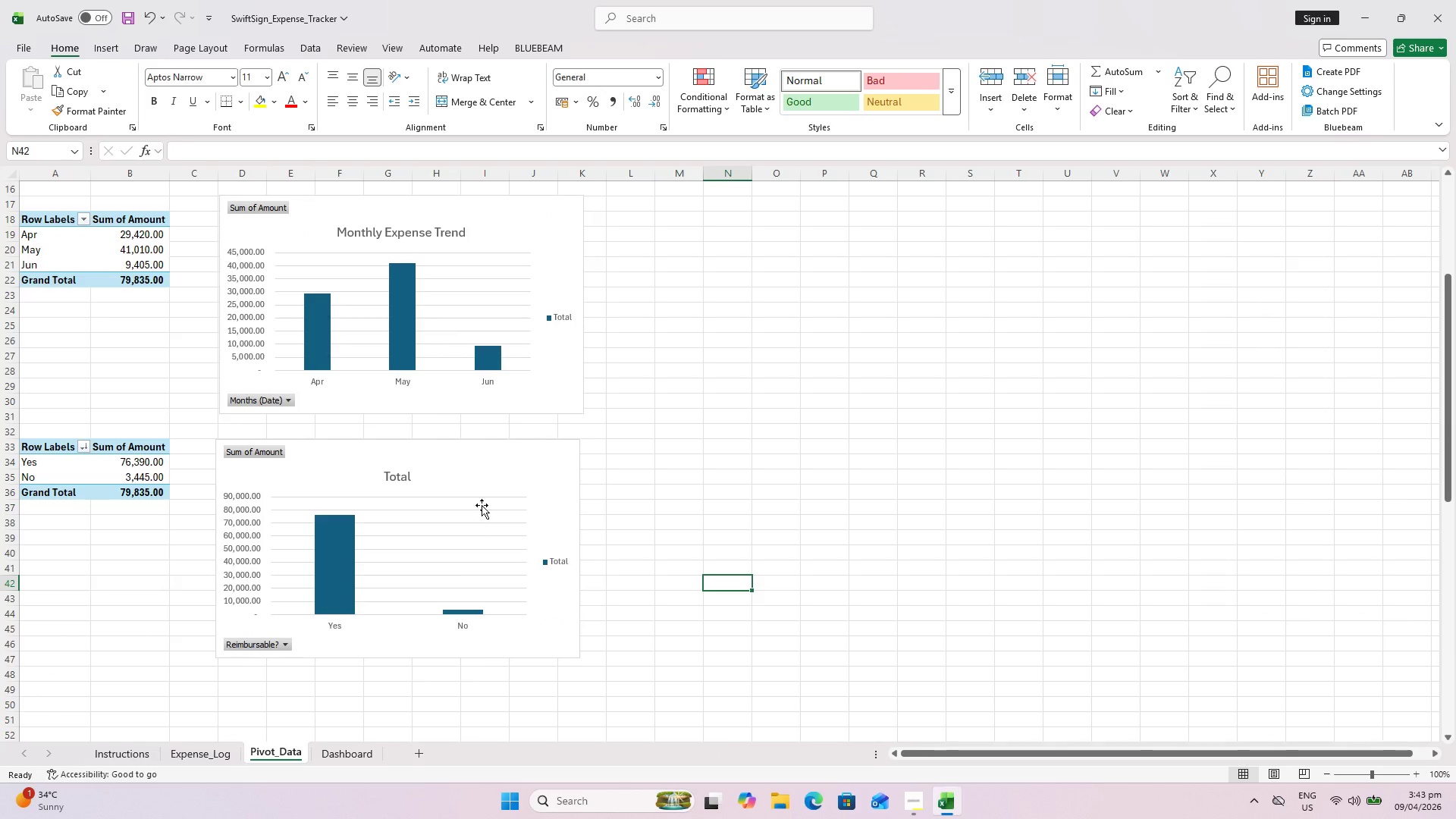 
left_click_drag(start_coordinate=[484, 513], to_coordinate=[491, 512])
 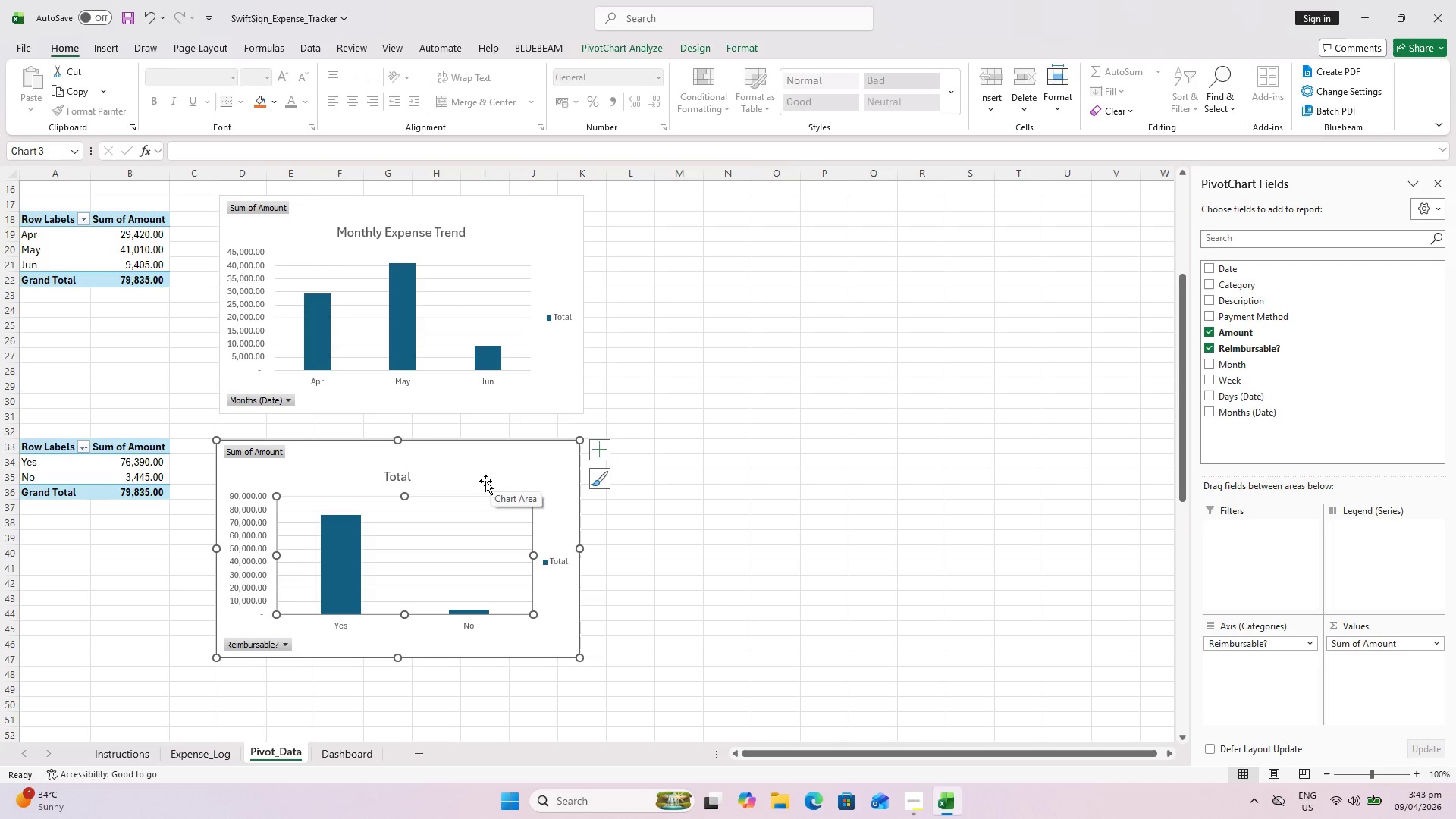 
key(Control+ControlLeft)
 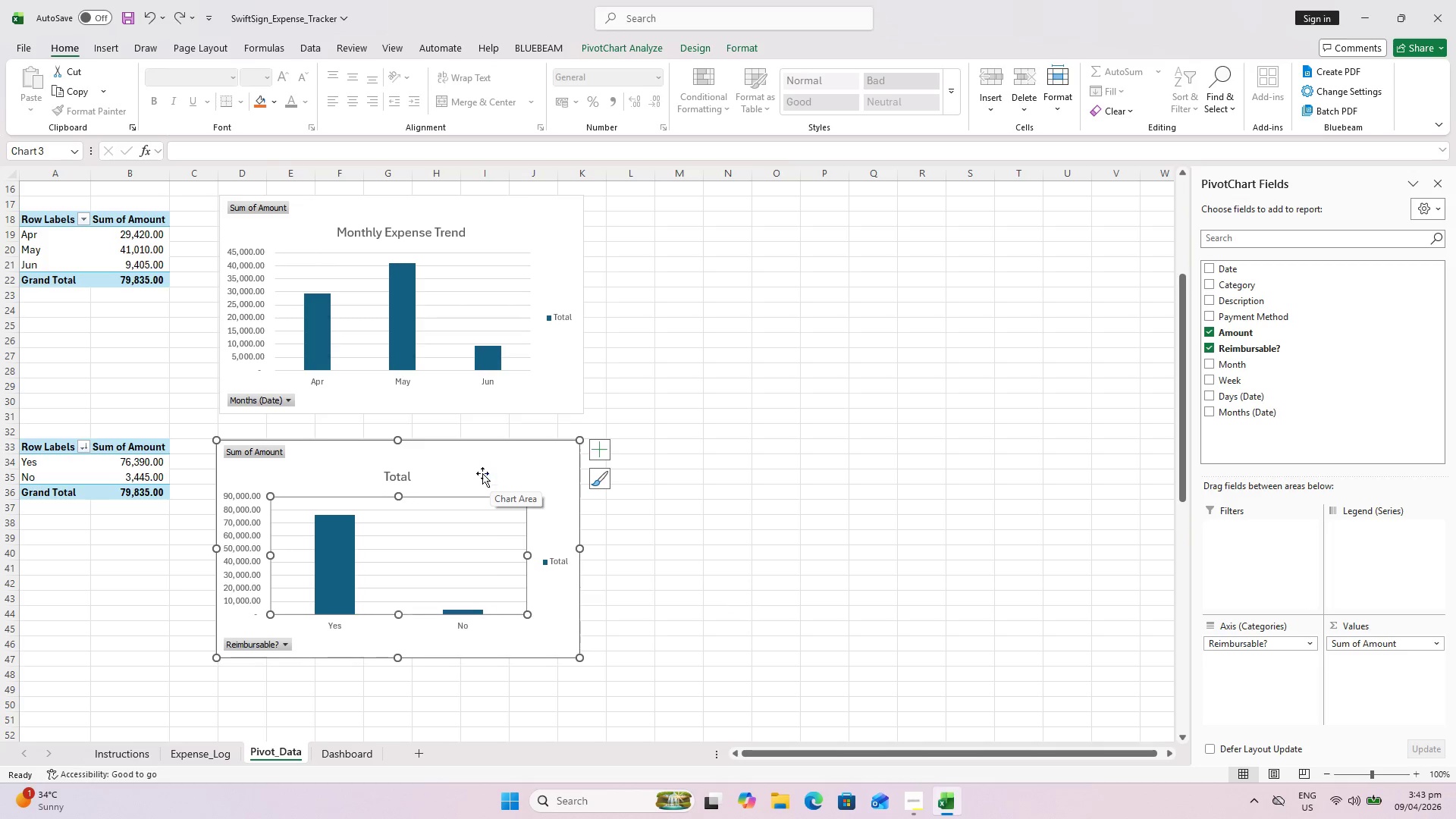 
key(Control+Z)
 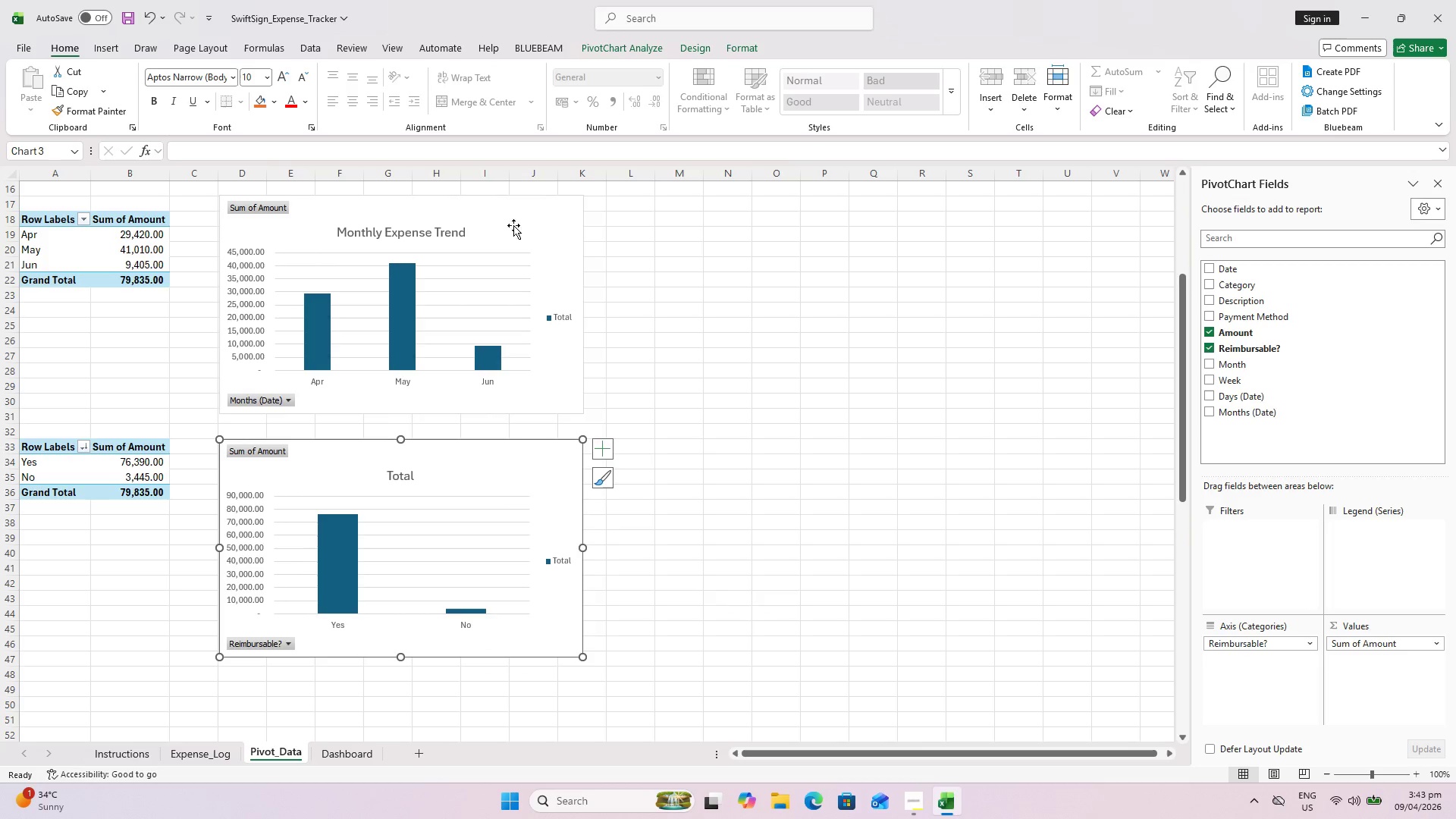 
left_click_drag(start_coordinate=[514, 209], to_coordinate=[507, 207])
 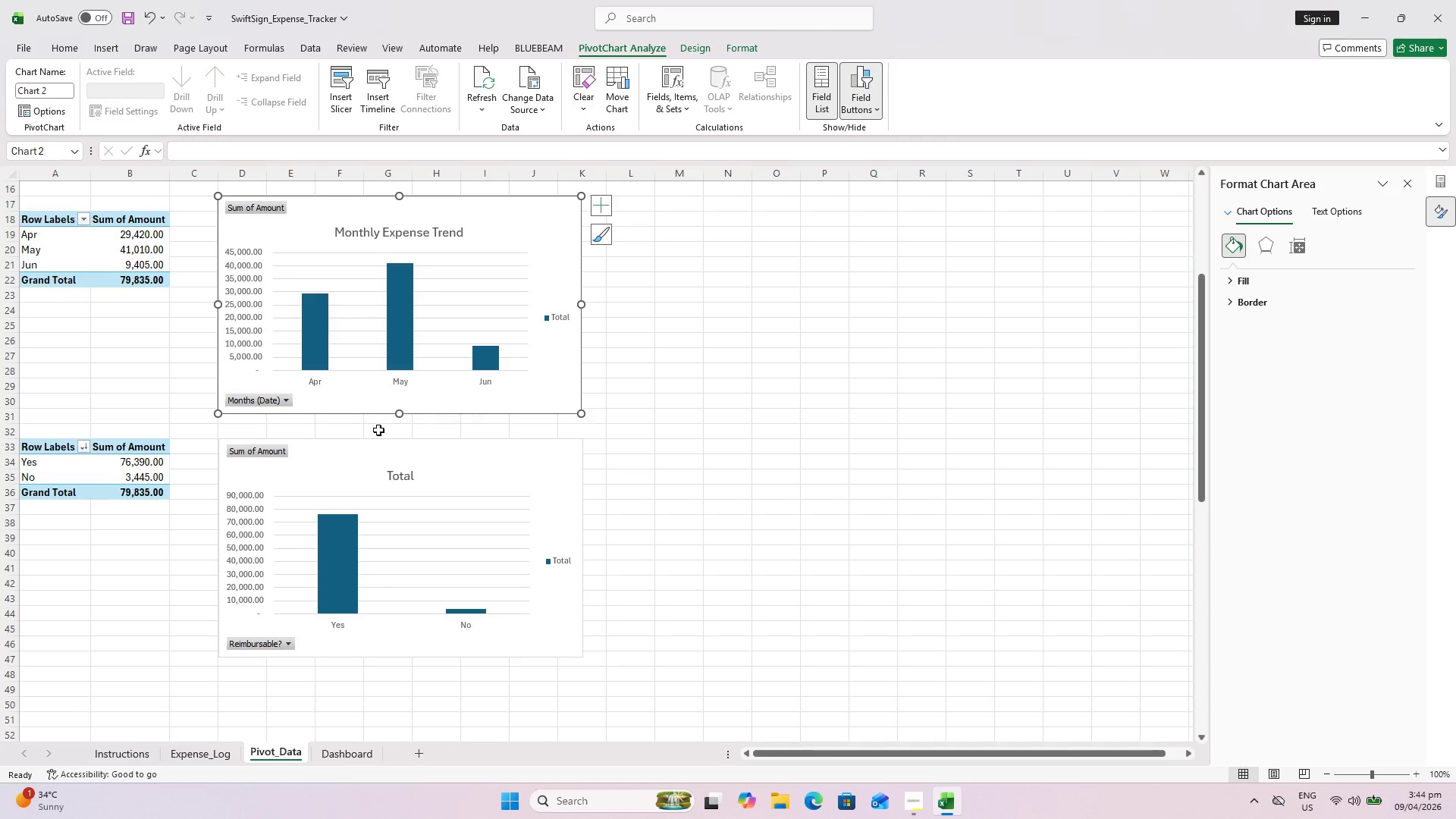 
wait(9.08)
 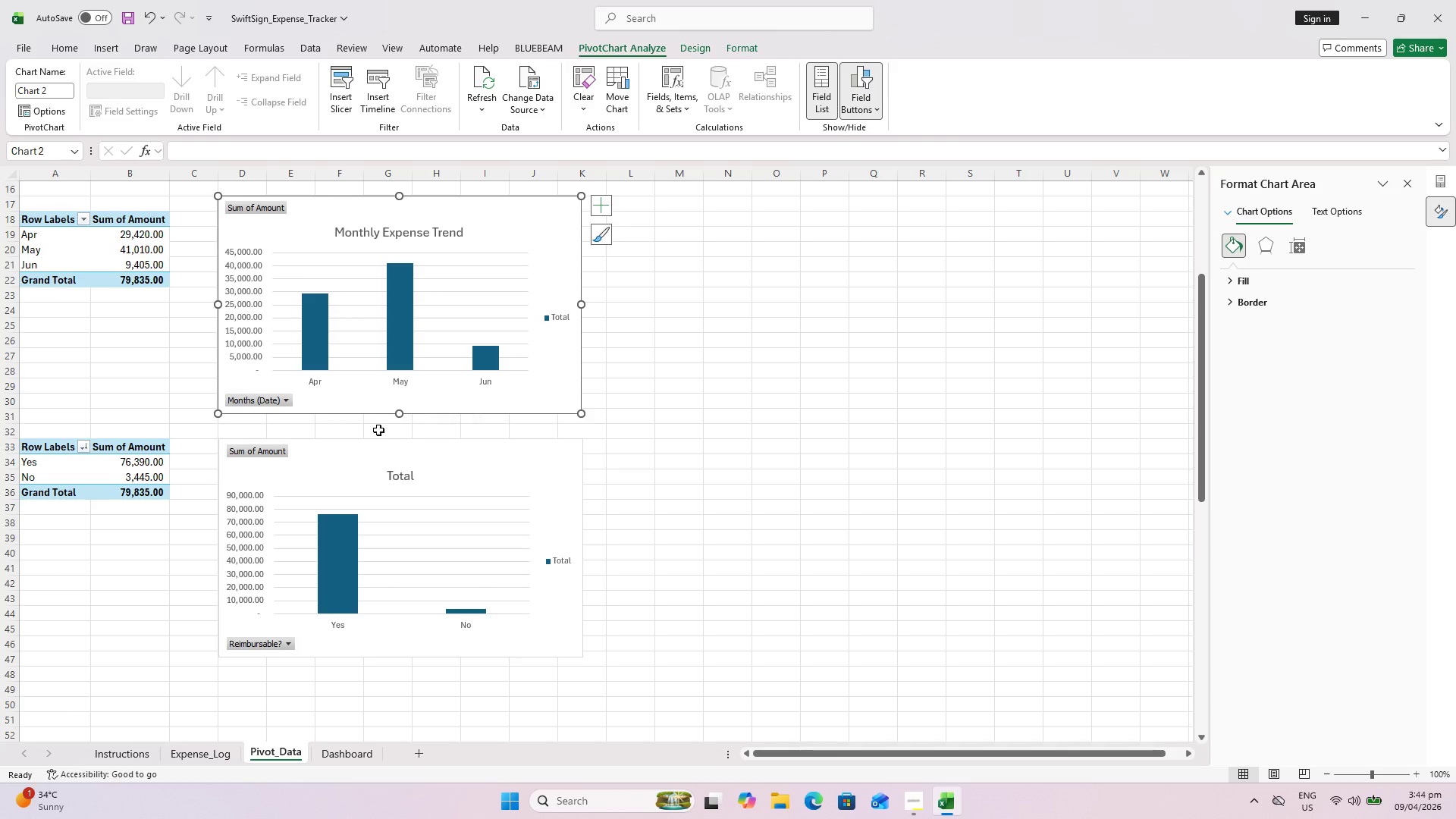 
scroll: coordinate [514, 485], scroll_direction: up, amount: 5.0
 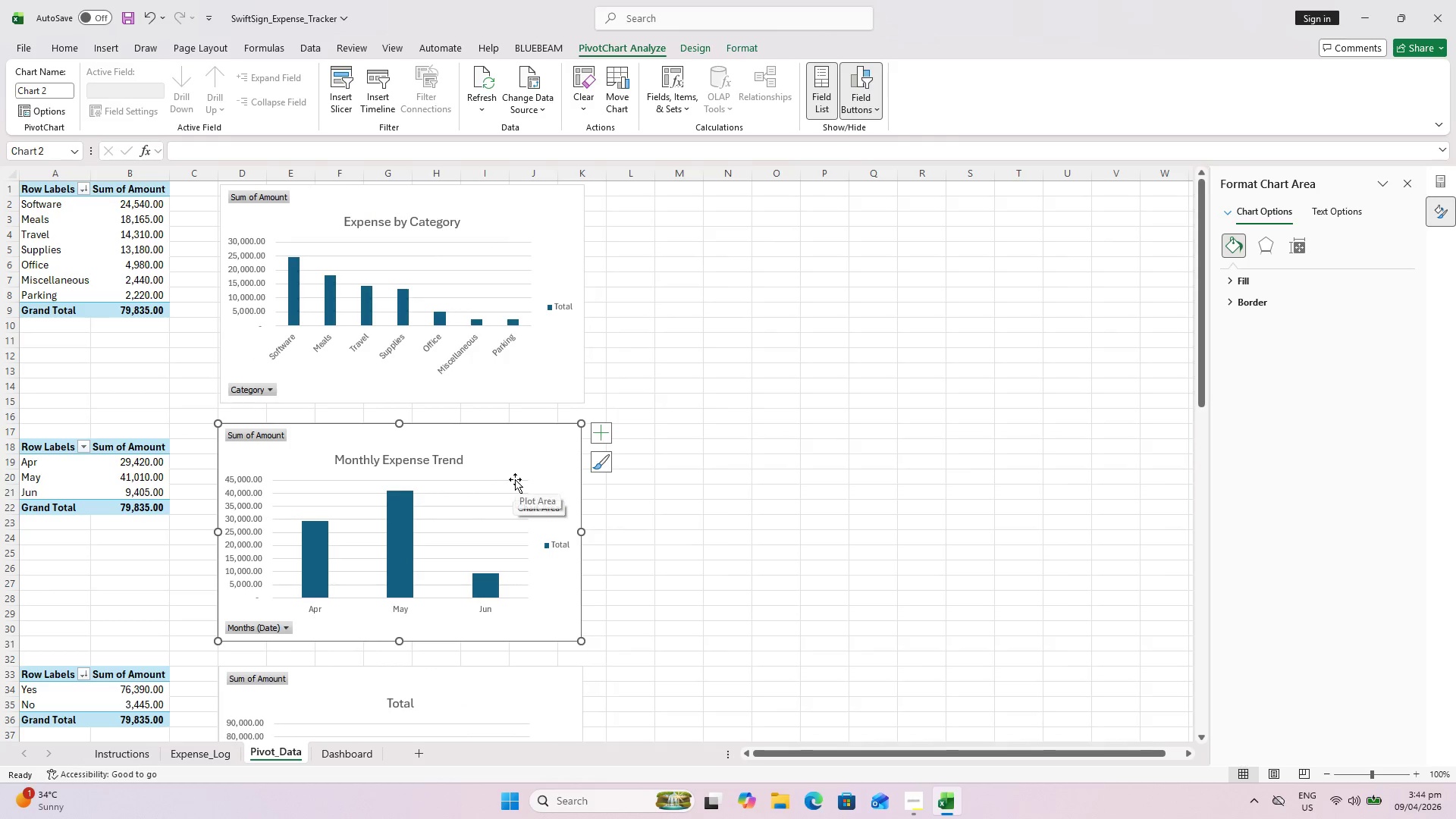 
scroll: coordinate [515, 491], scroll_direction: down, amount: 4.0
 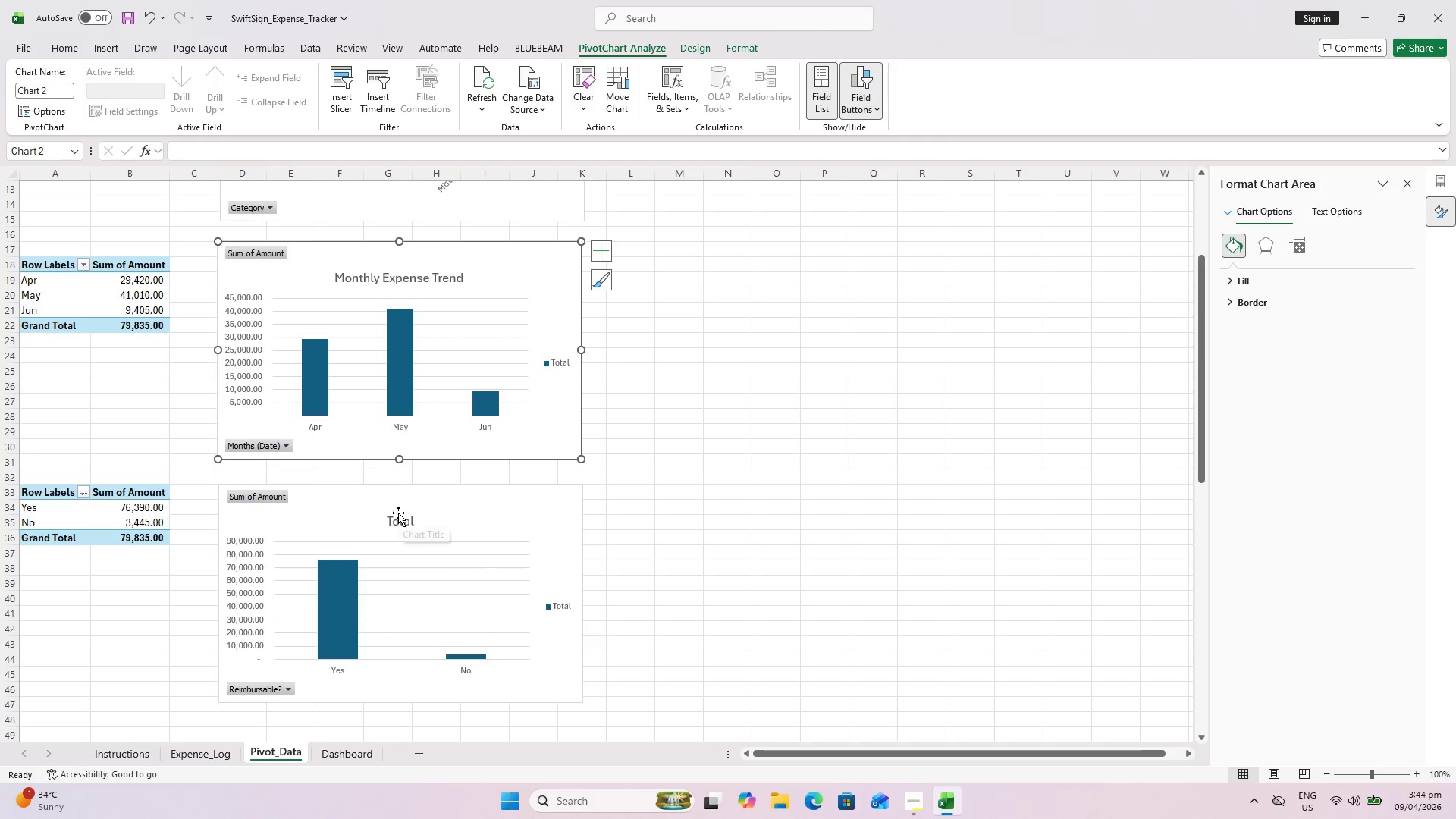 
wait(10.72)
 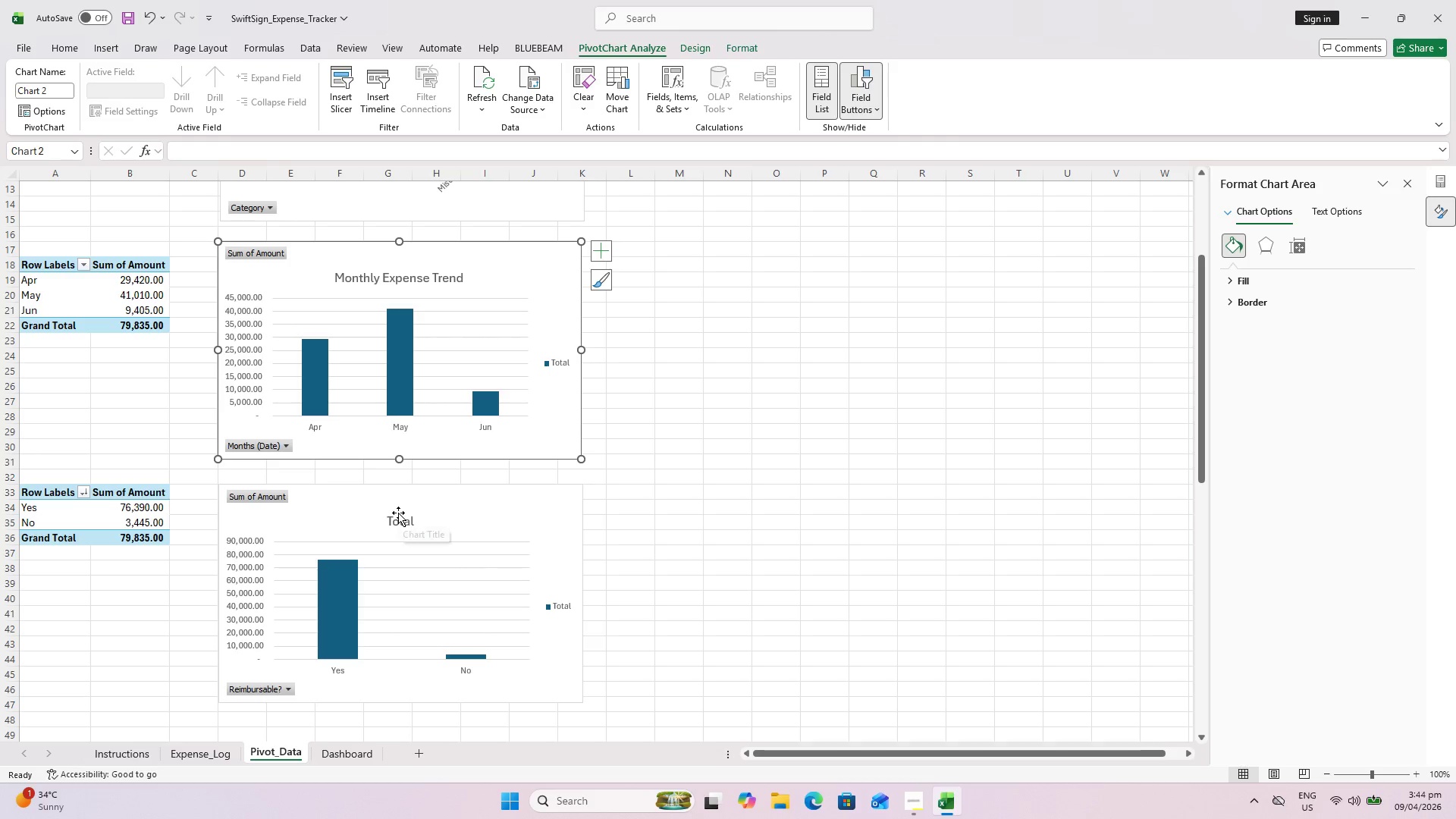 
scroll: coordinate [388, 529], scroll_direction: up, amount: 4.0
 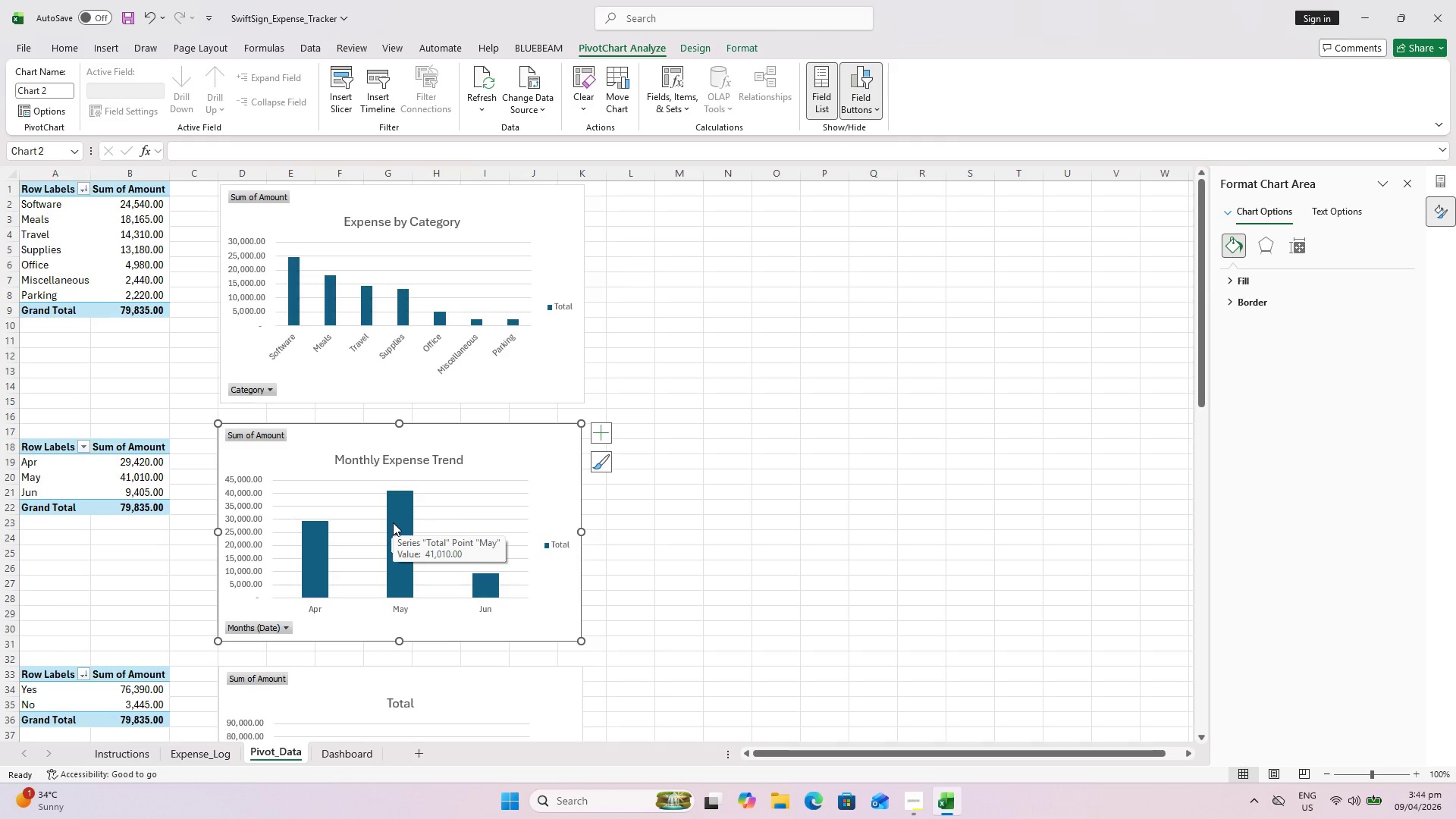 
scroll: coordinate [391, 563], scroll_direction: down, amount: 4.0
 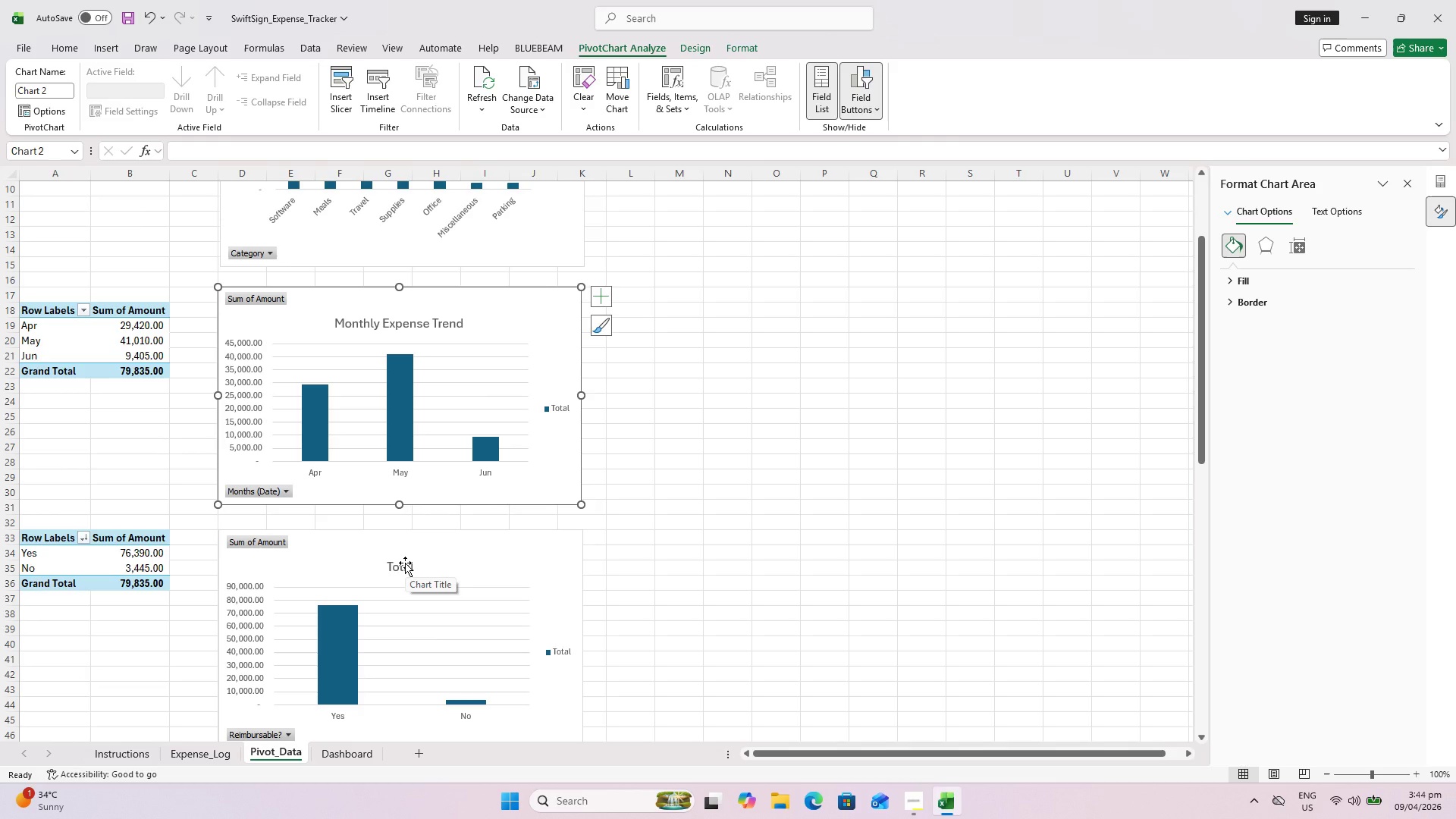 
left_click([405, 563])
 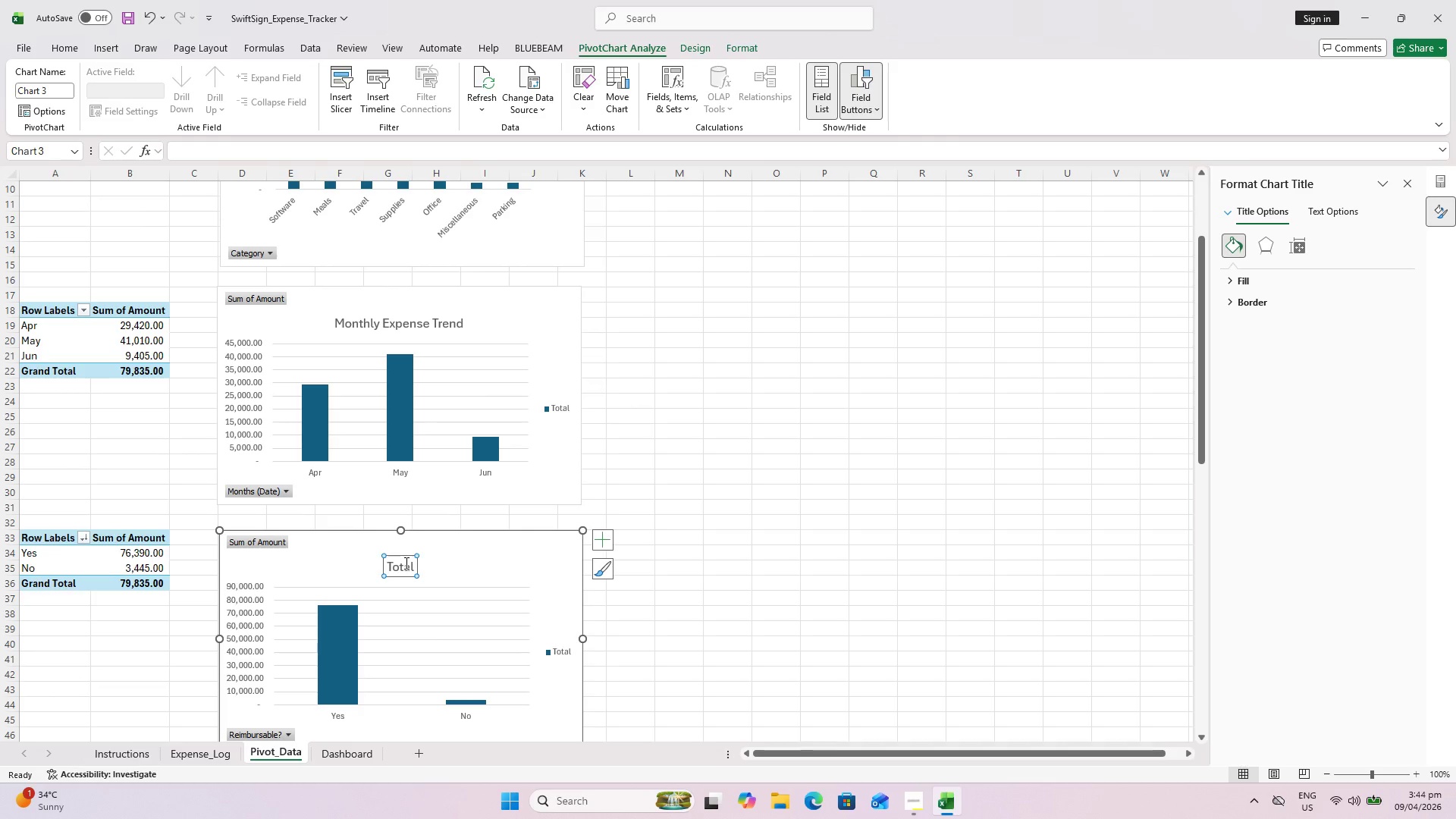 
double_click([405, 563])
 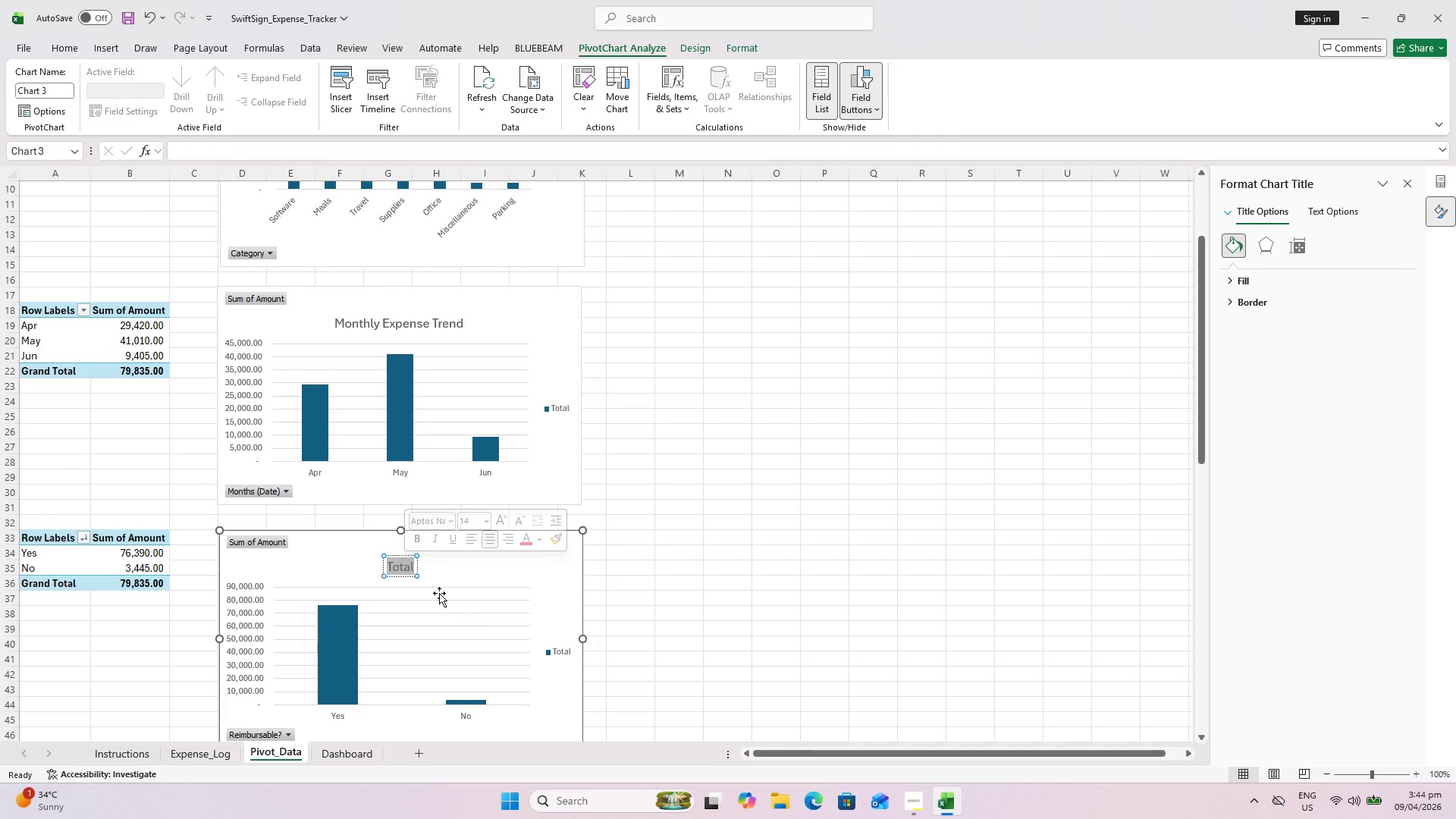 
type(Re)
key(Escape)
 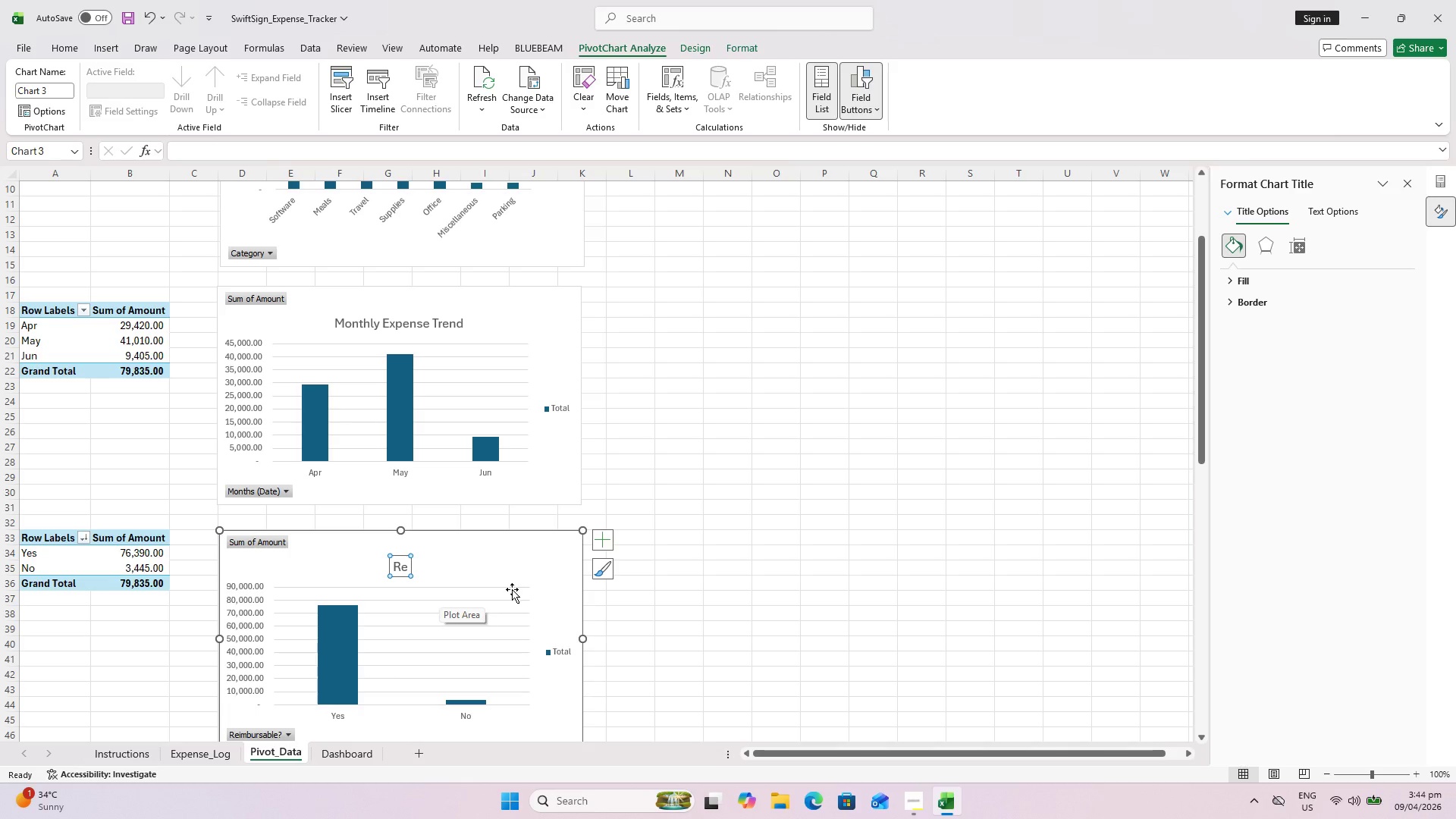 
left_click_drag(start_coordinate=[619, 555], to_coordinate=[642, 561])
 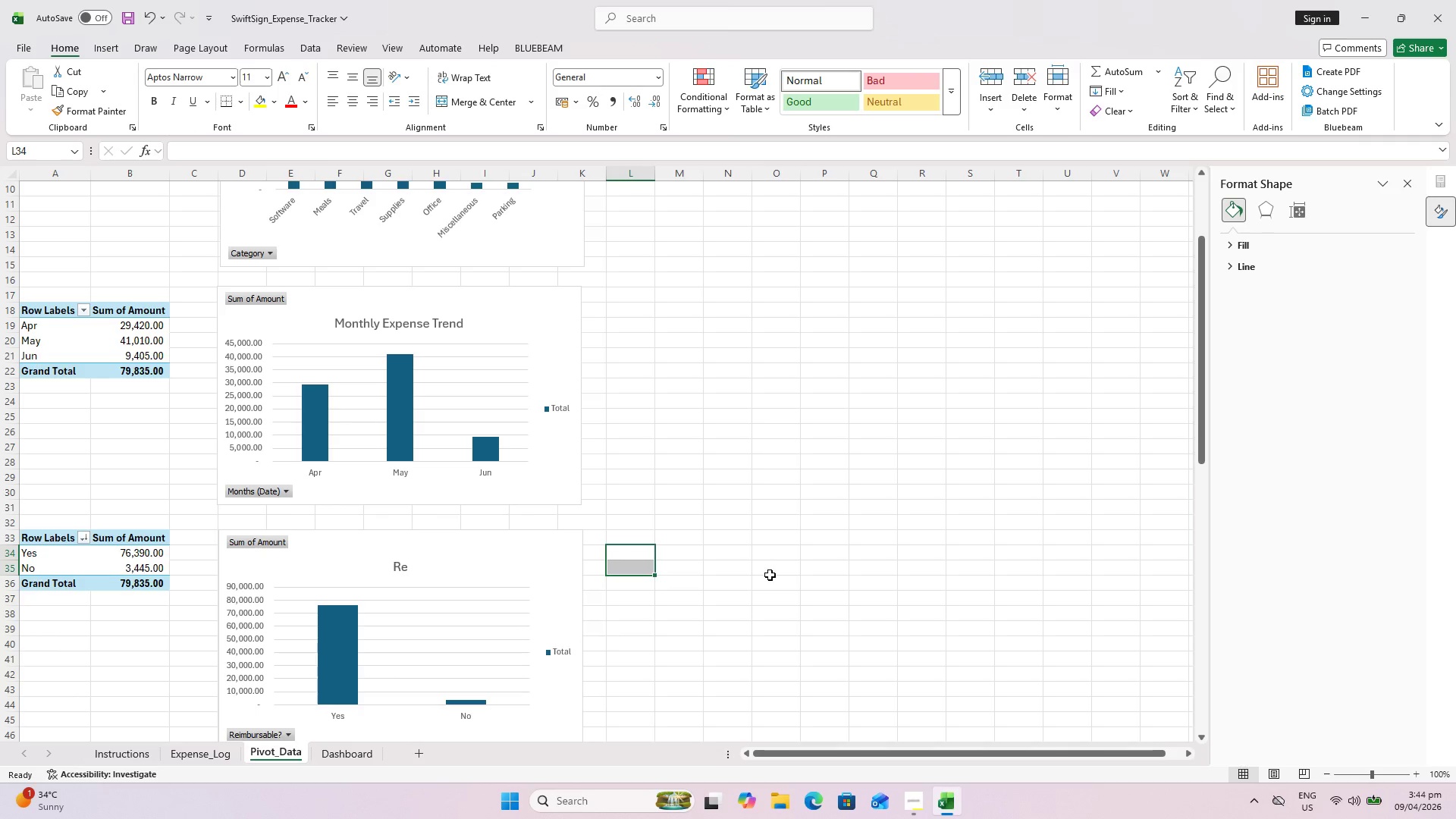 
key(Control+ControlLeft)
 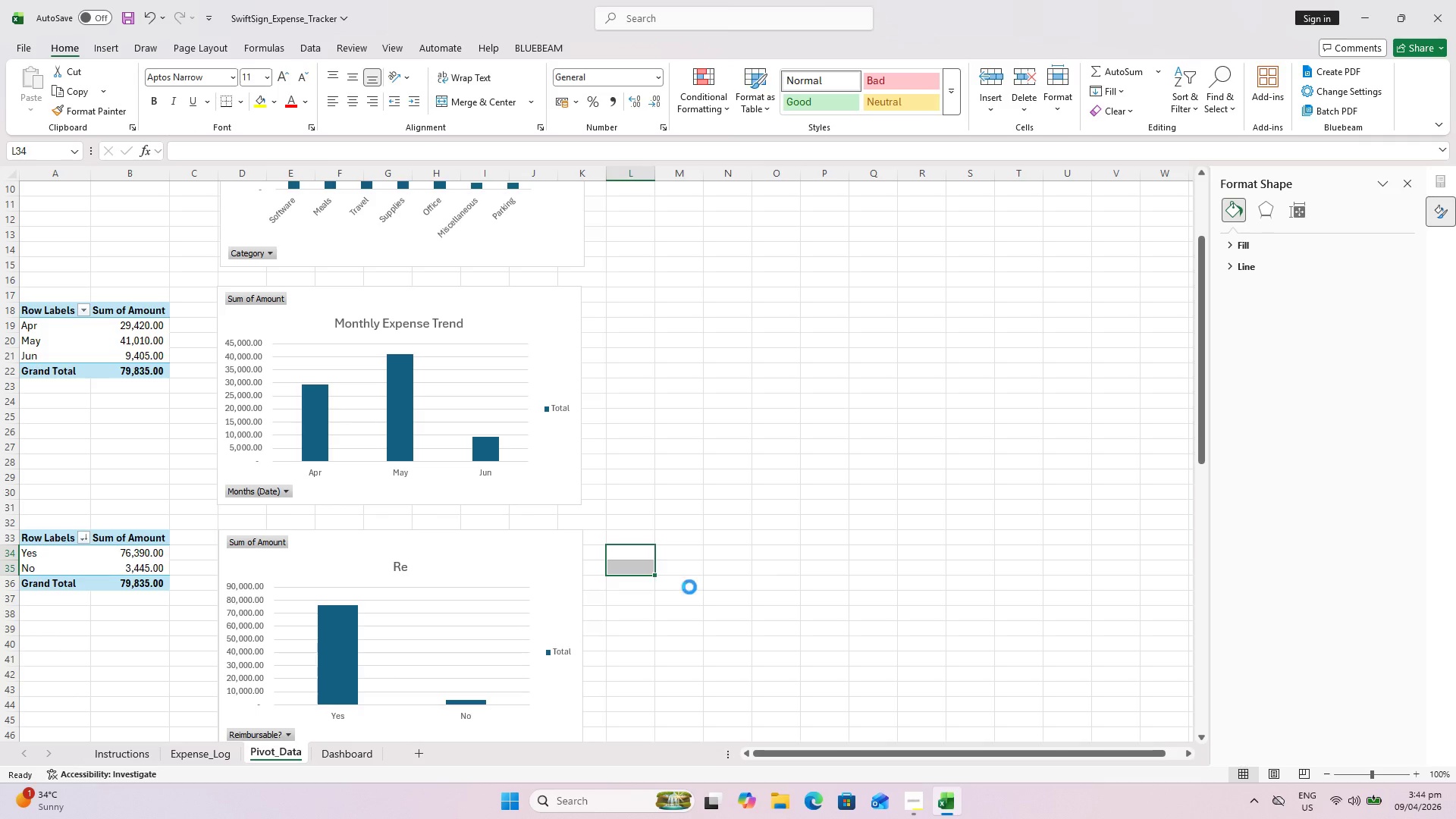 
key(Control+Z)
 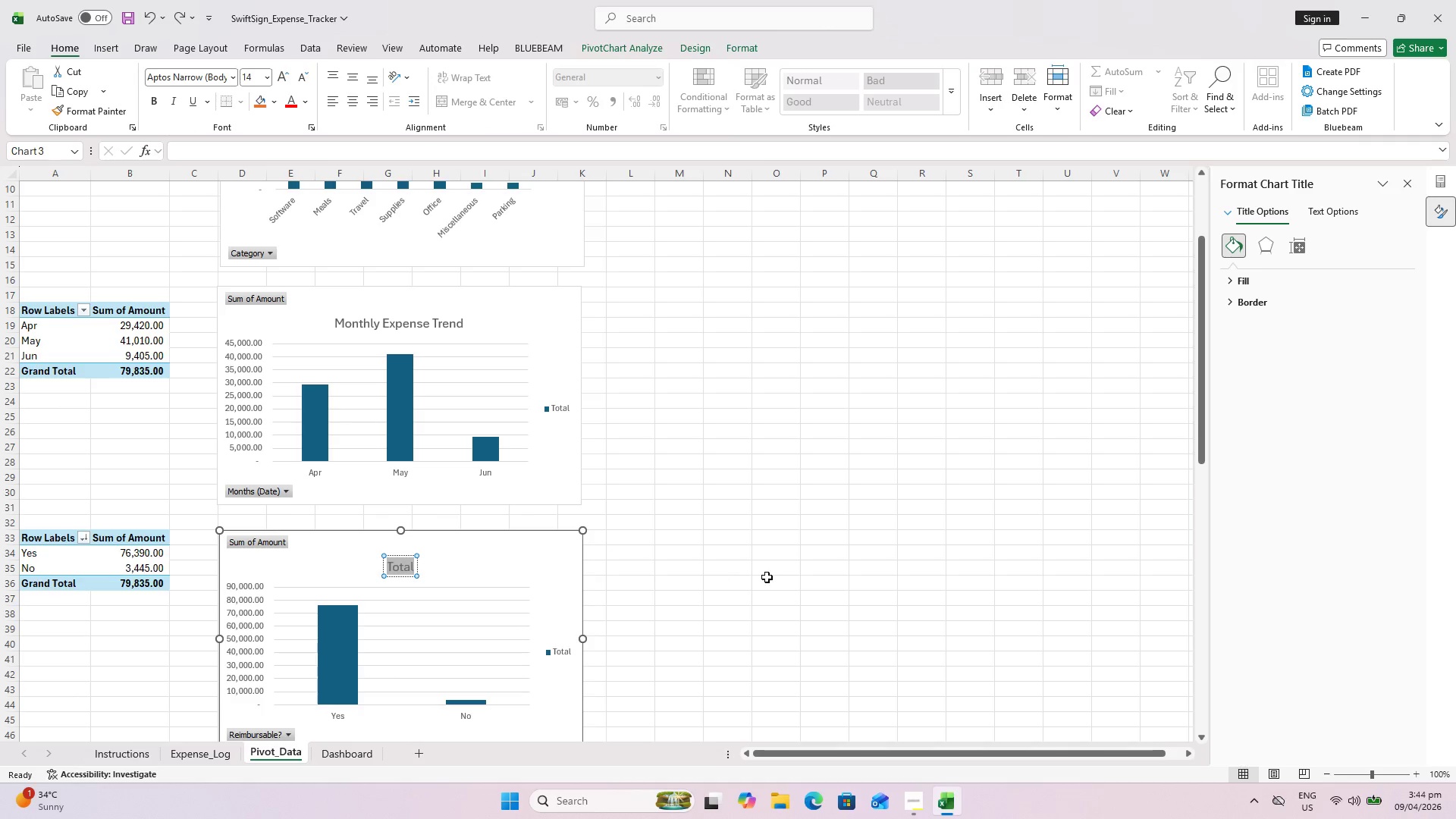 
left_click_drag(start_coordinate=[769, 574], to_coordinate=[773, 572])
 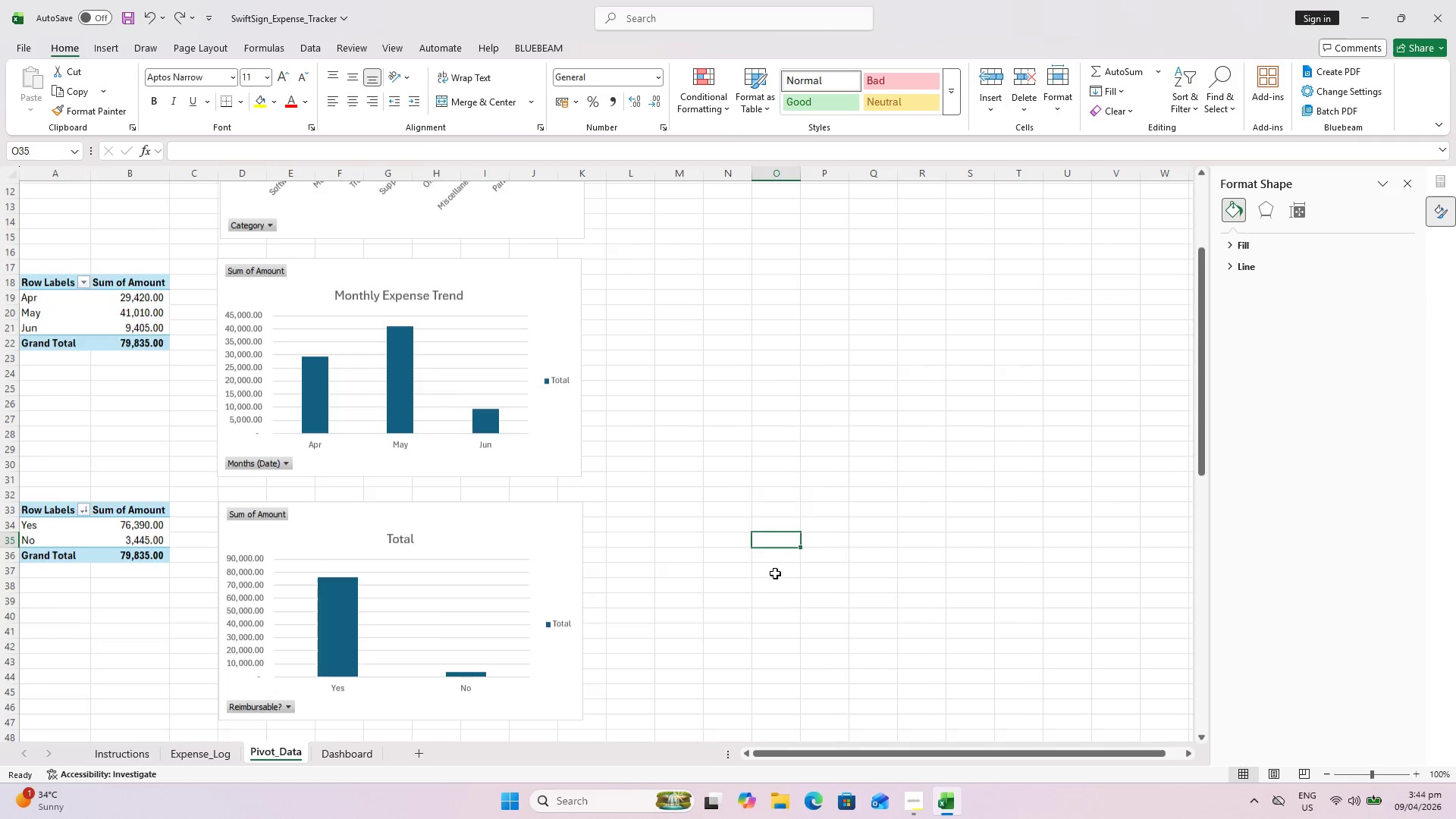 
scroll: coordinate [774, 577], scroll_direction: down, amount: 2.0
 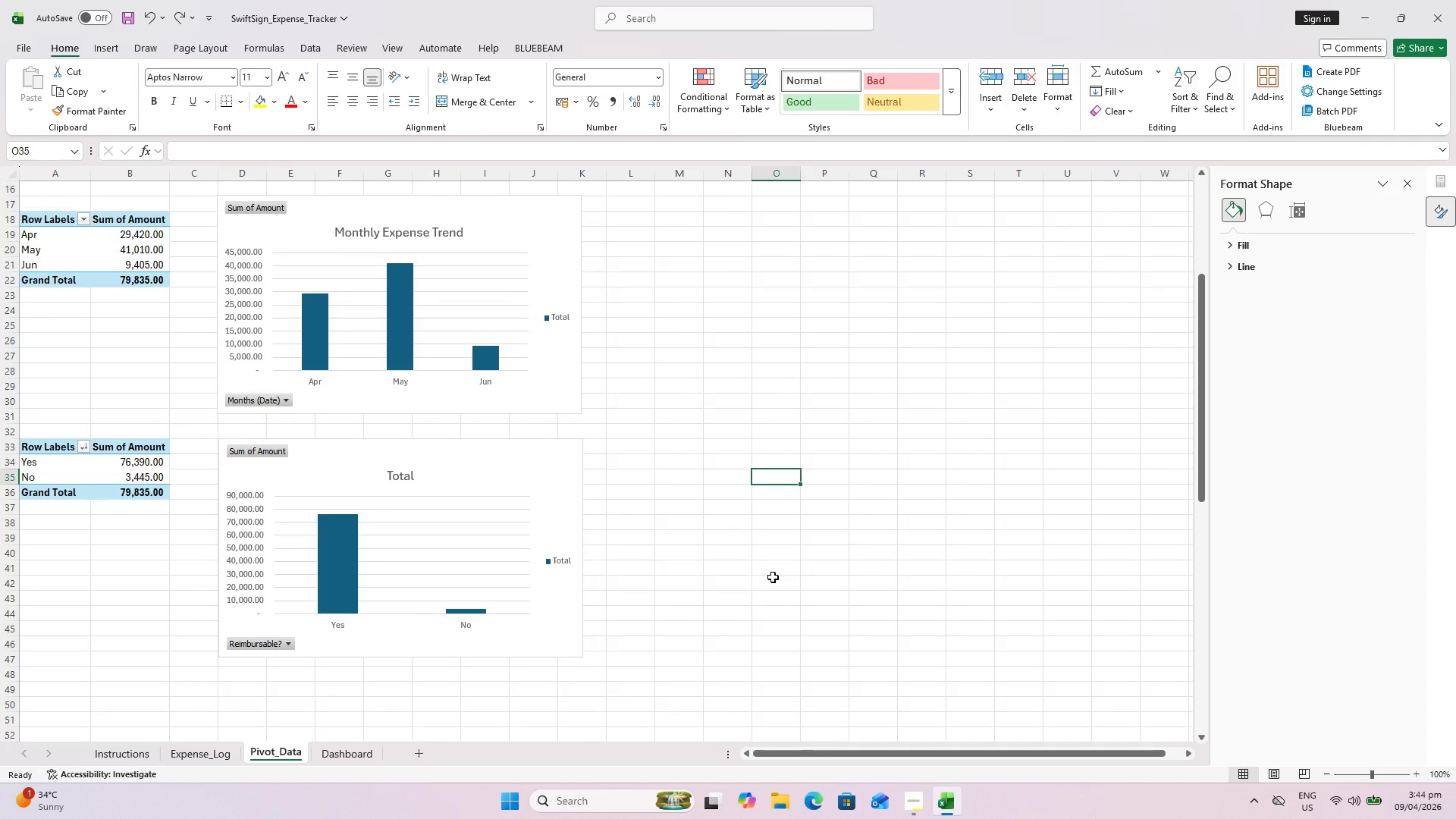 
wait(9.75)
 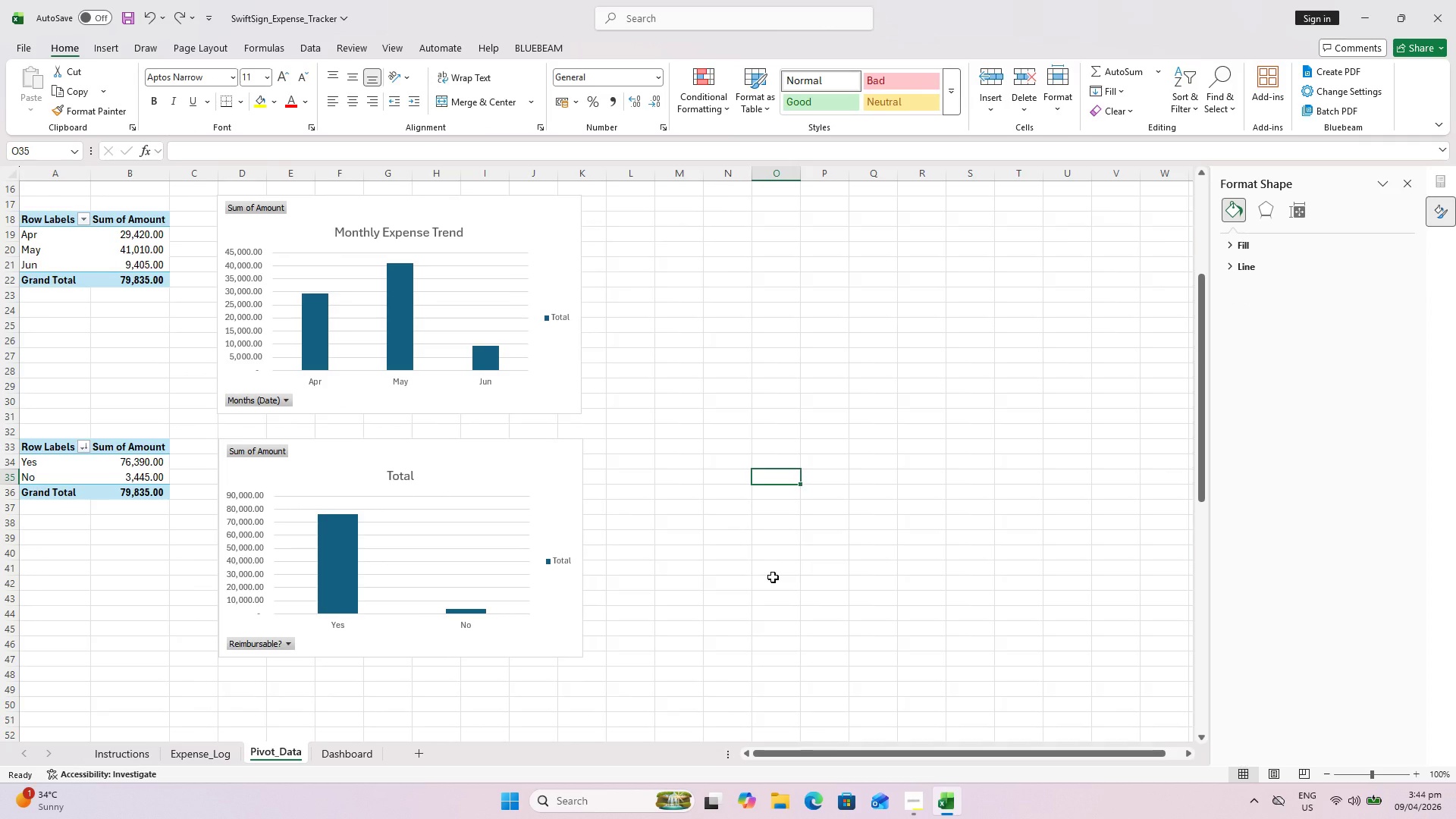 
scroll: coordinate [306, 595], scroll_direction: down, amount: 1.0
 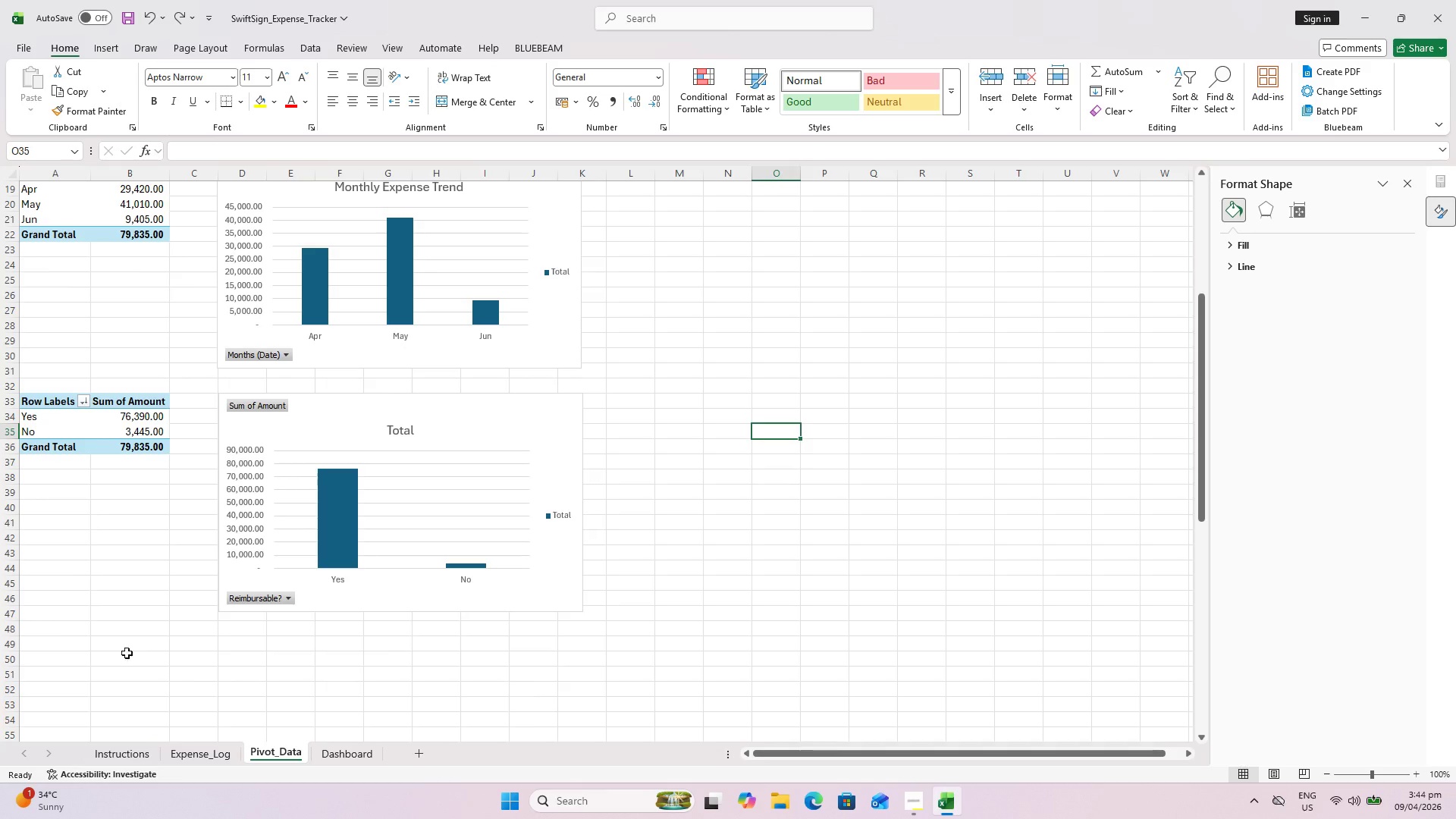 
left_click([58, 606])
 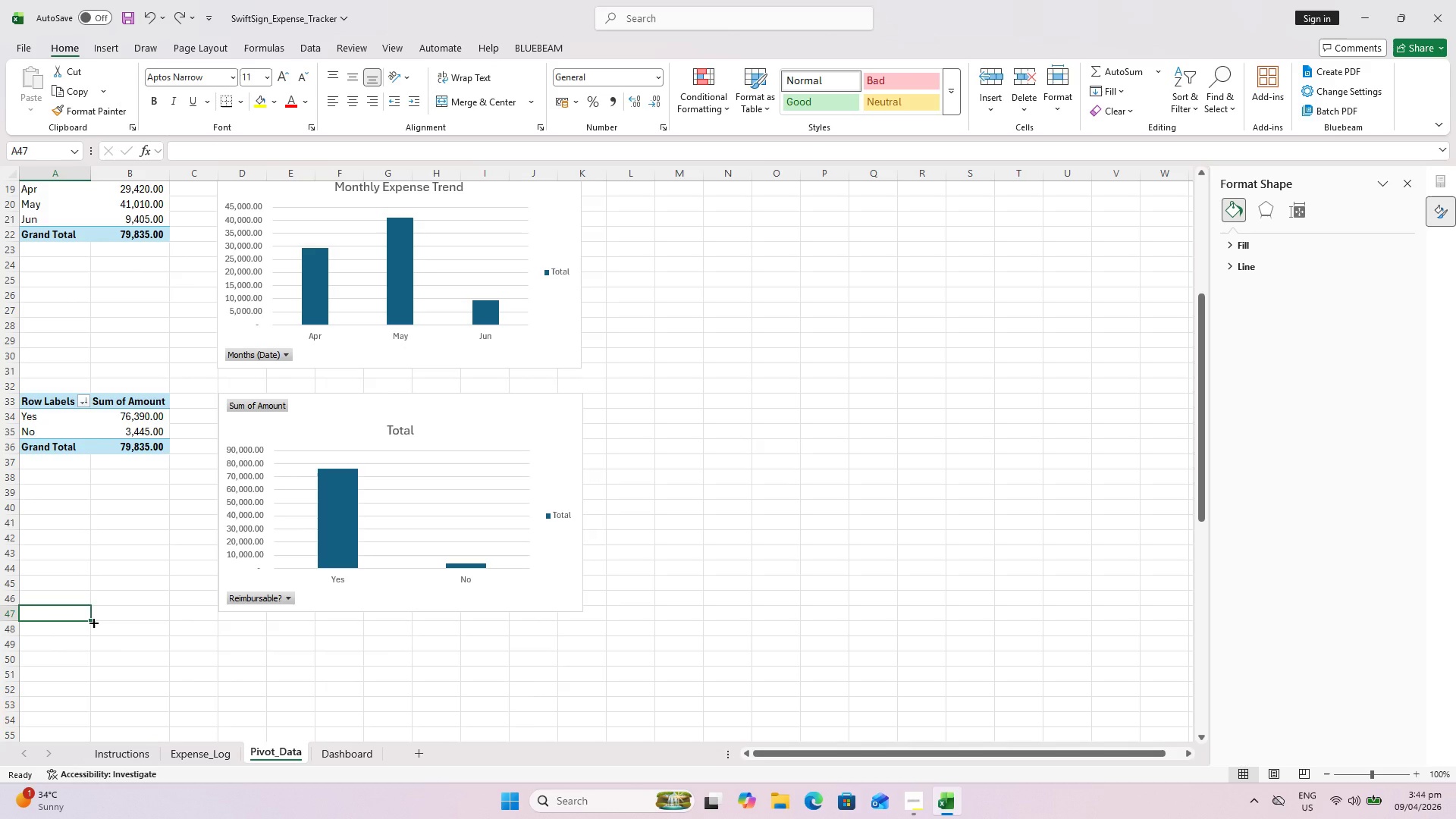 
wait(7.58)
 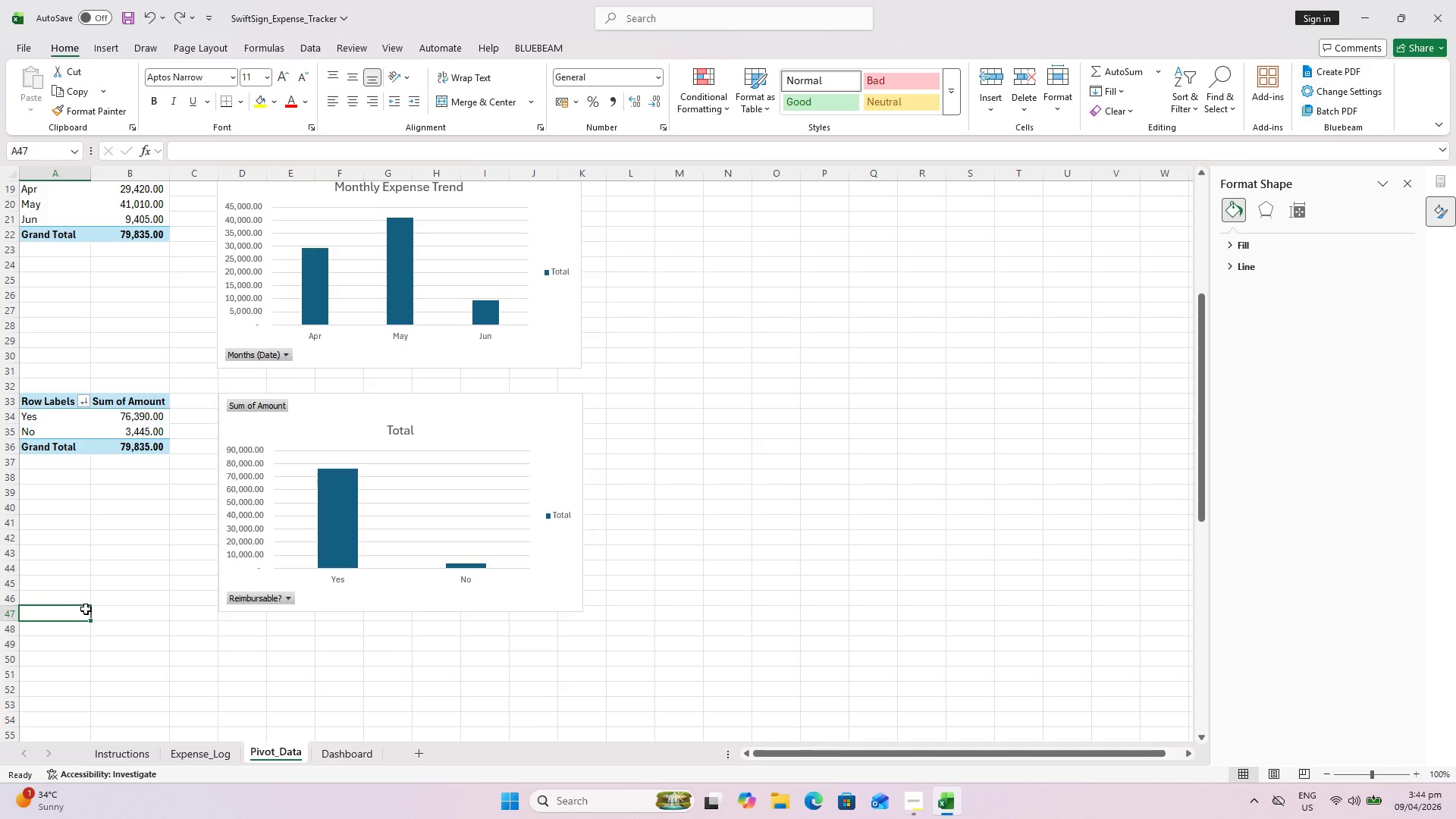 
double_click([396, 430])
 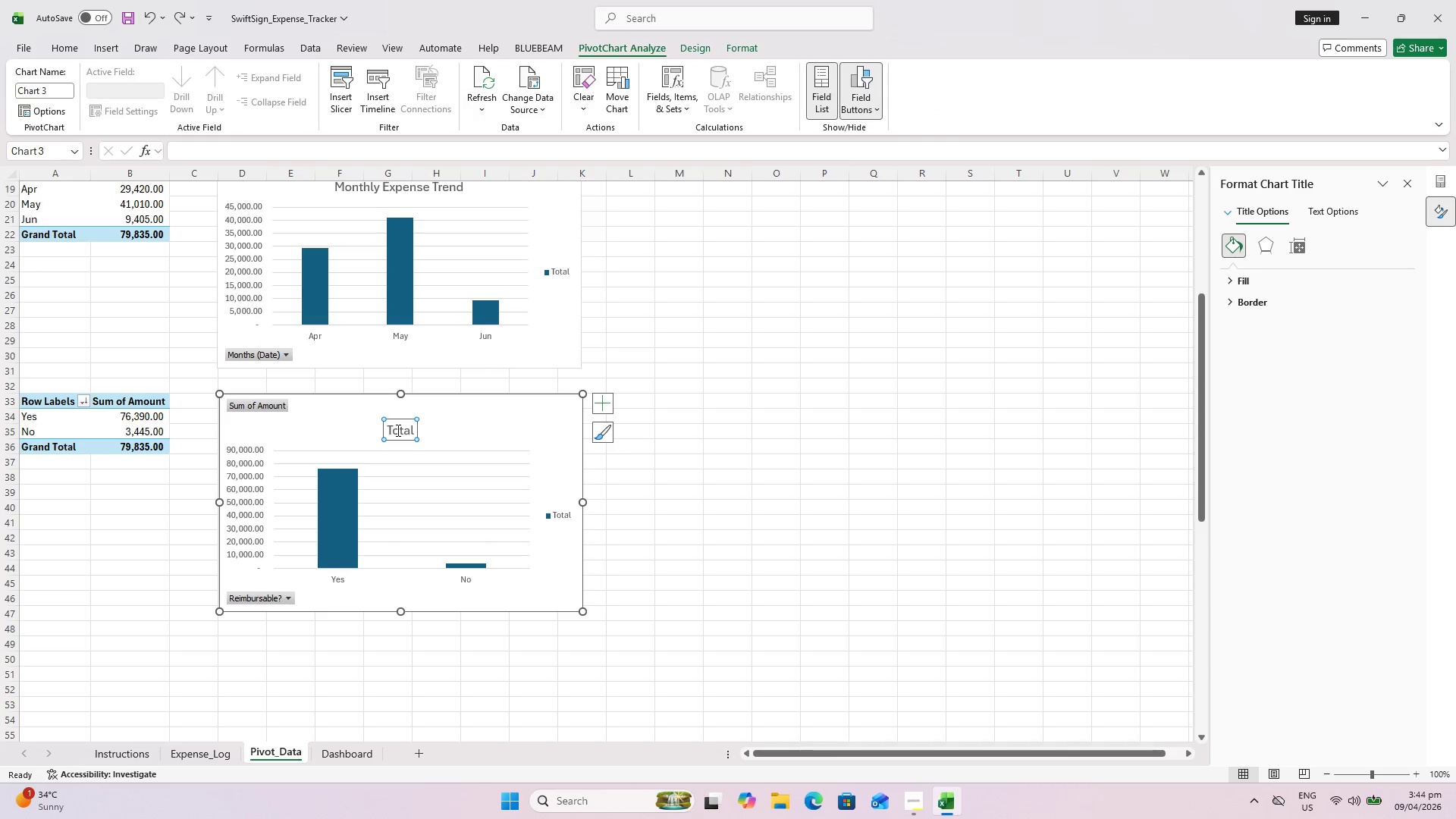 
left_click([397, 430])
 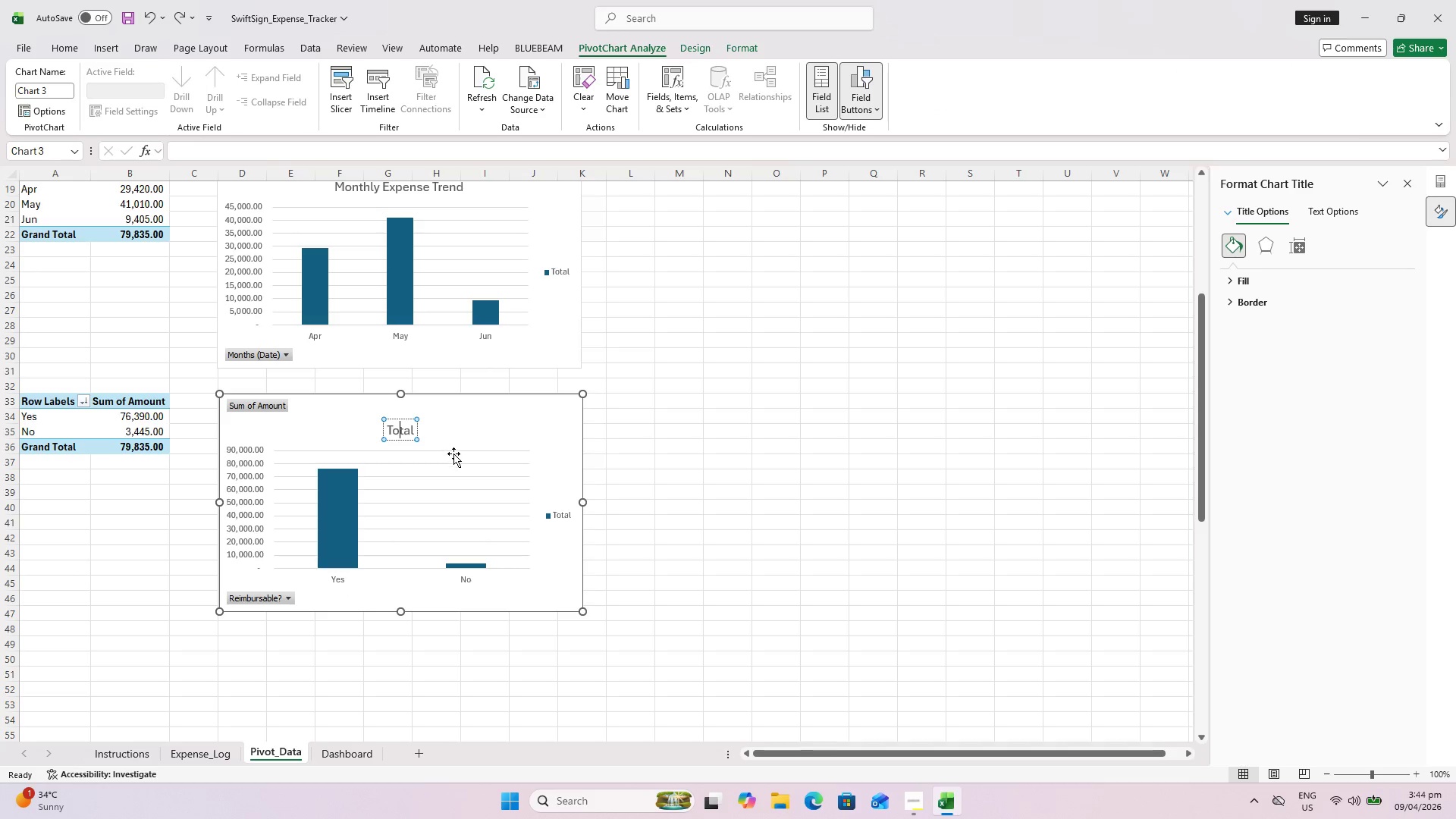 
key(Control+A)
 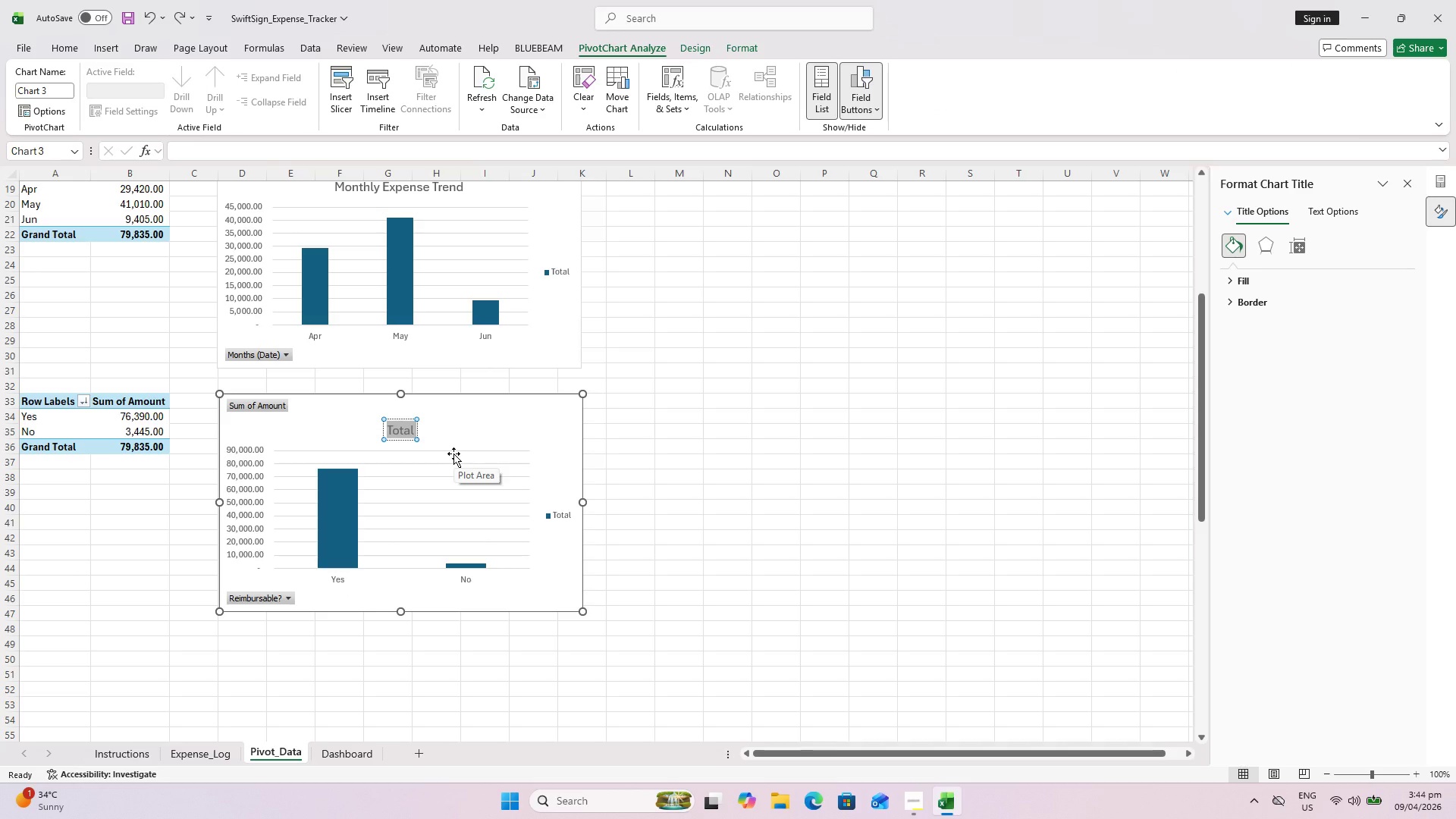 
type(Reimbursable vs Non-reimbursab;)
key(Backspace)
type(ke)
key(Backspace)
key(Backspace)
type(le)
 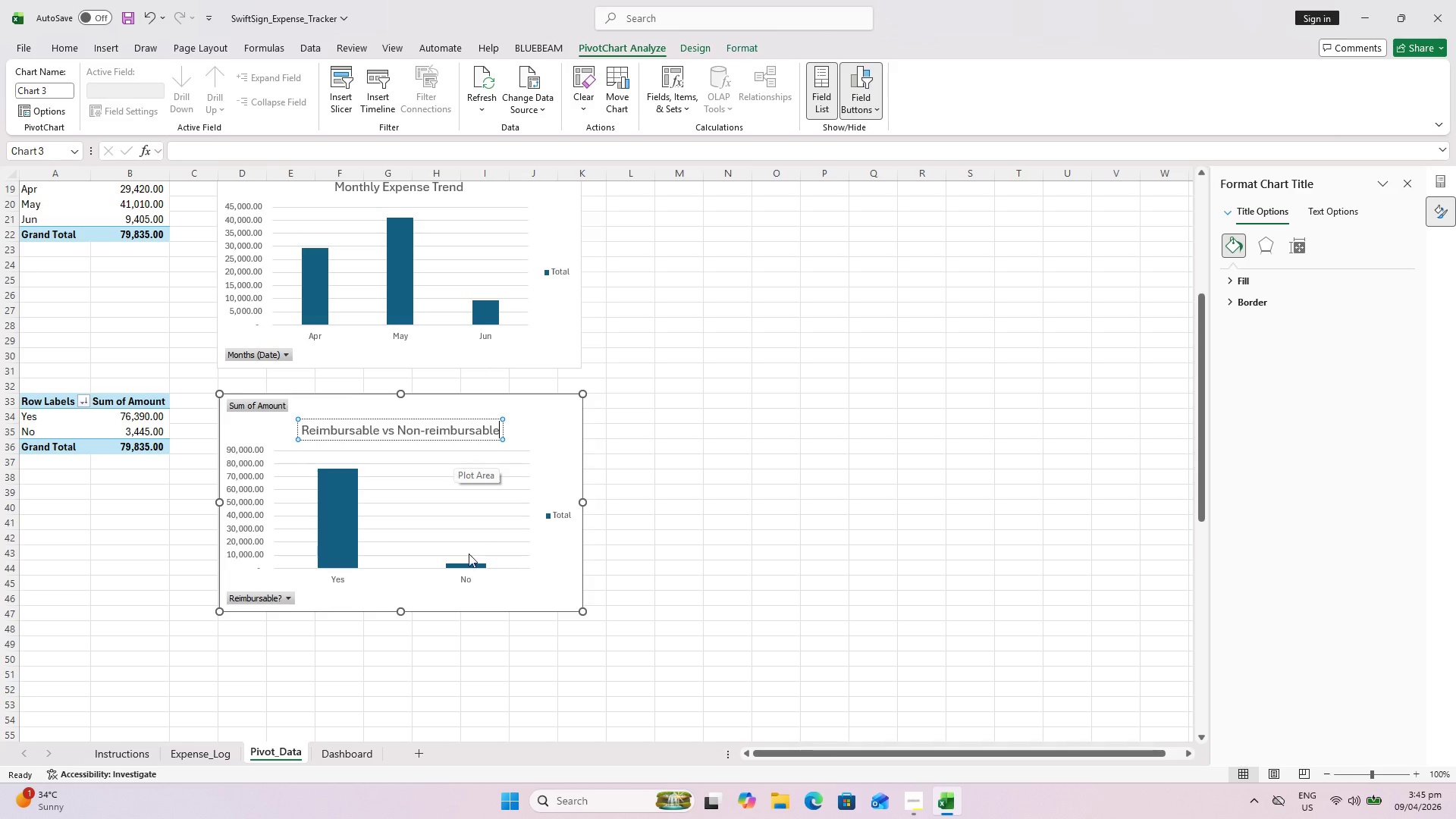 
left_click([583, 748])
 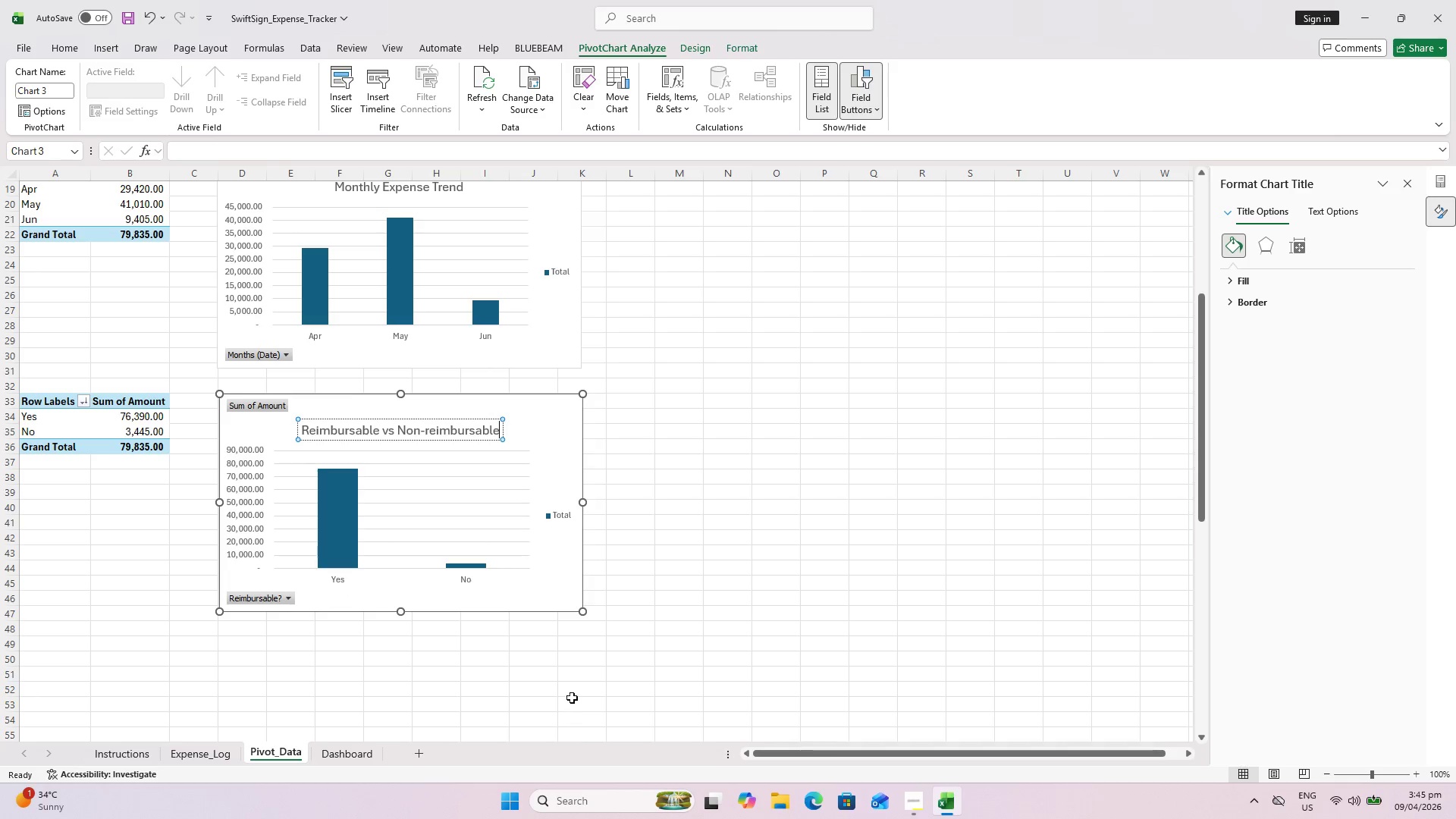 
left_click([572, 683])
 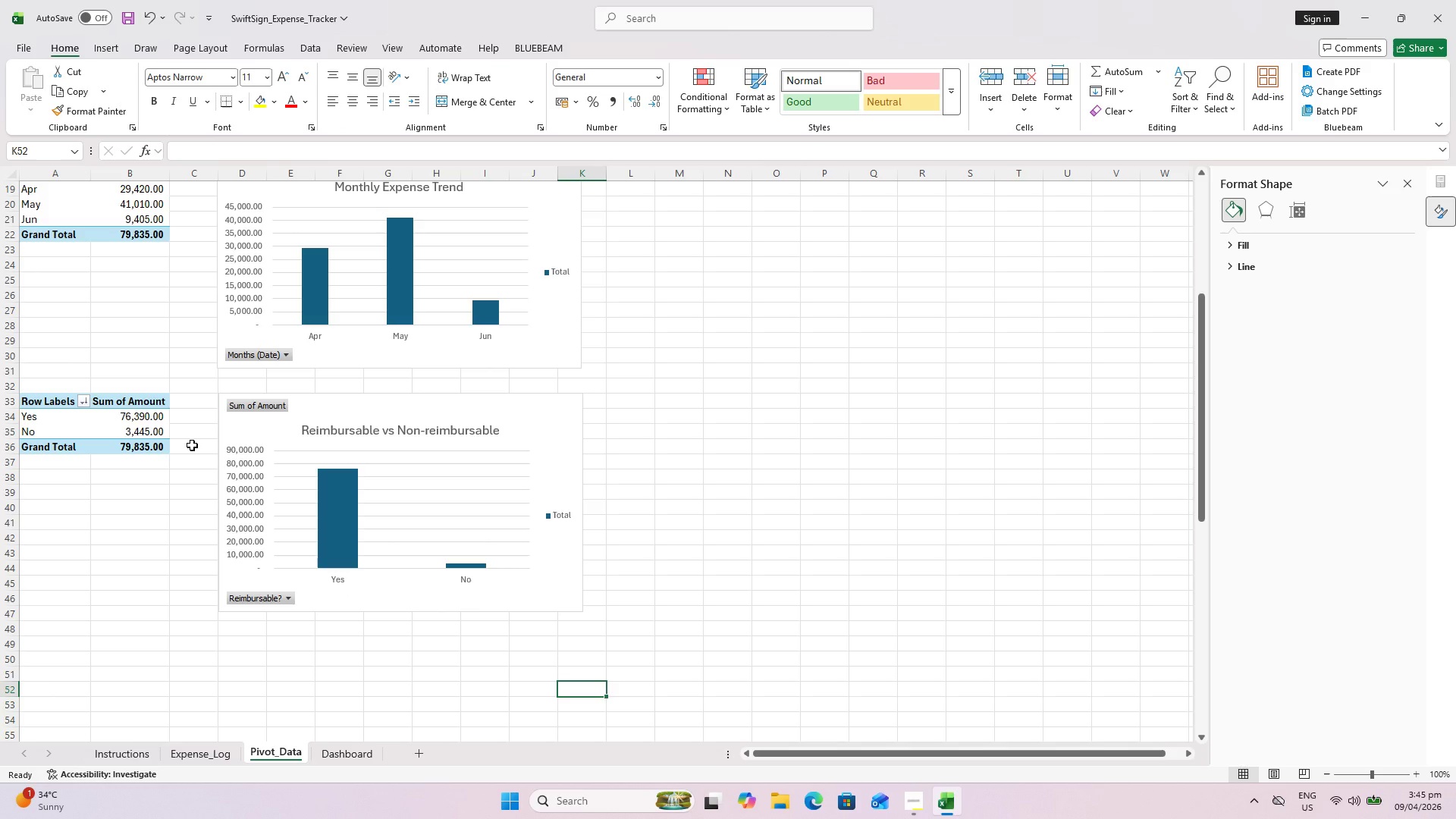 
wait(17.92)
 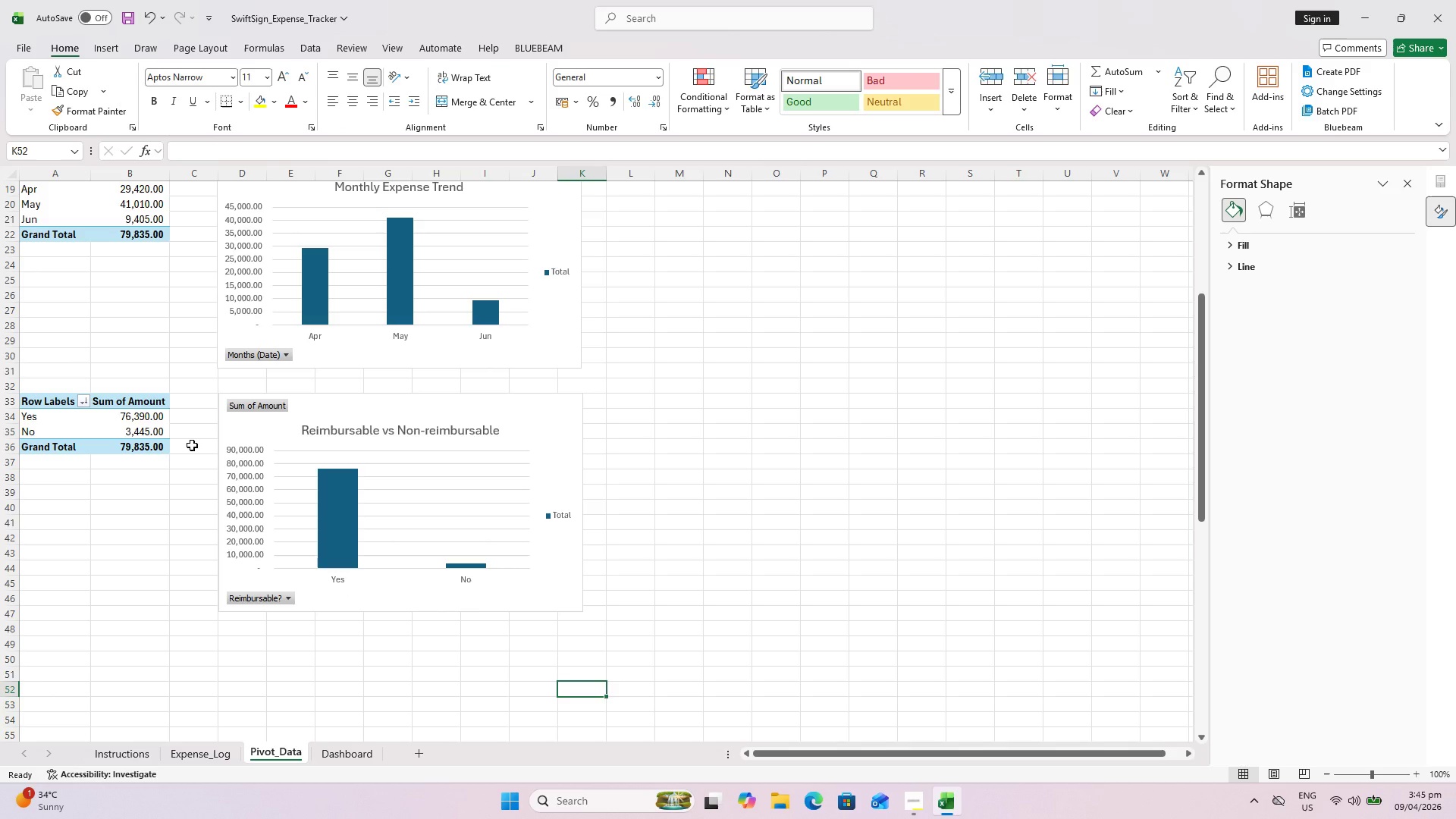 
left_click([61, 638])
 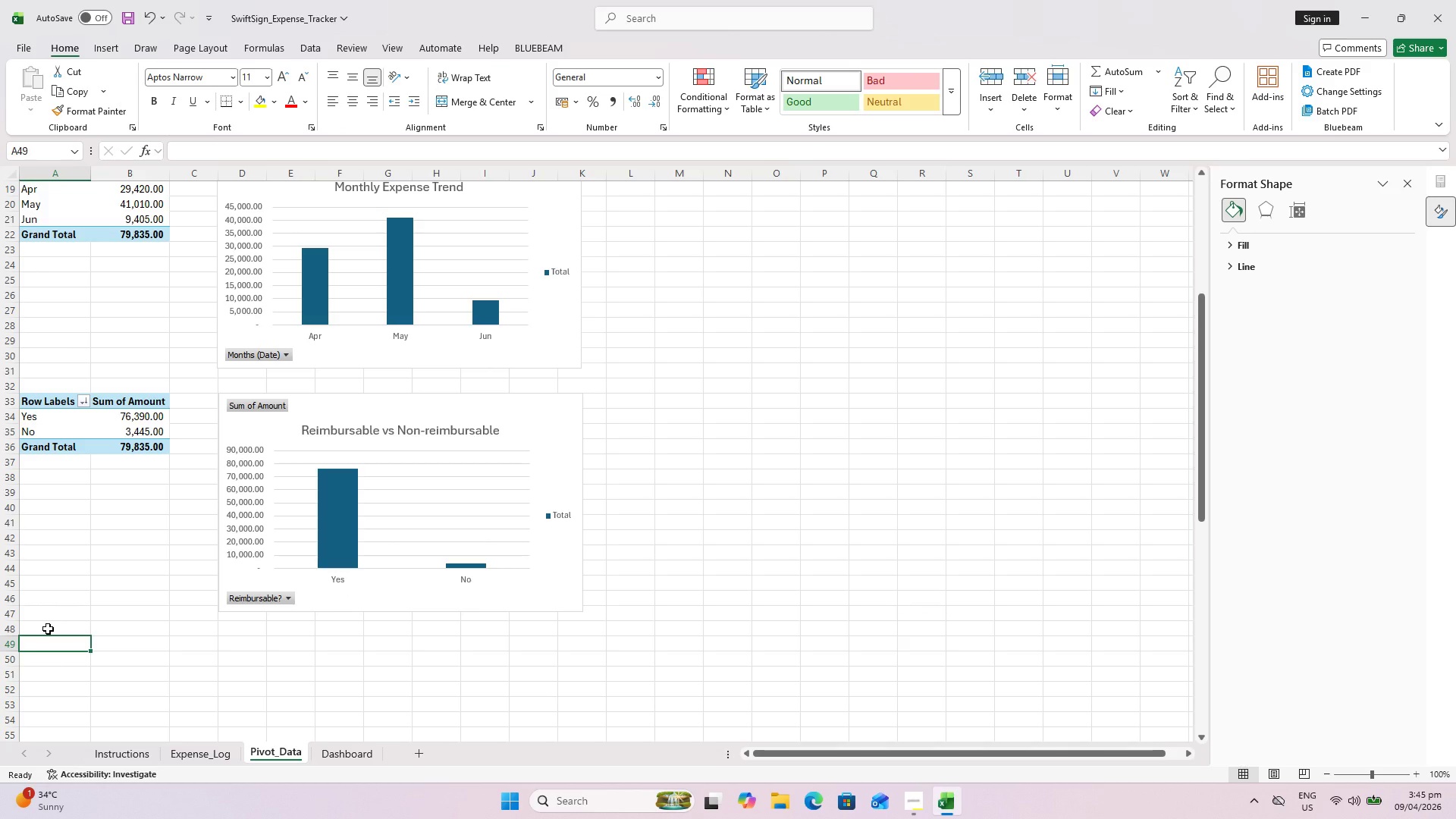 
left_click([48, 629])
 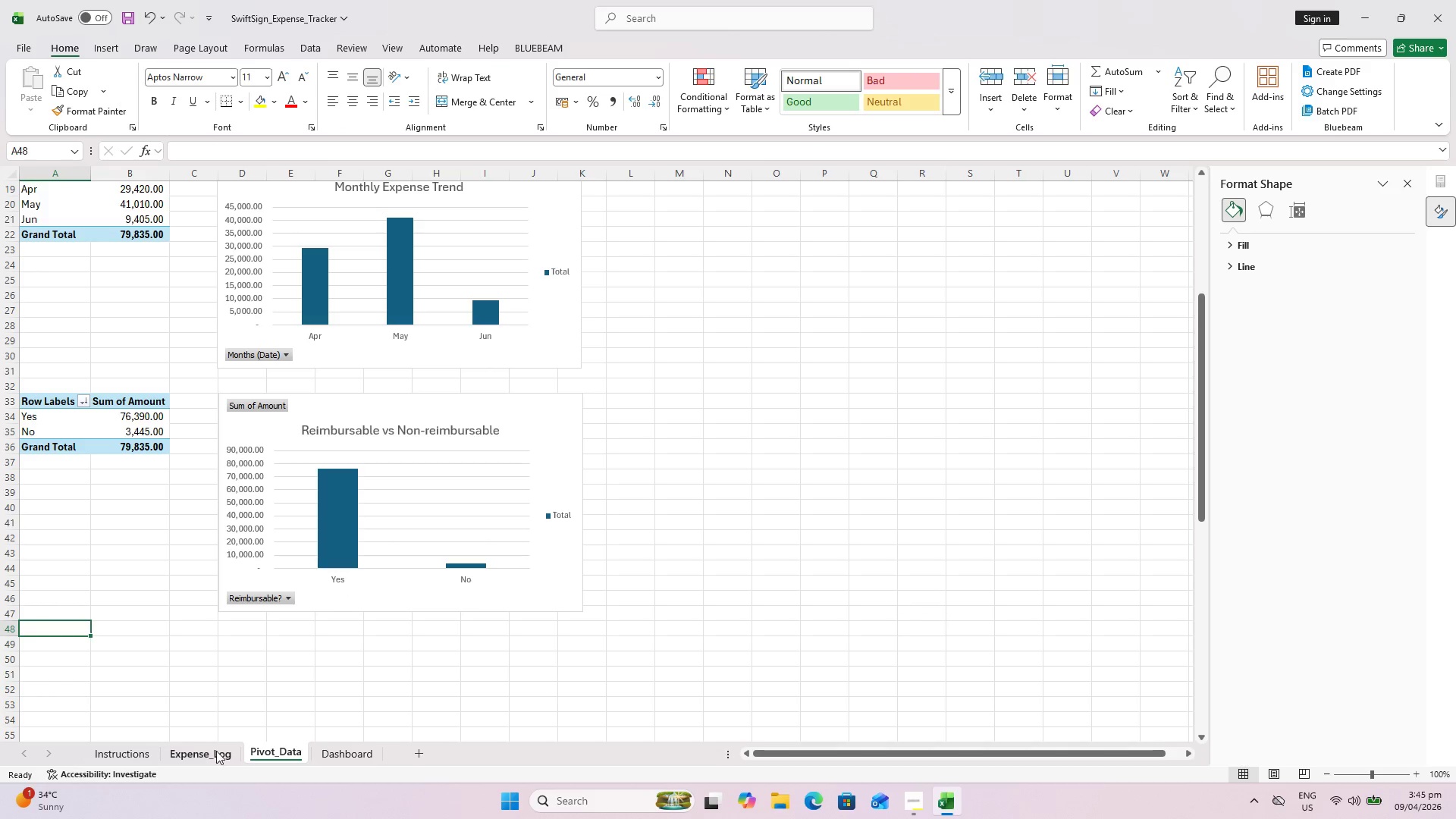 
left_click([215, 751])
 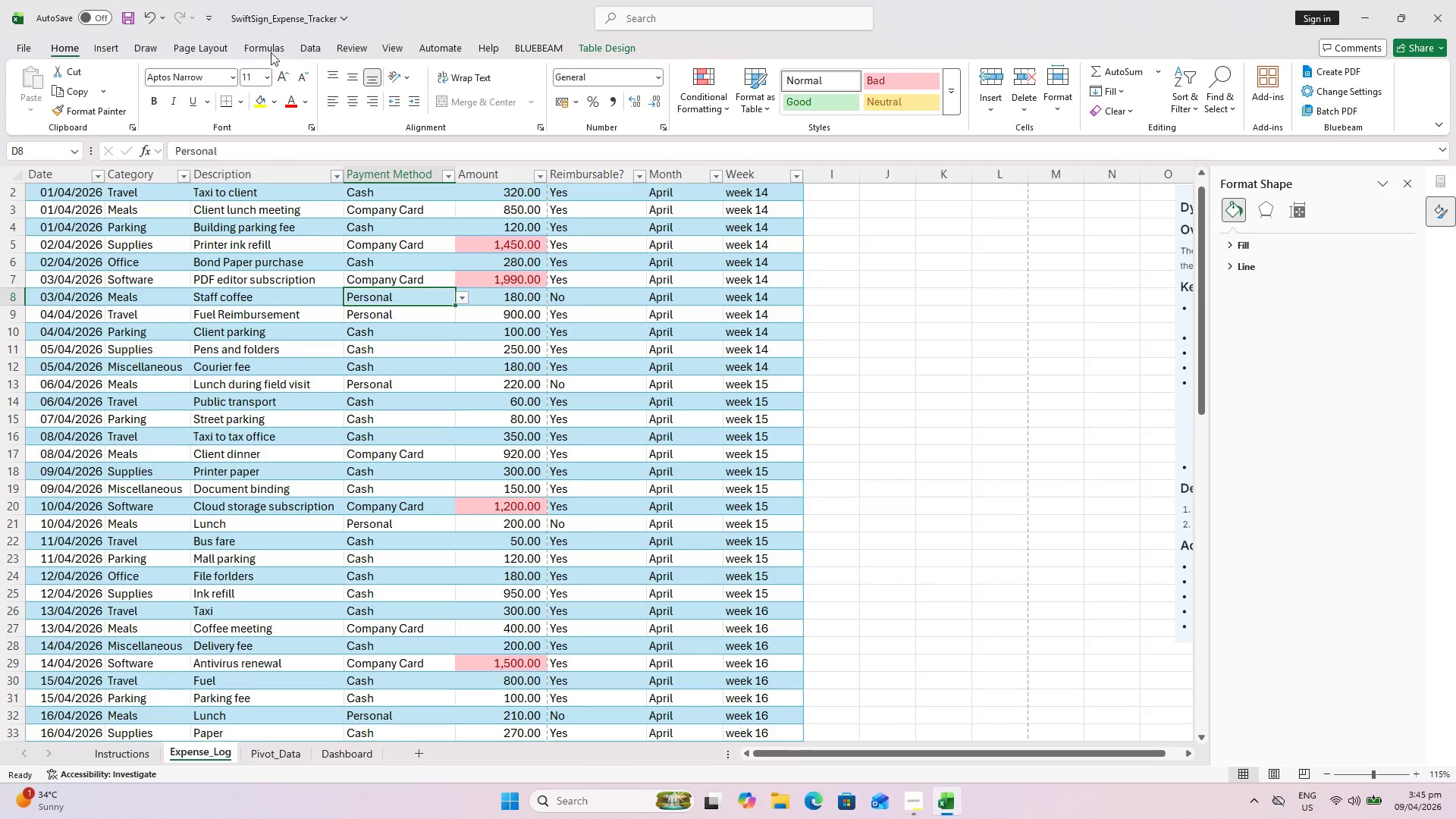 
left_click([86, 52])
 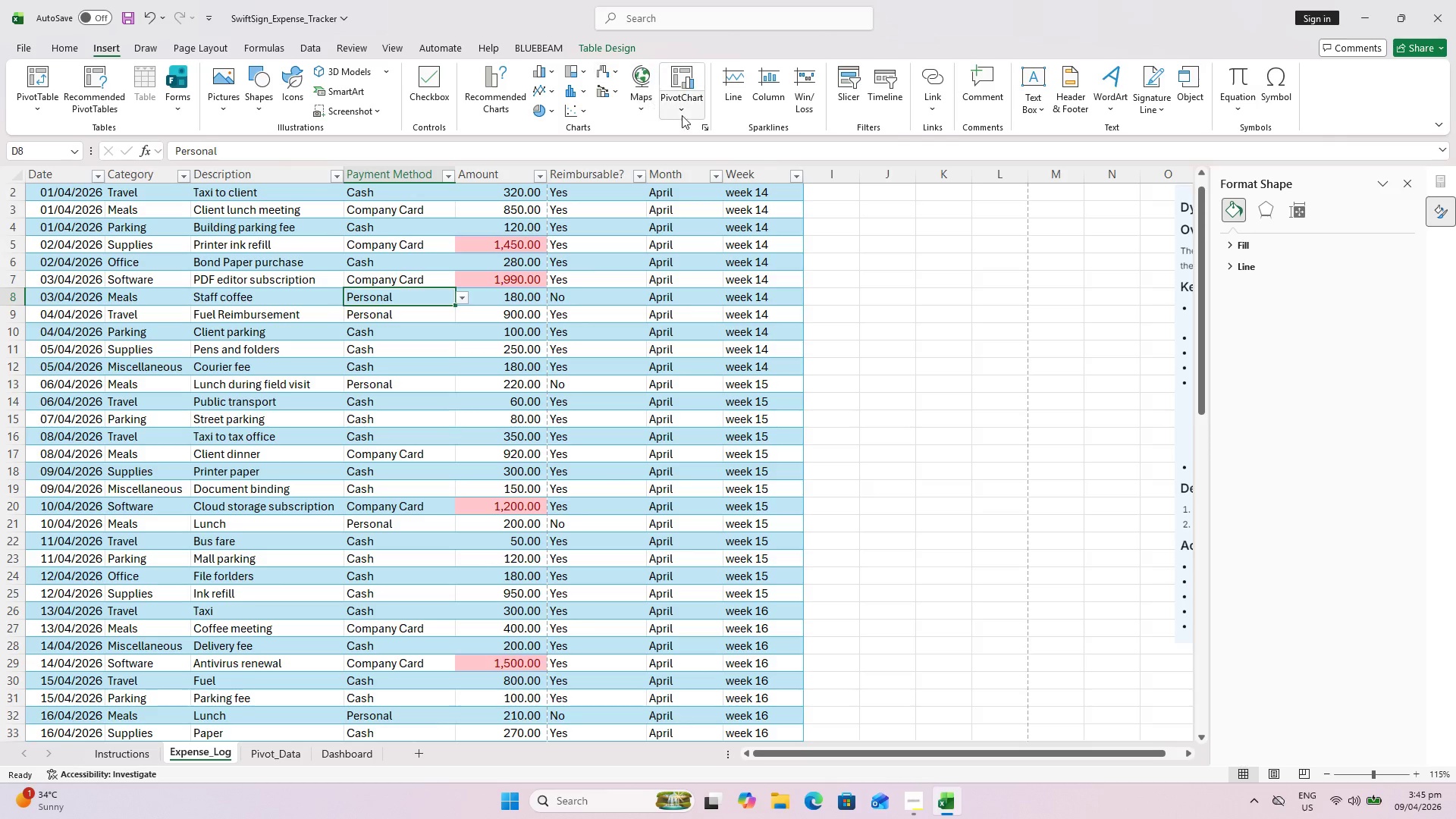 
left_click([695, 108])
 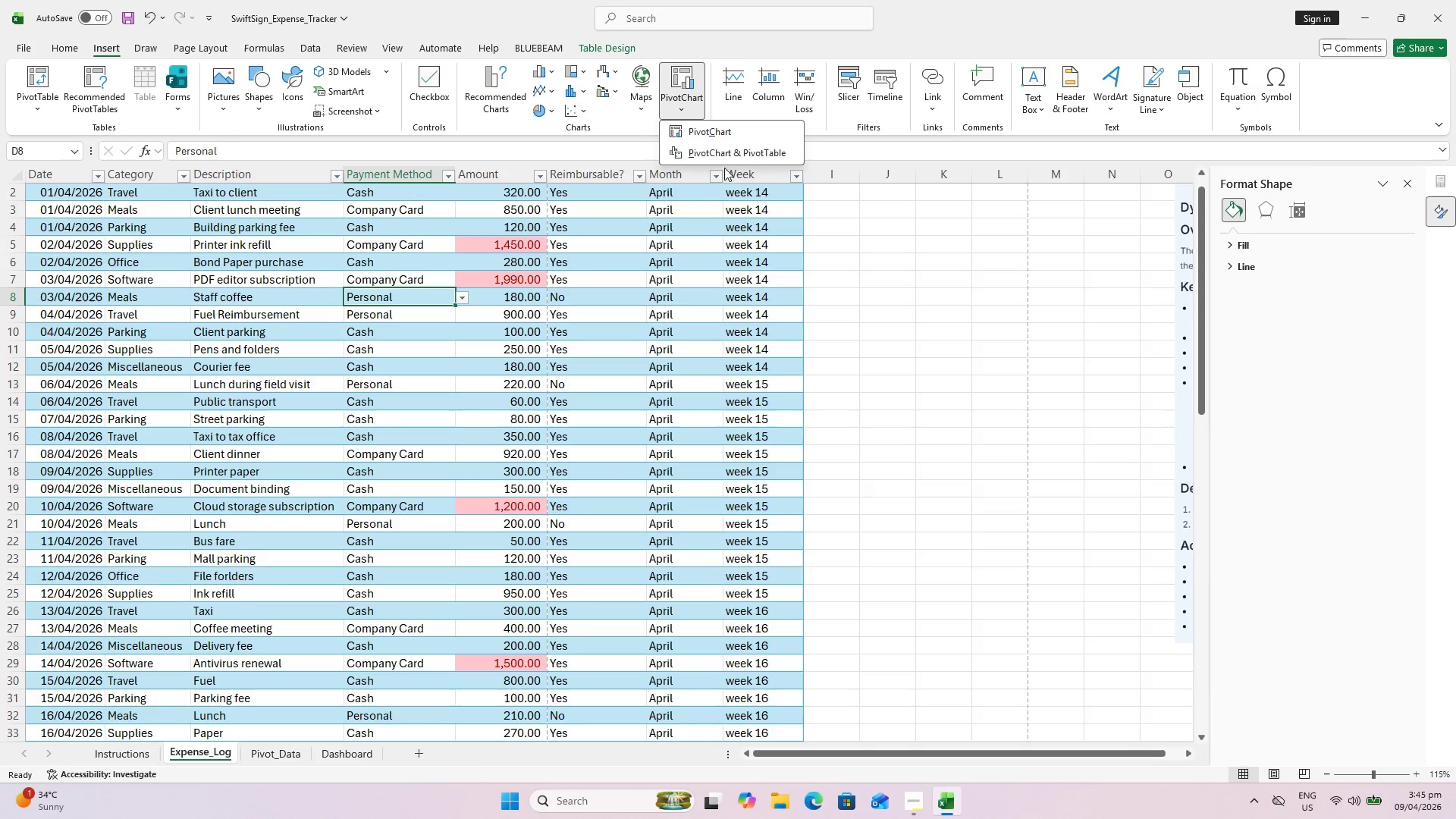 
left_click([720, 160])
 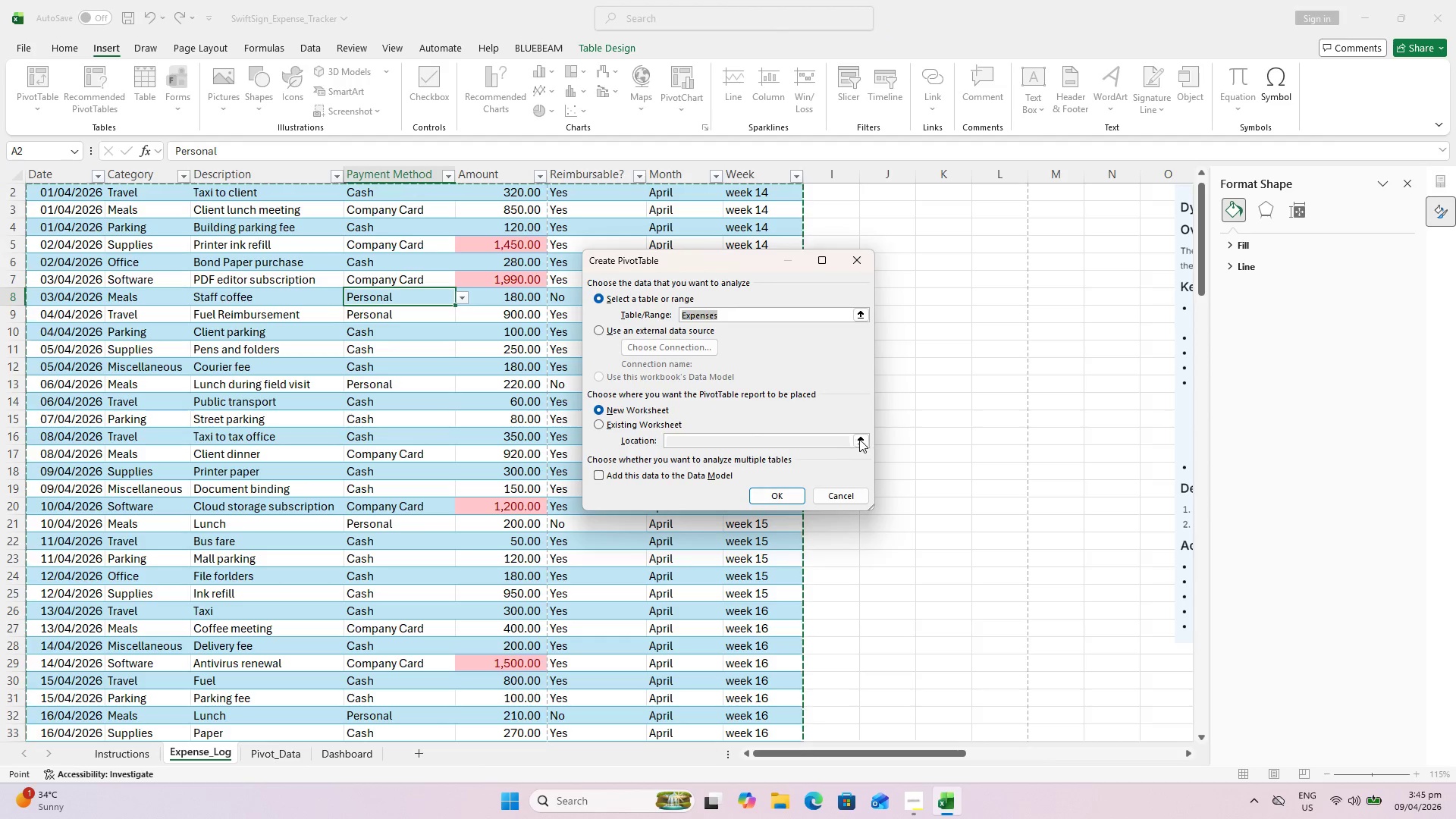 
left_click([678, 424])
 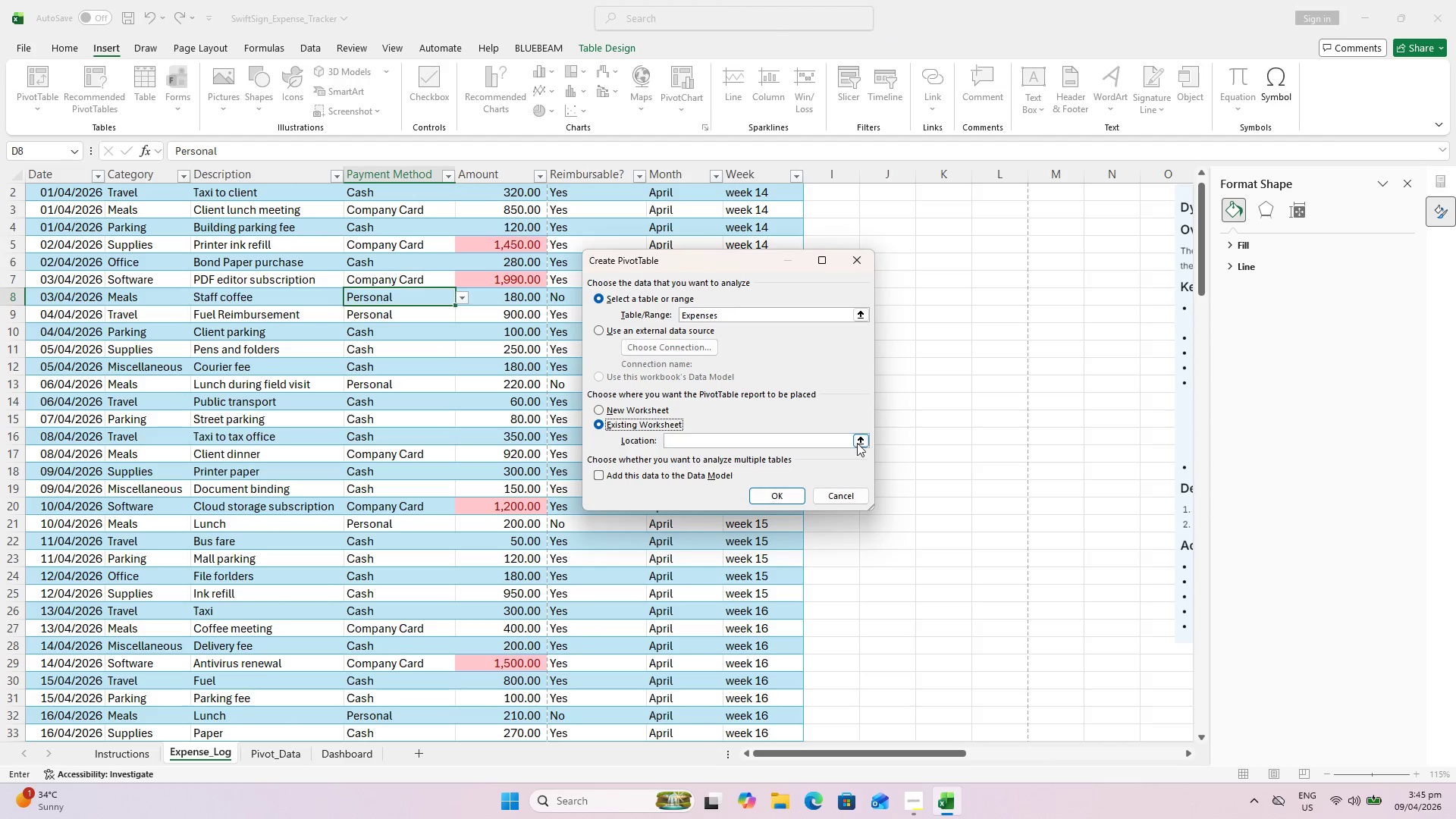 
left_click([857, 442])
 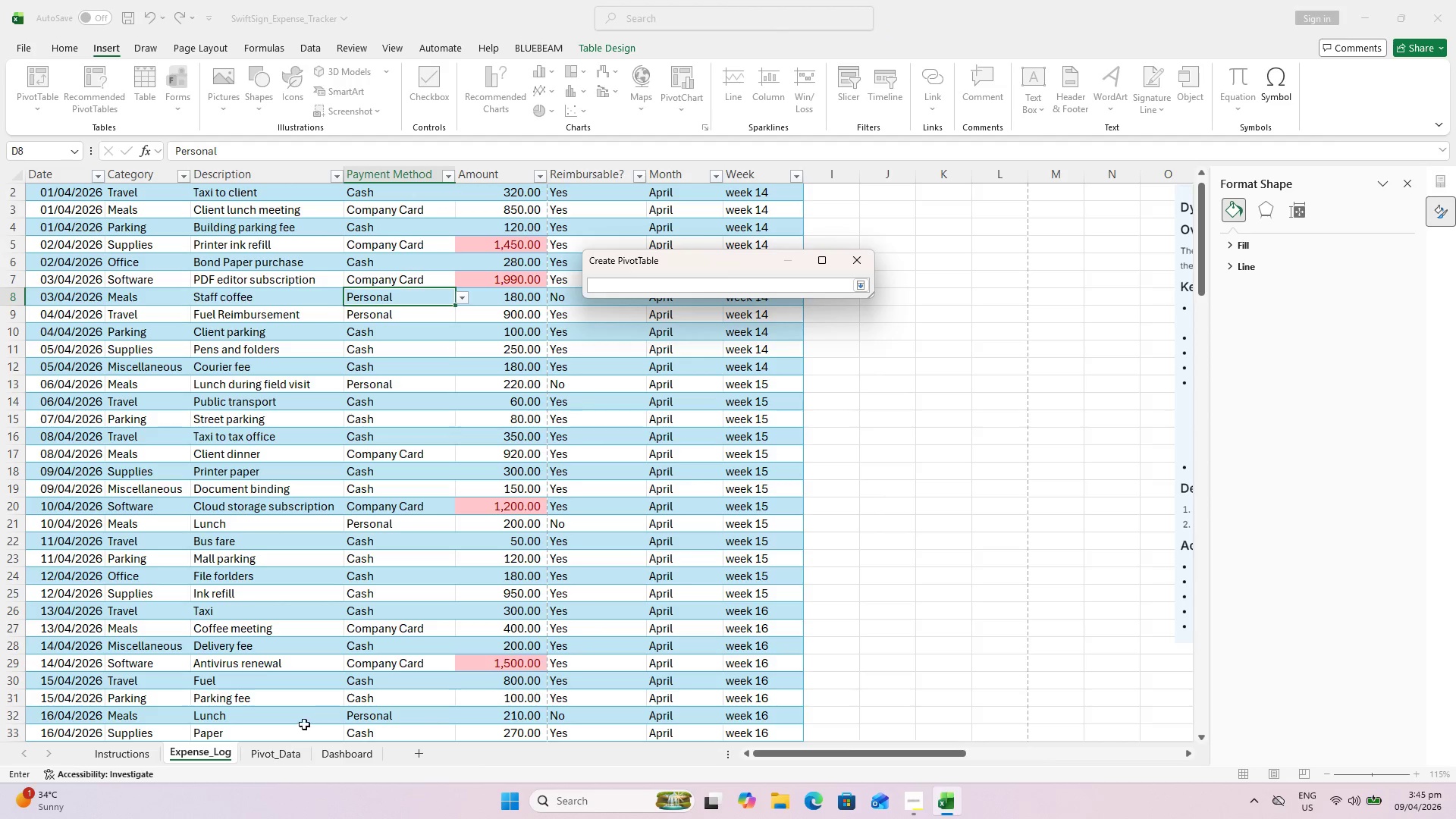 
left_click([267, 764])
 